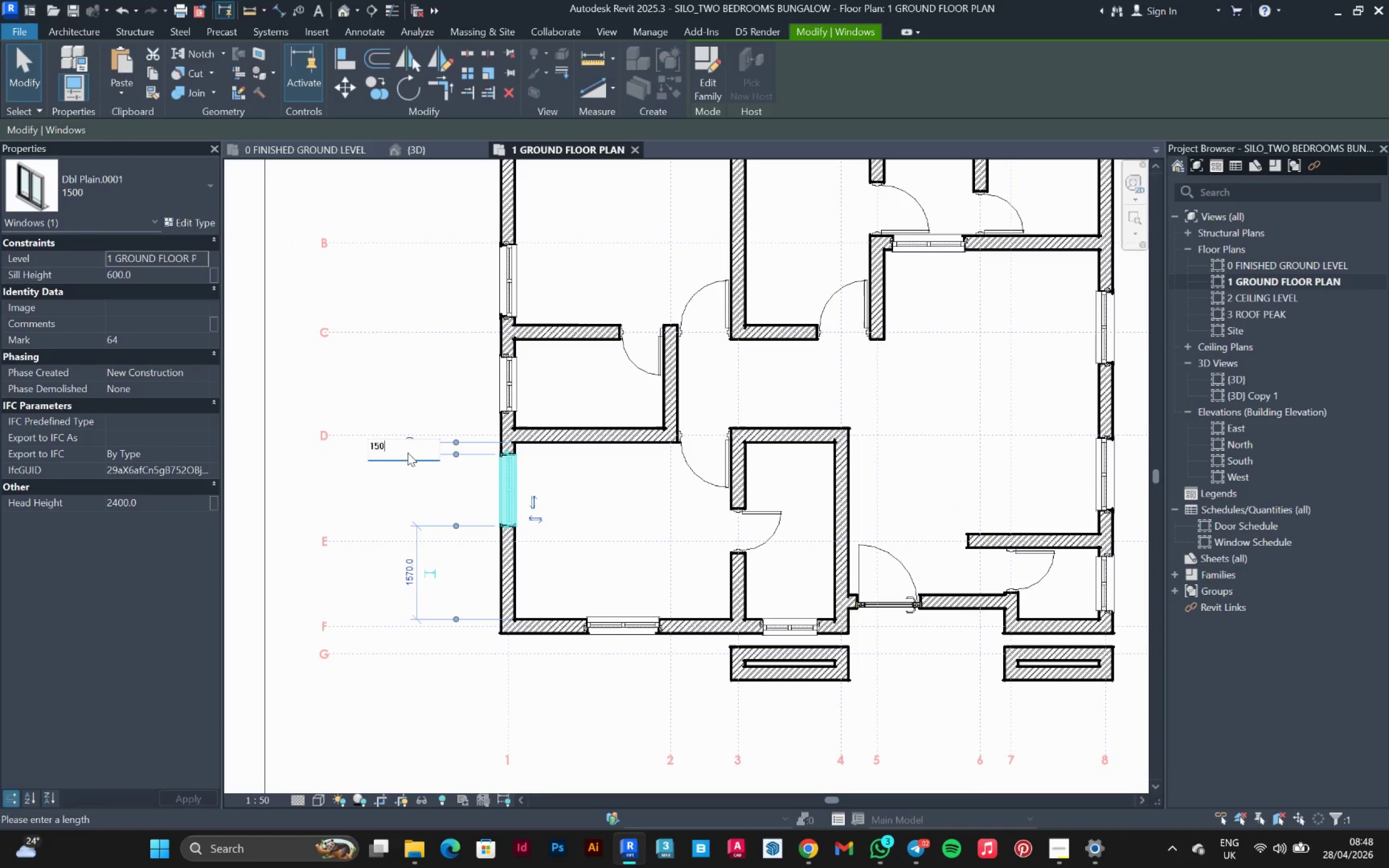 
key(Enter)
 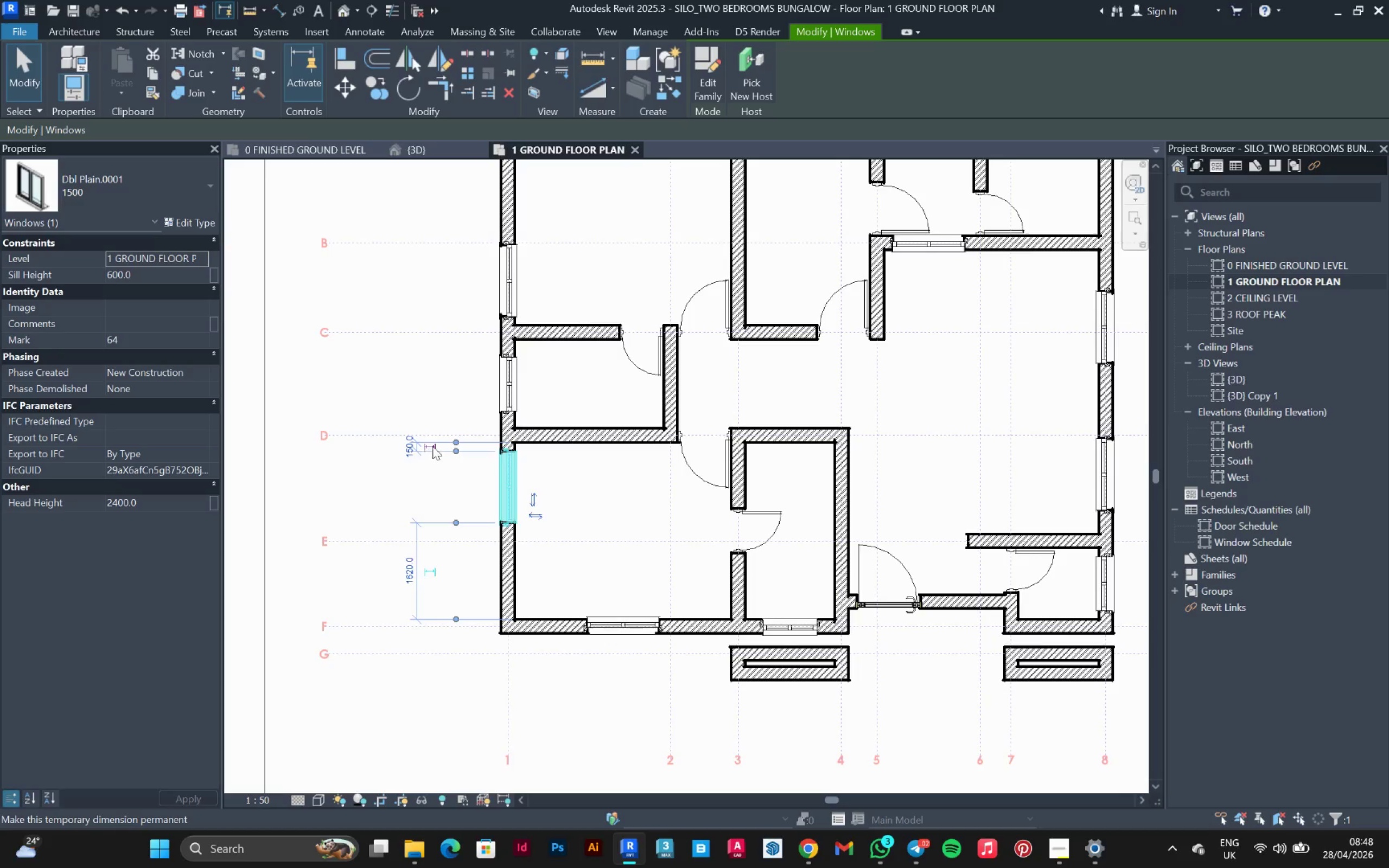 
scroll: coordinate [595, 161], scroll_direction: down, amount: 1.0
 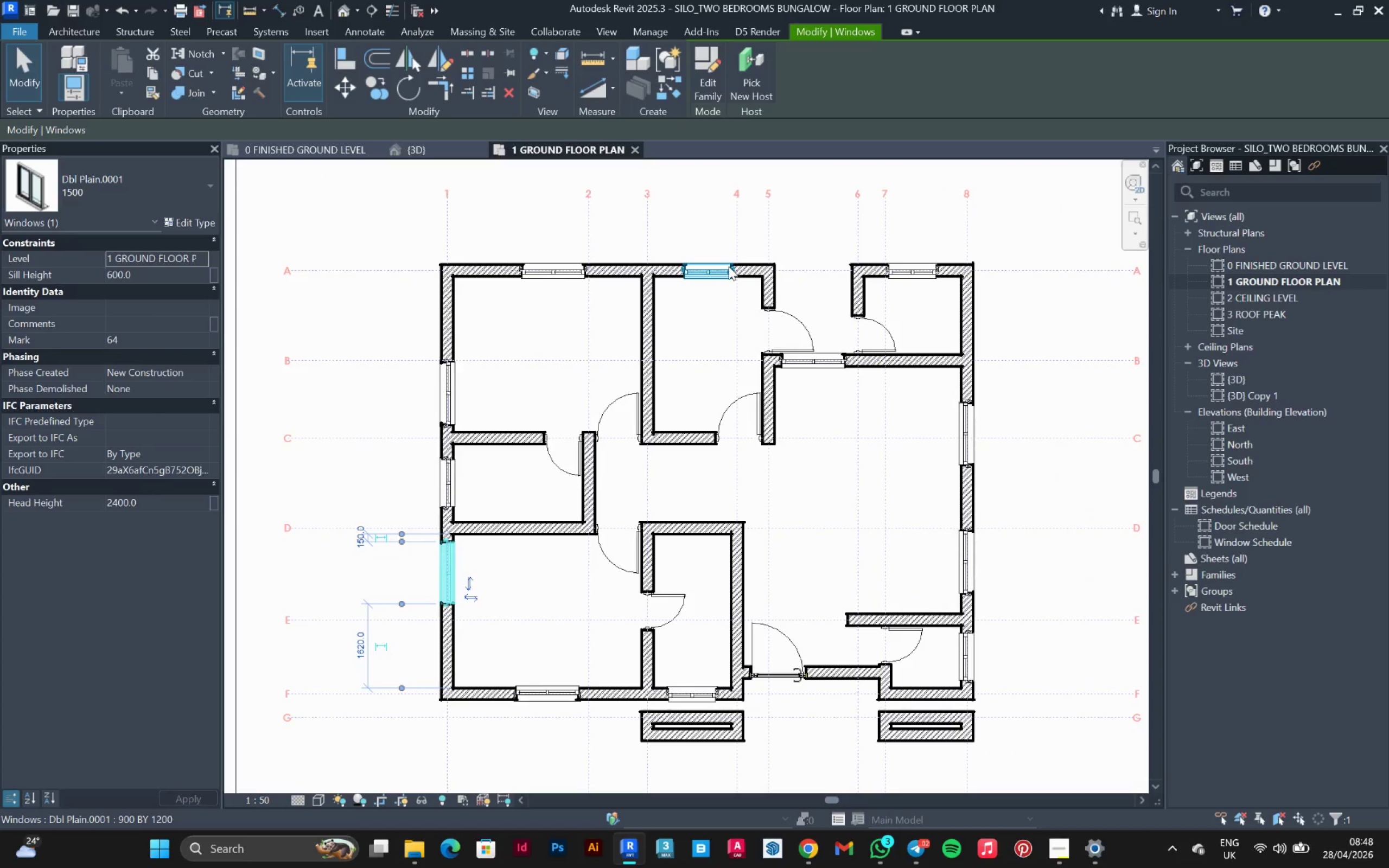 
left_click([725, 270])
 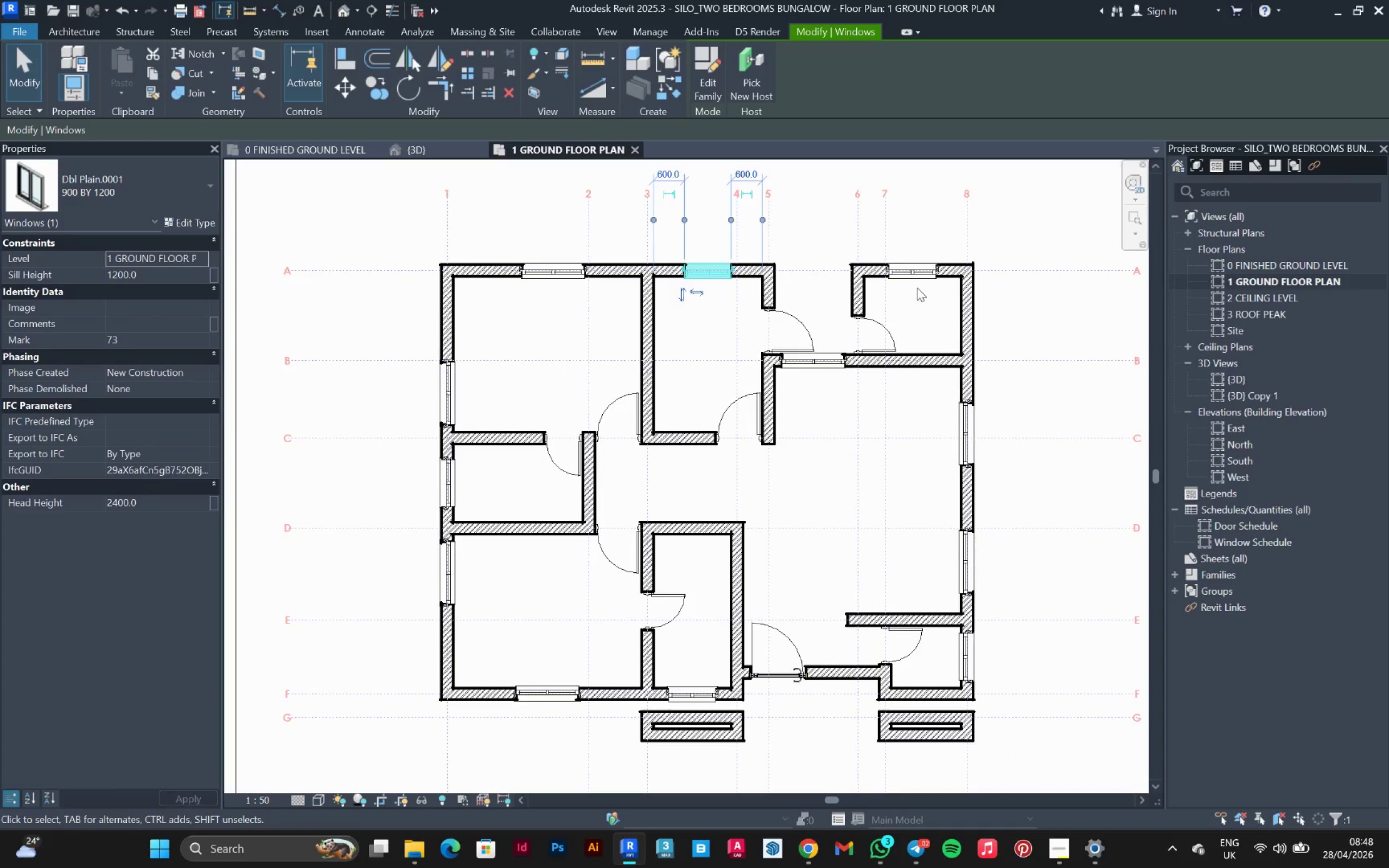 
left_click([921, 283])
 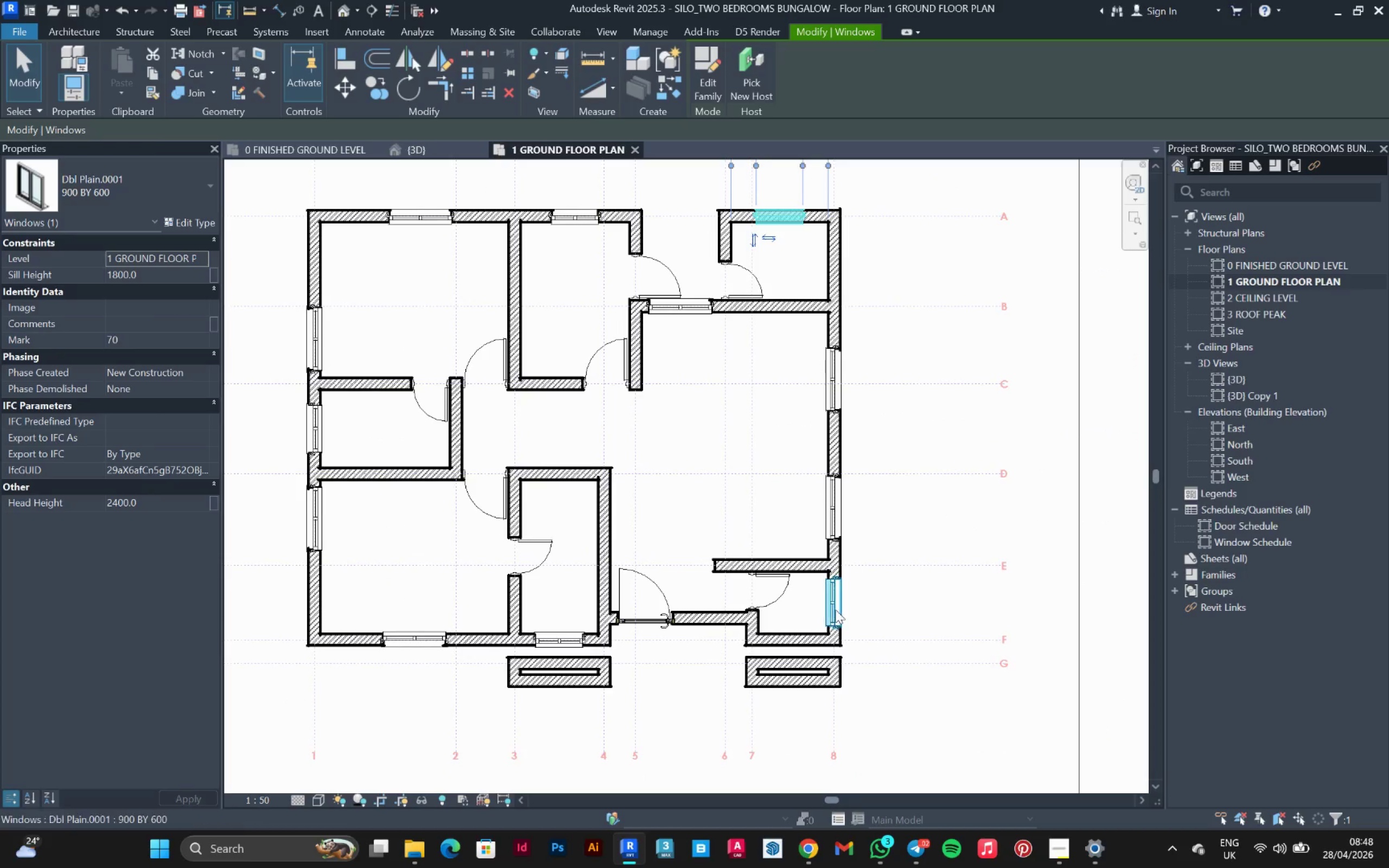 
left_click([836, 601])
 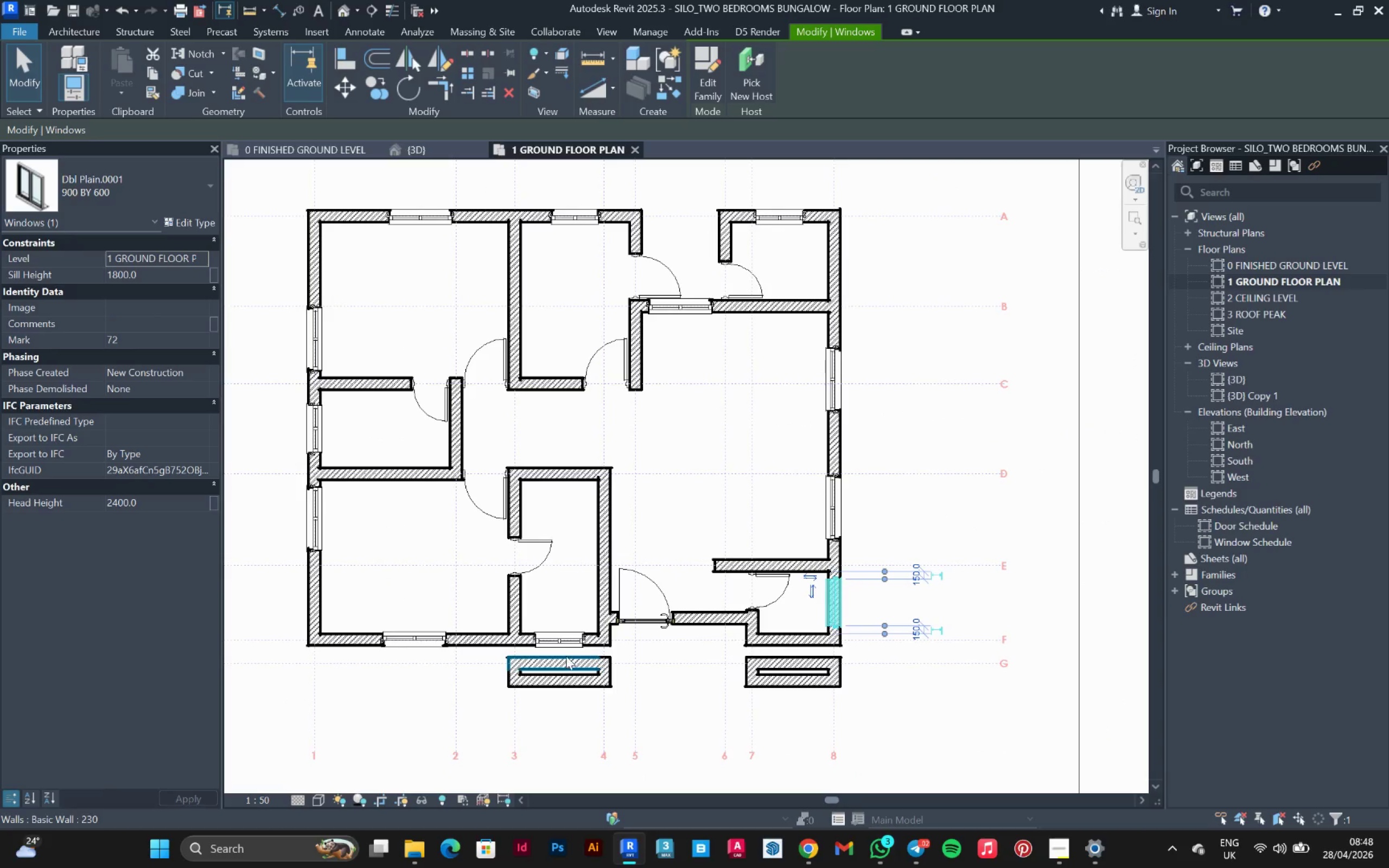 
left_click([563, 647])
 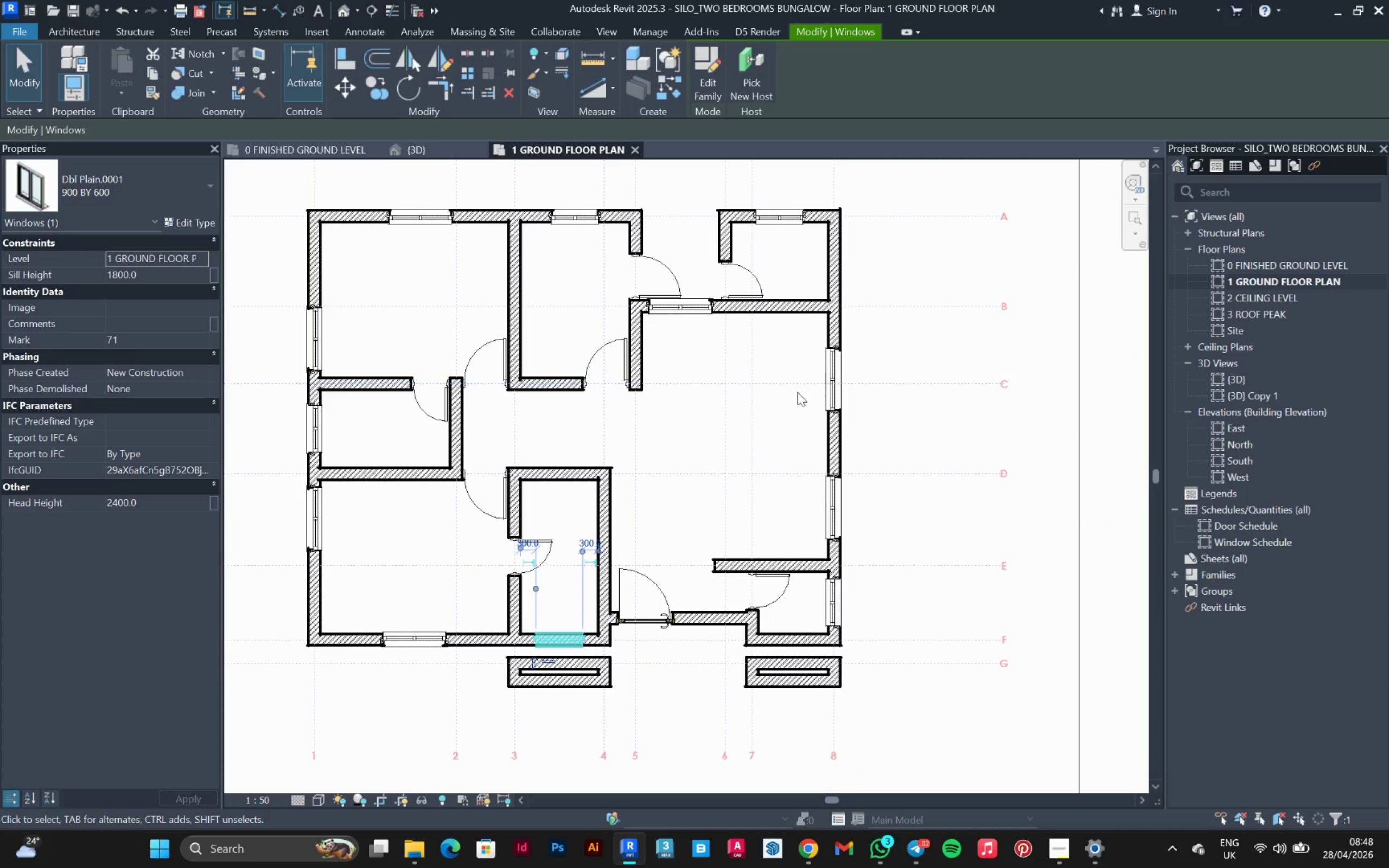 
left_click([796, 409])
 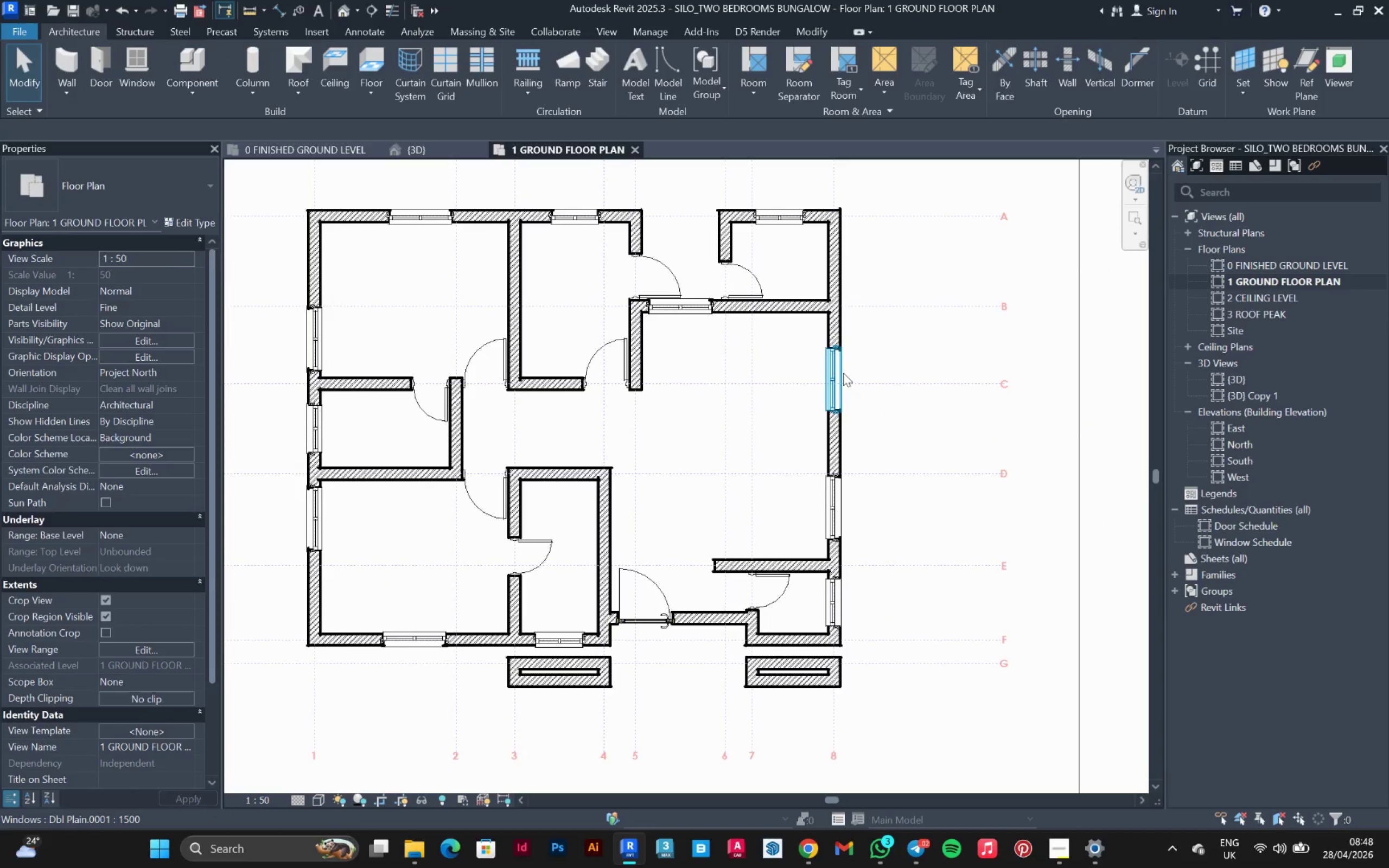 
left_click([843, 373])
 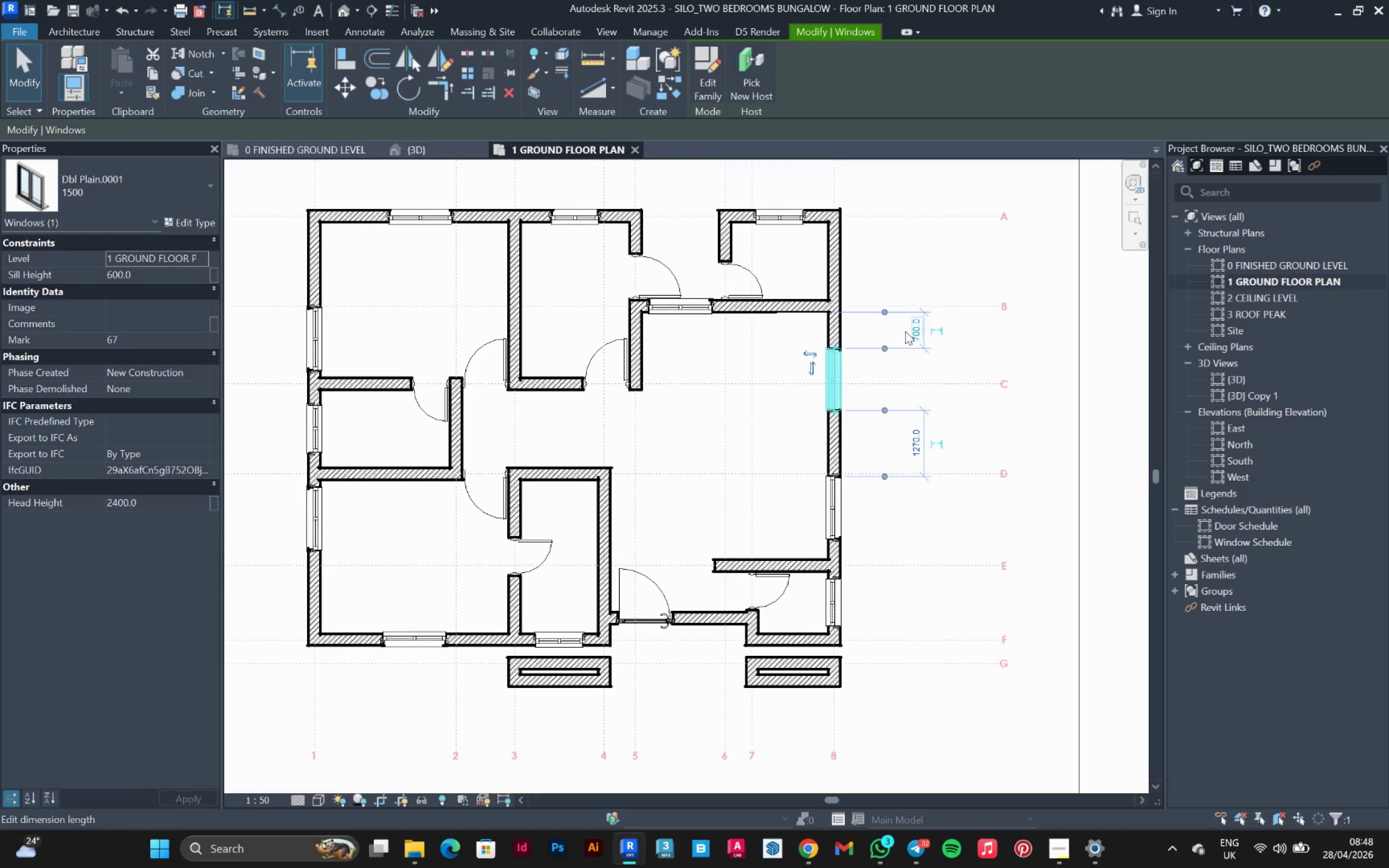 
left_click([905, 331])
 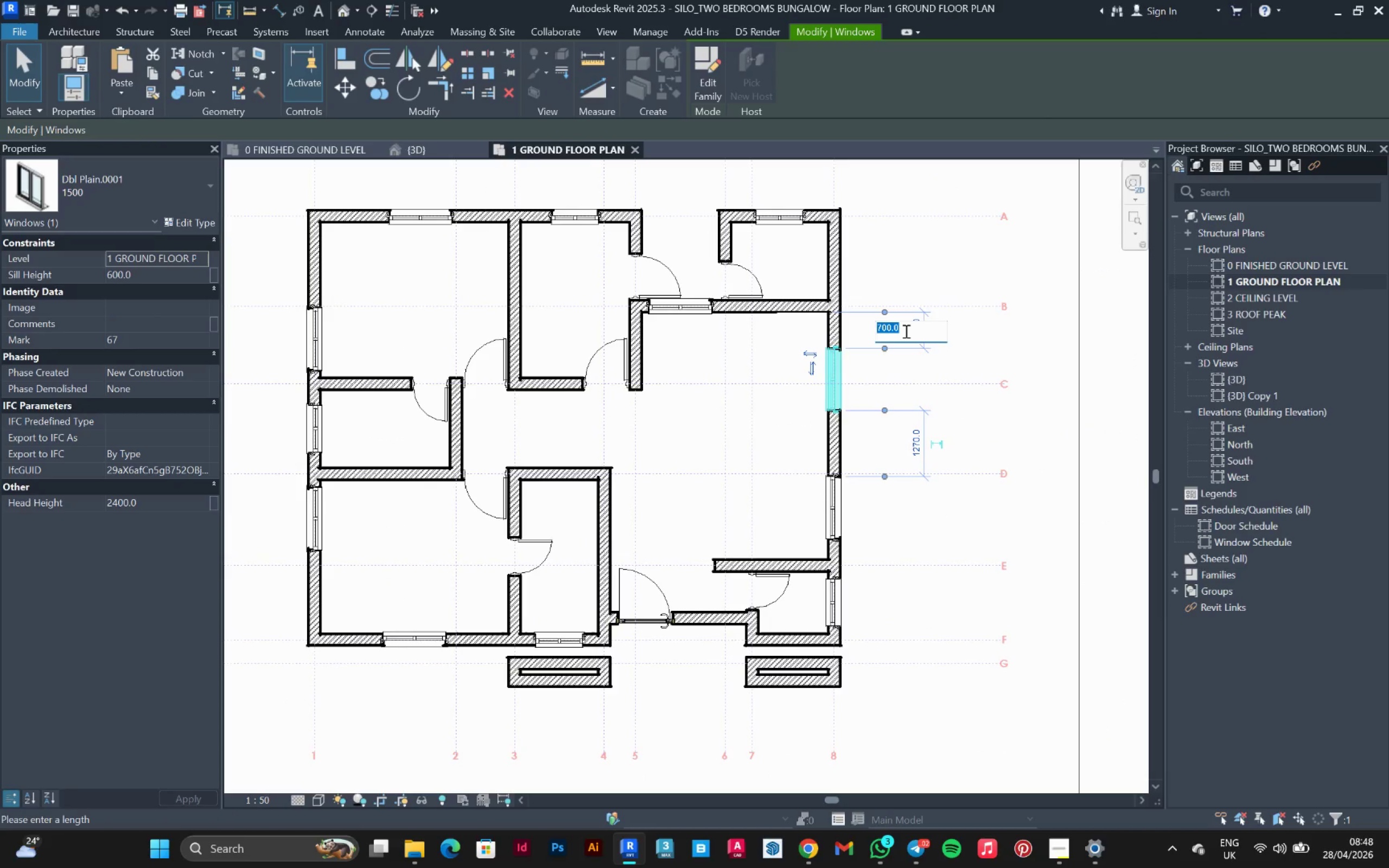 
type(4450)
 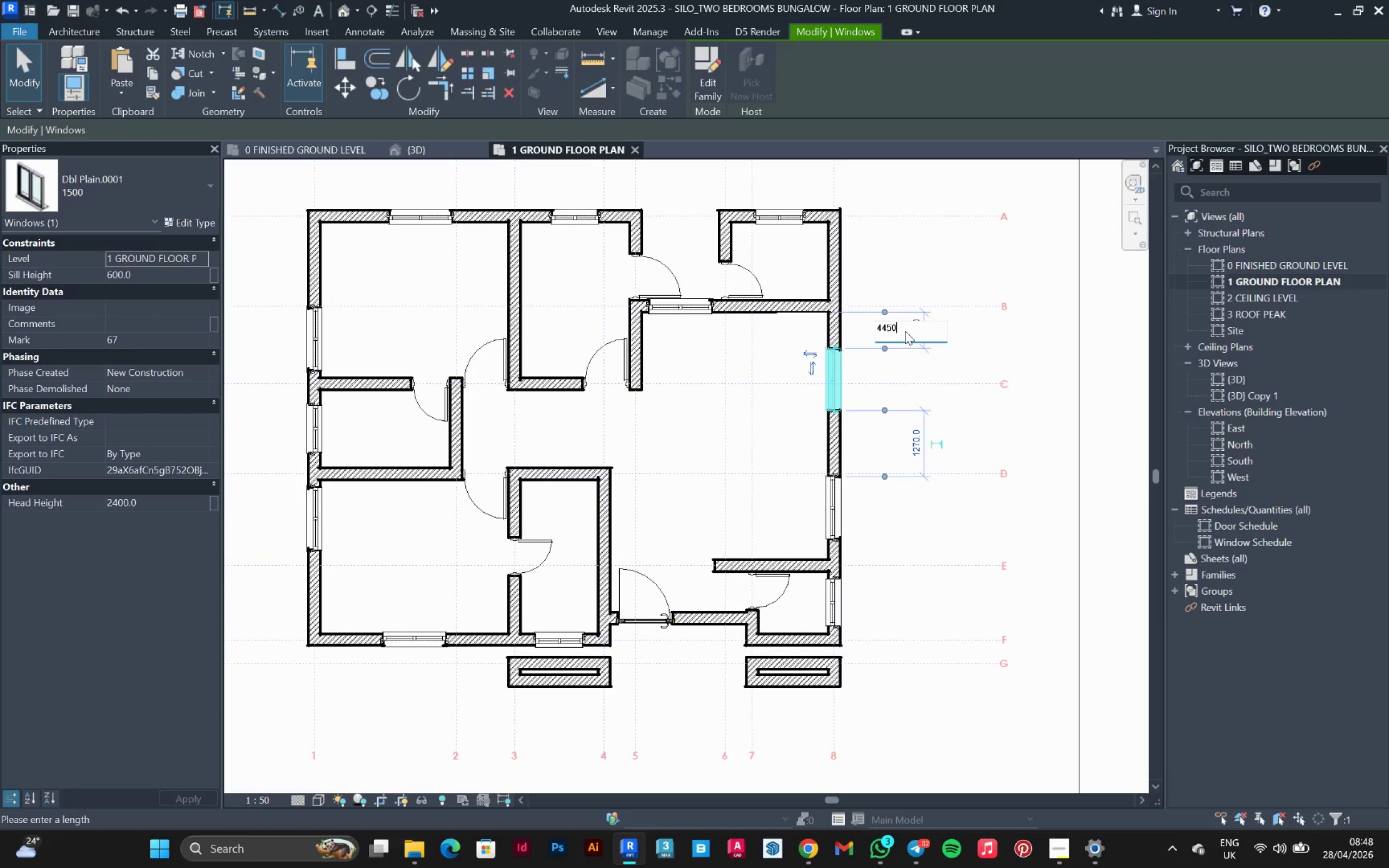 
key(Enter)
 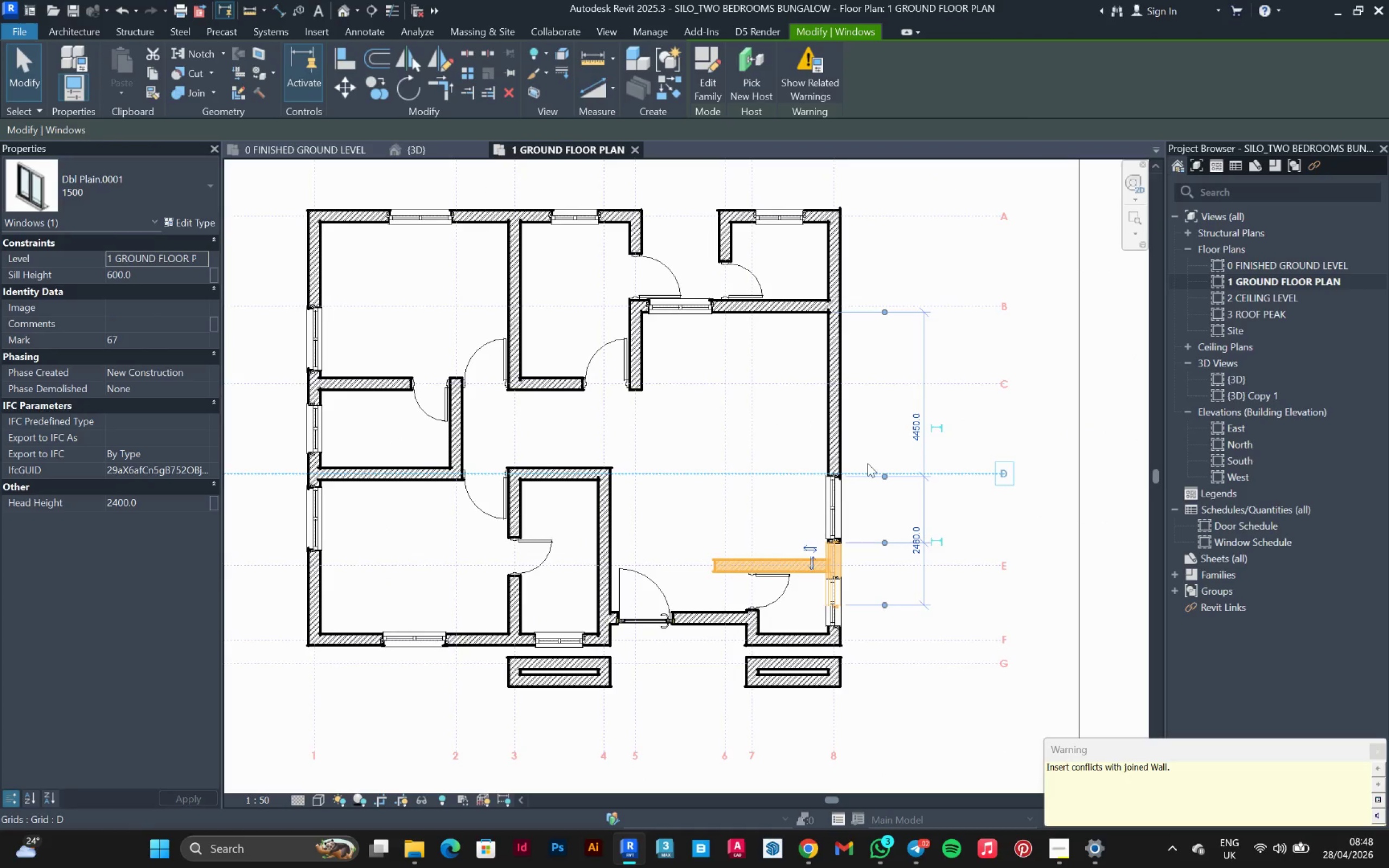 
left_click([878, 385])
 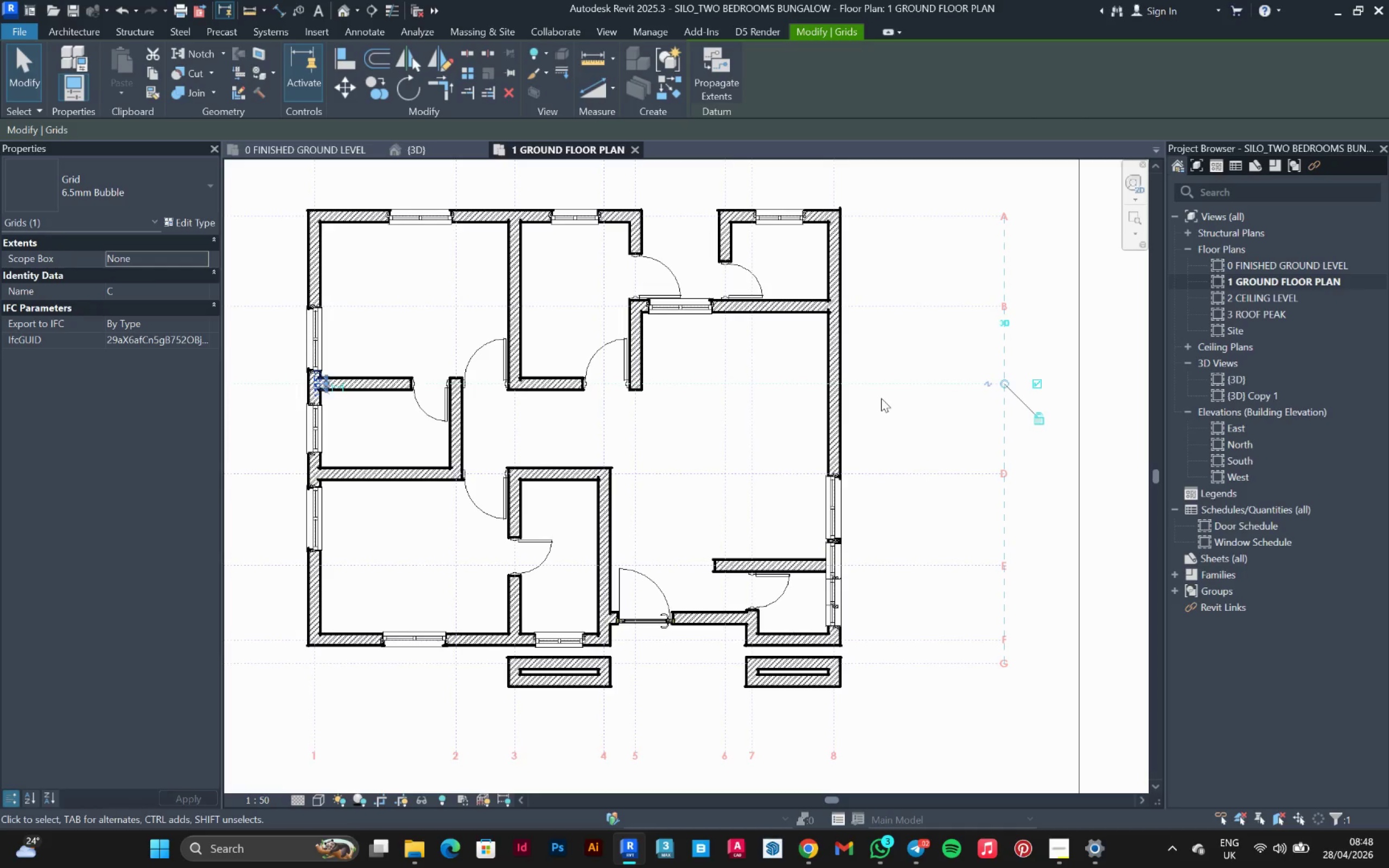 
key(Control+Z)
 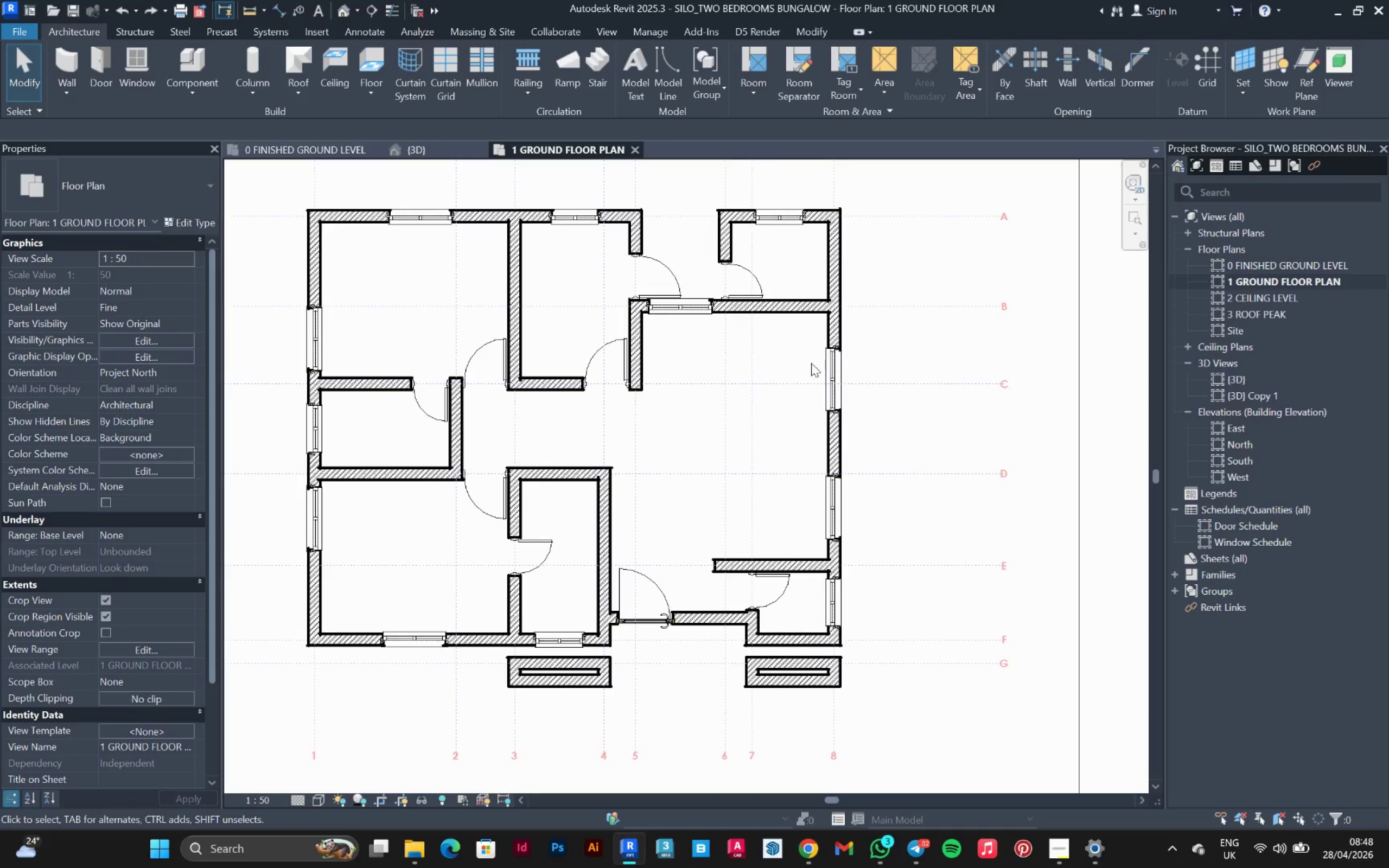 
left_click([826, 367])
 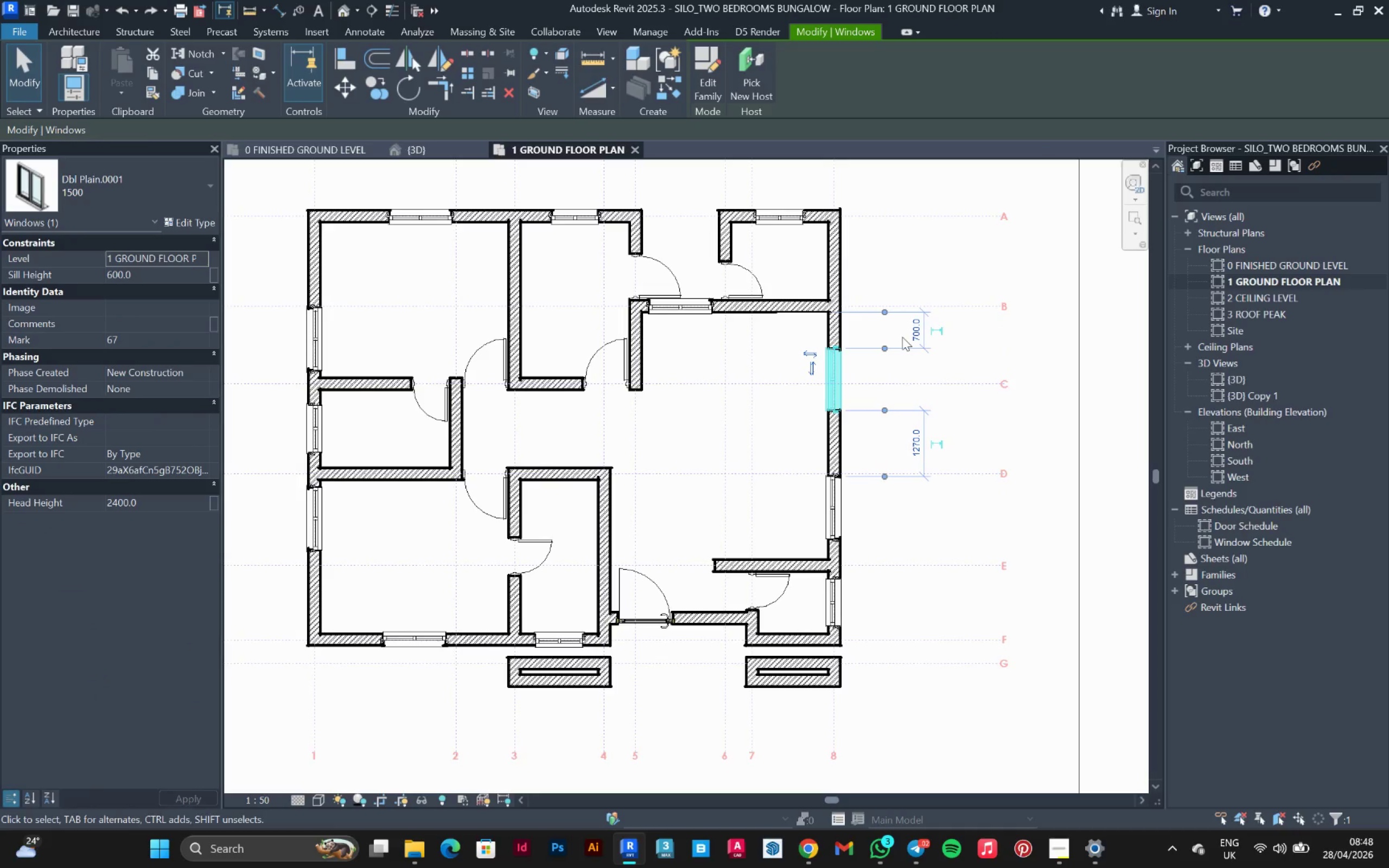 
left_click([912, 334])
 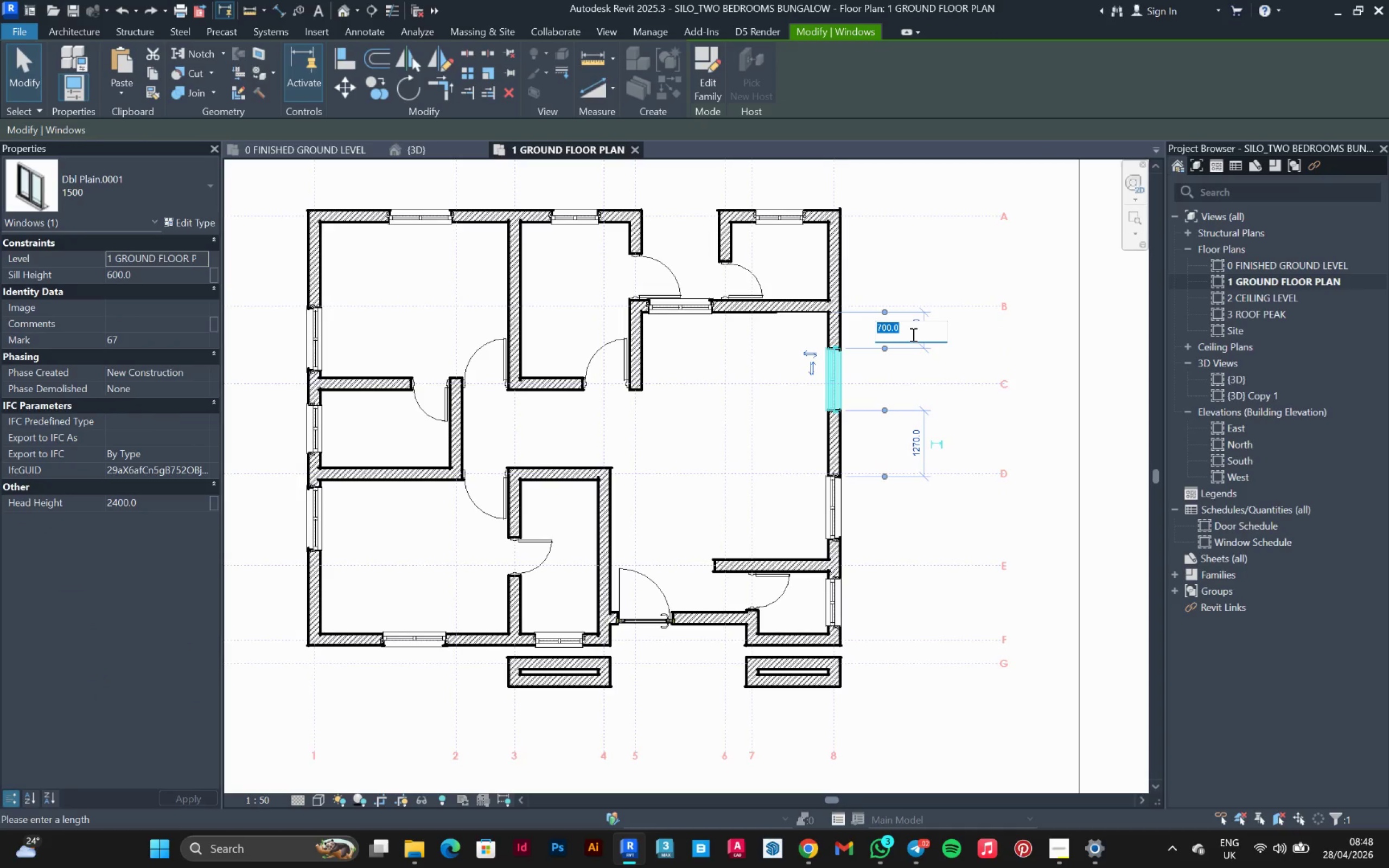 
type(450)
 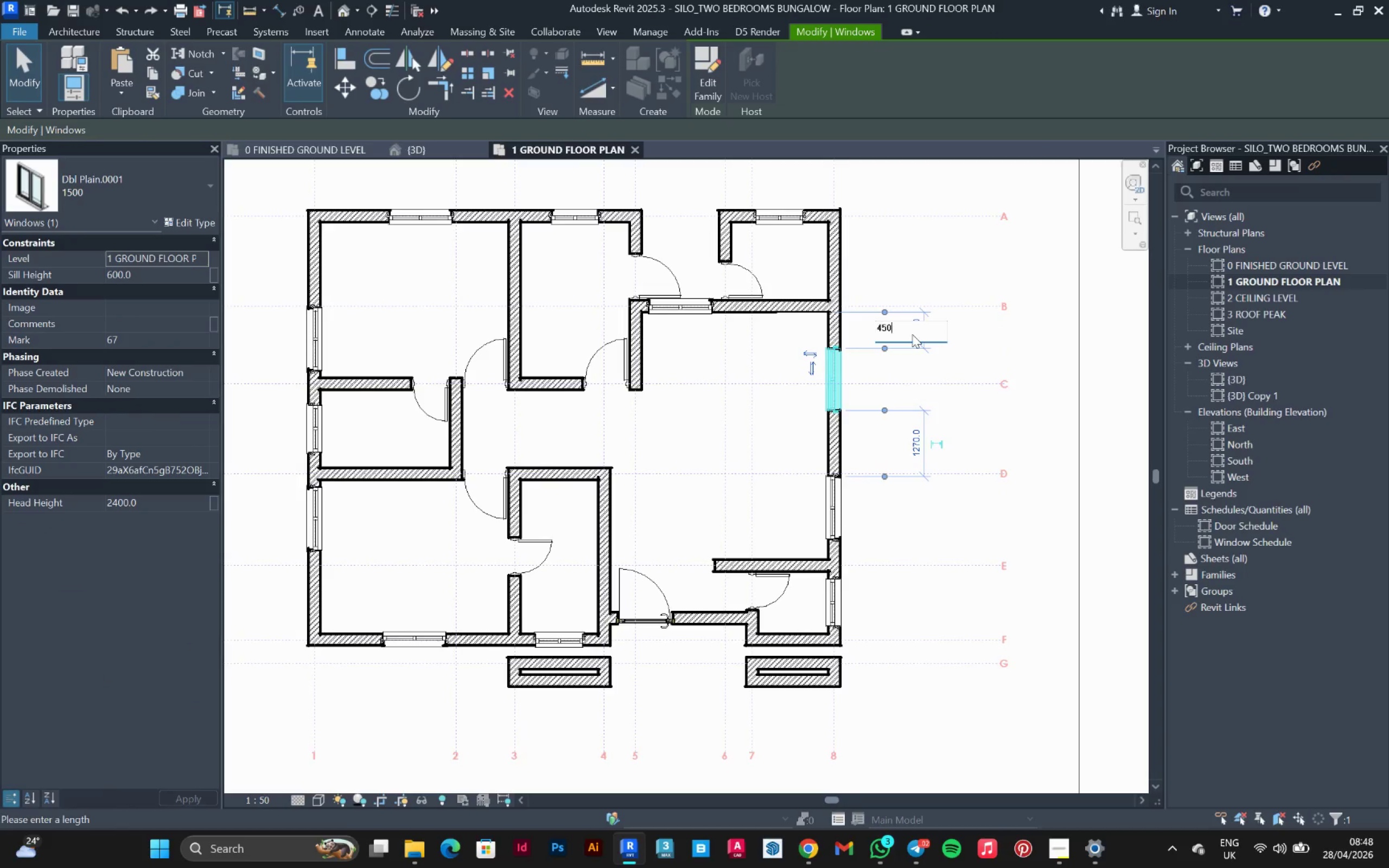 
key(Enter)
 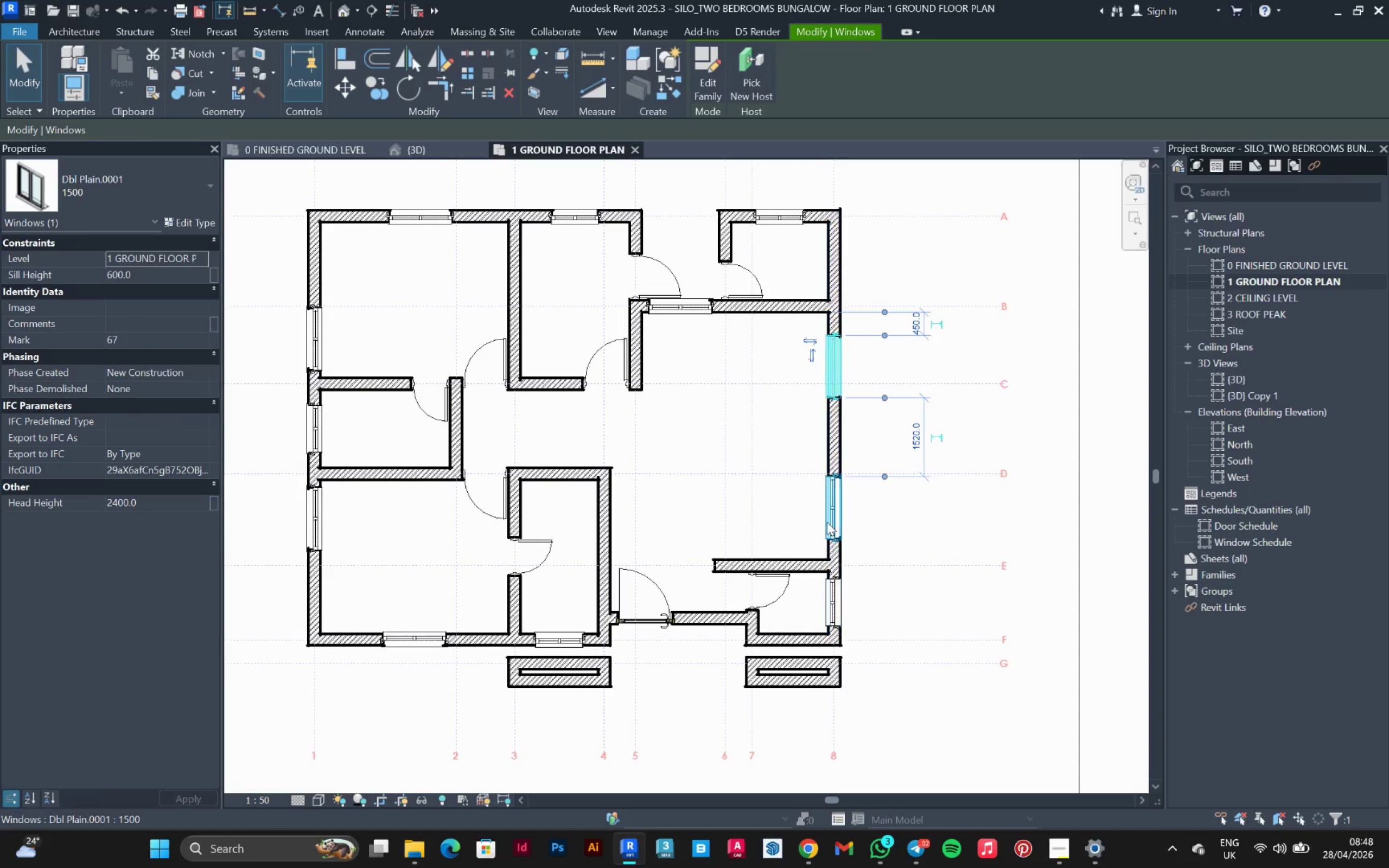 
left_click([827, 521])
 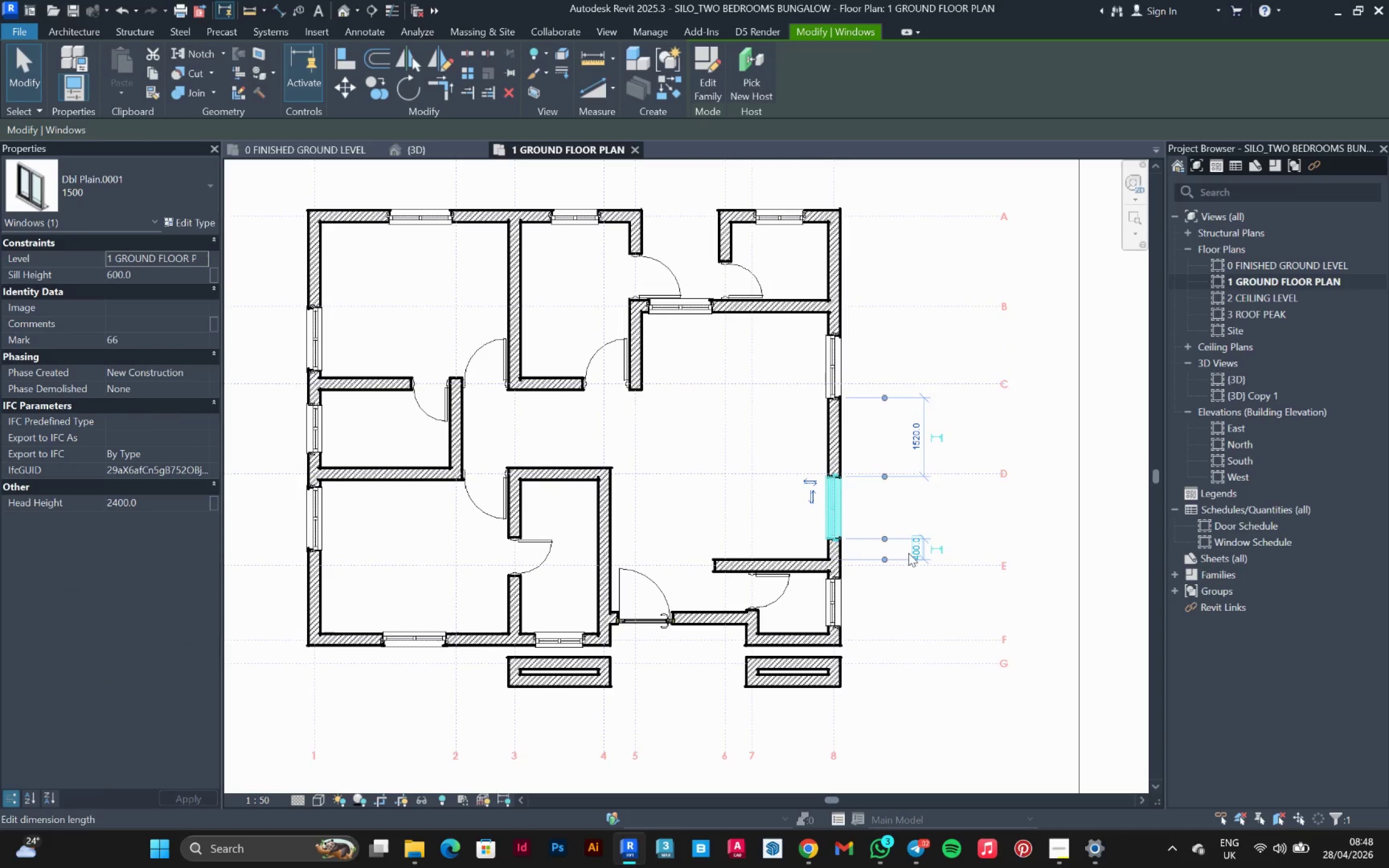 
left_click([908, 553])
 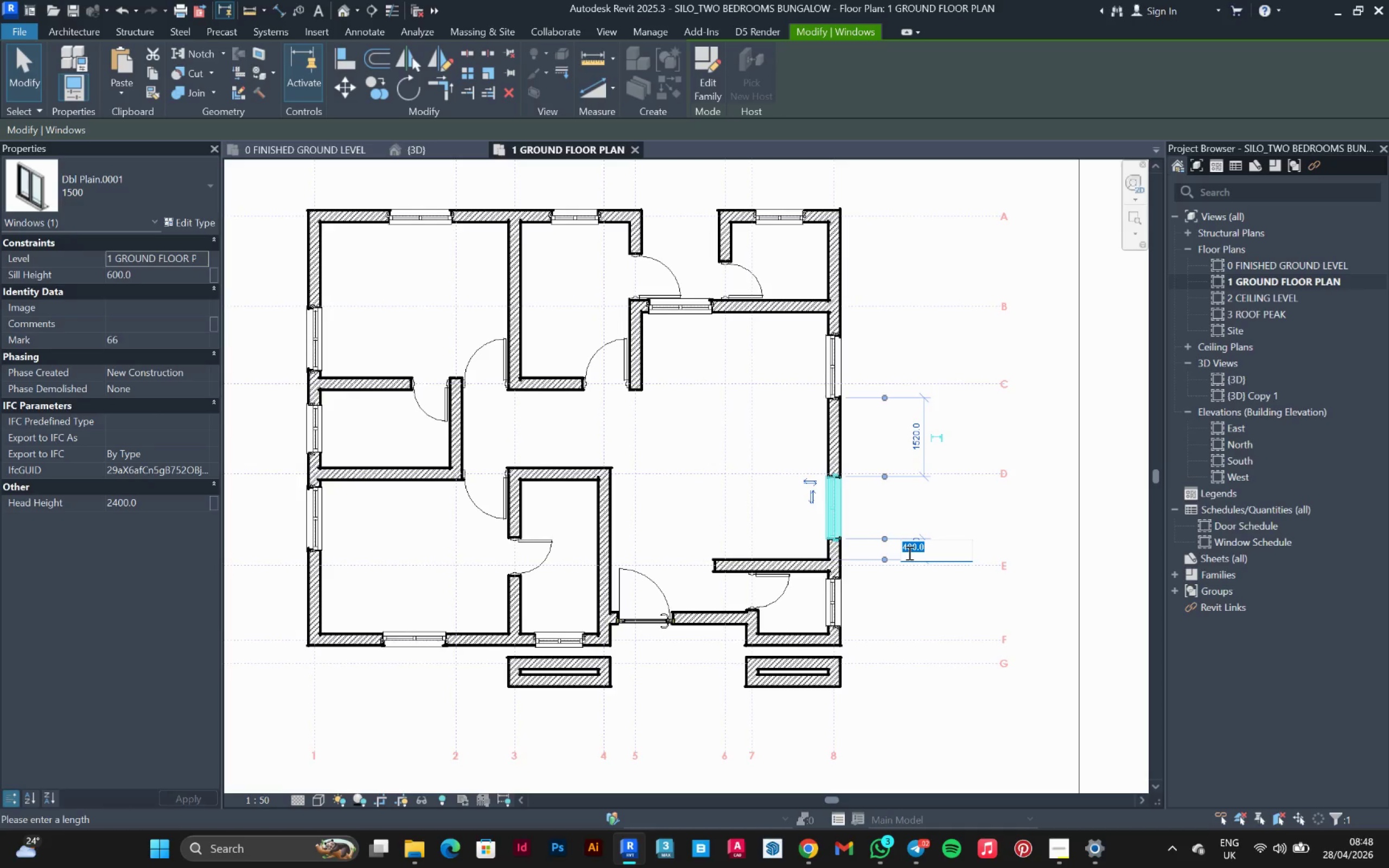 
type(450)
 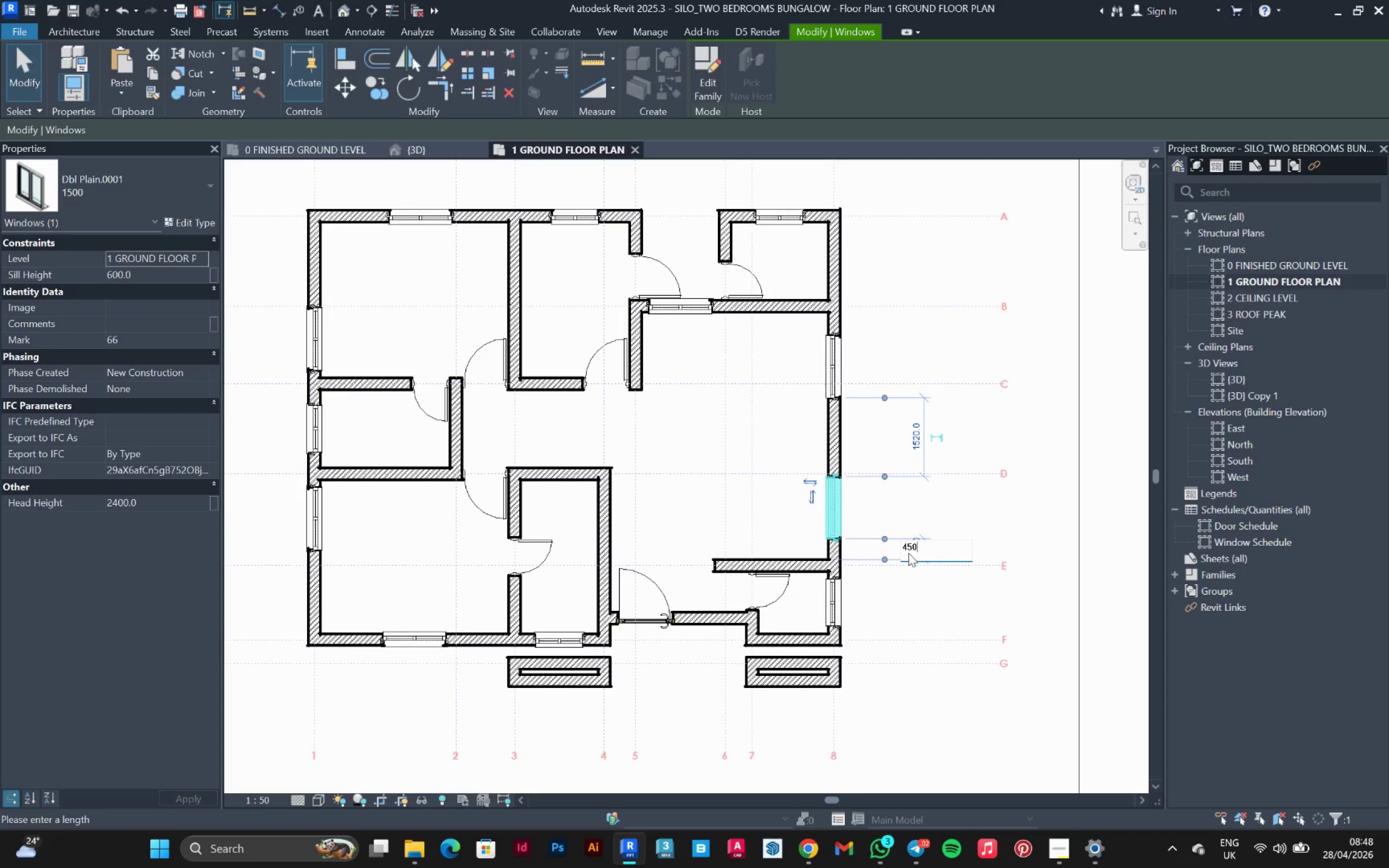 
key(Enter)
 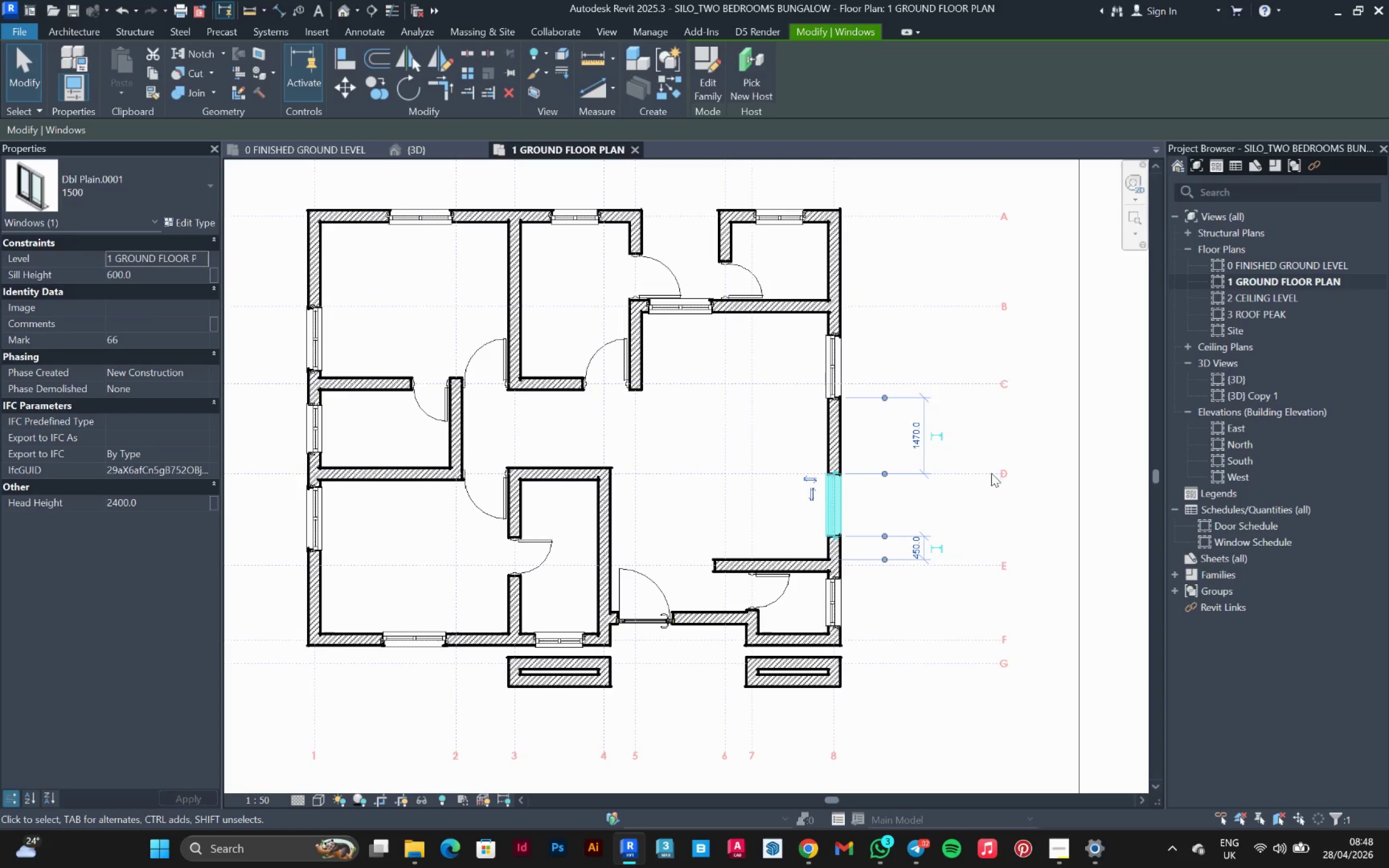 
left_click([1037, 496])
 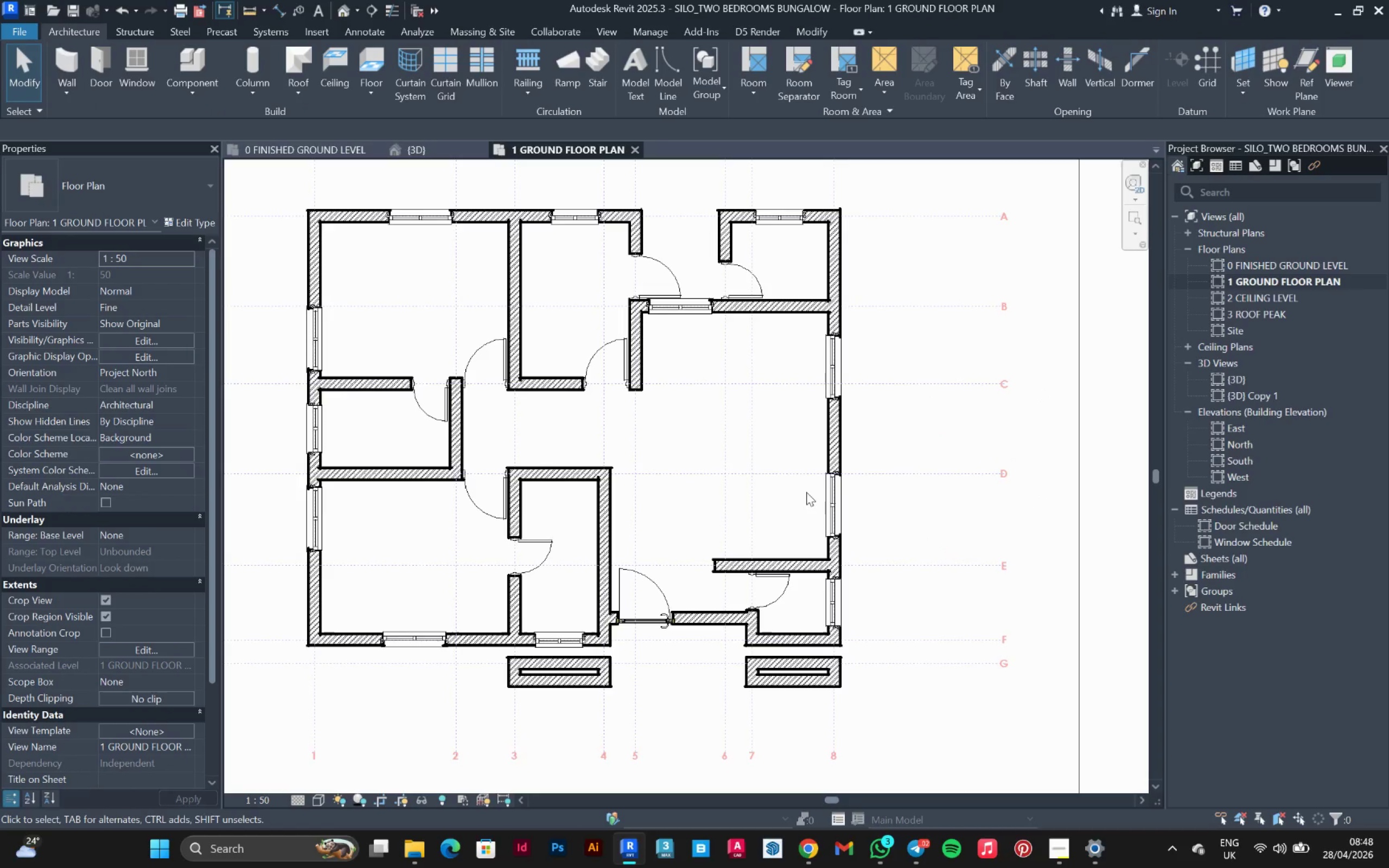 
left_click([816, 505])
 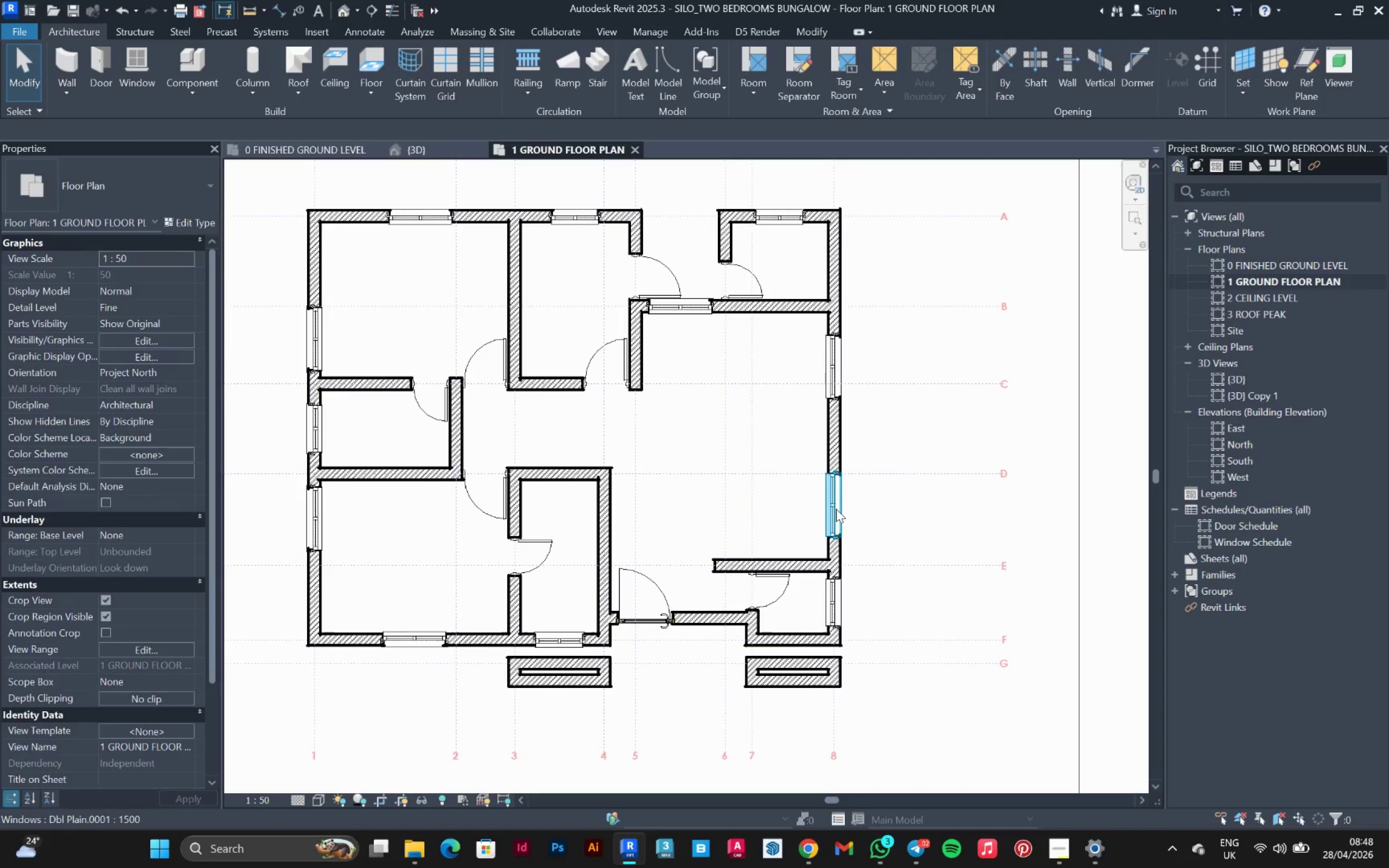 
left_click([836, 509])
 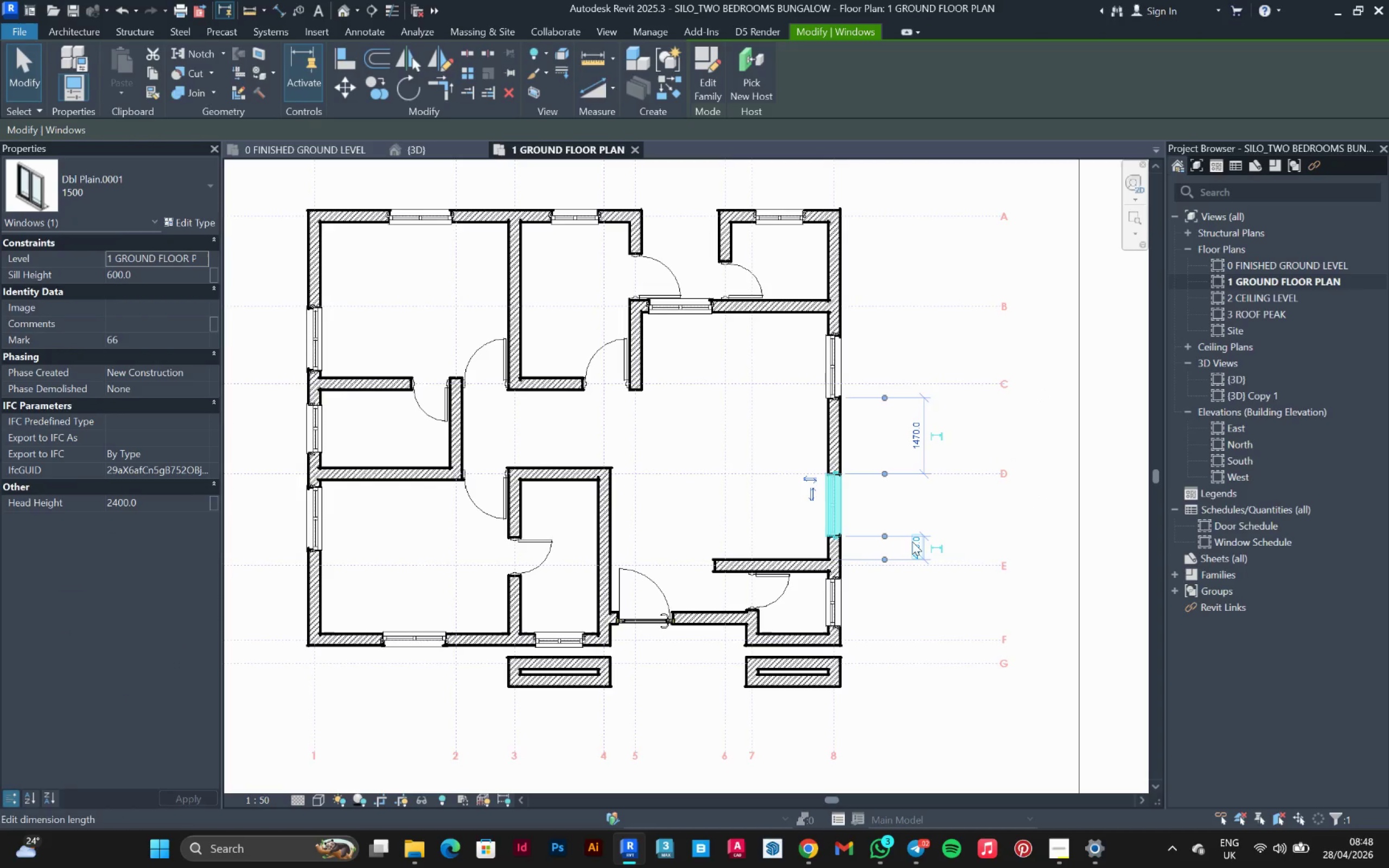 
left_click([913, 542])
 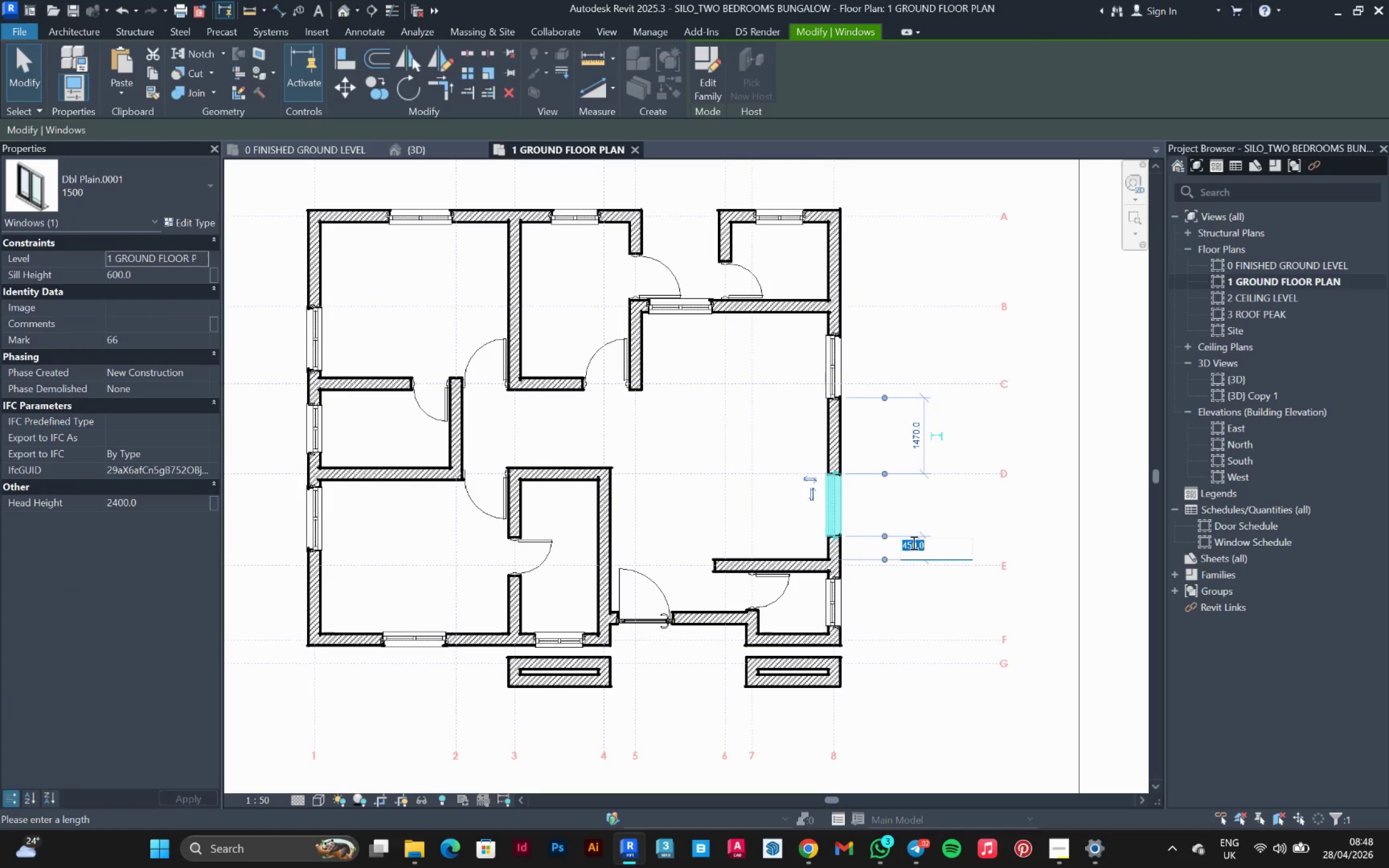 
type(150)
 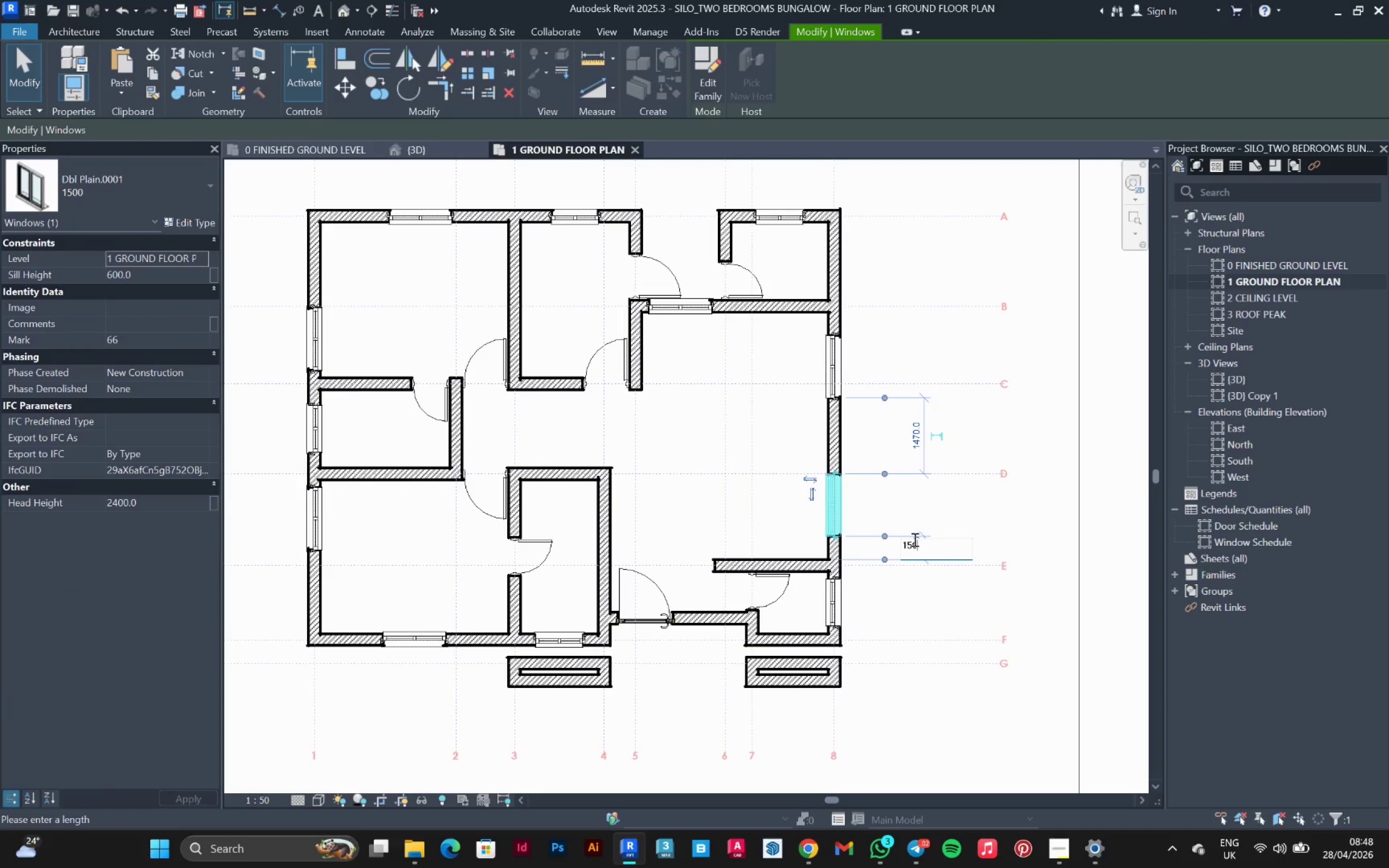 
key(Enter)
 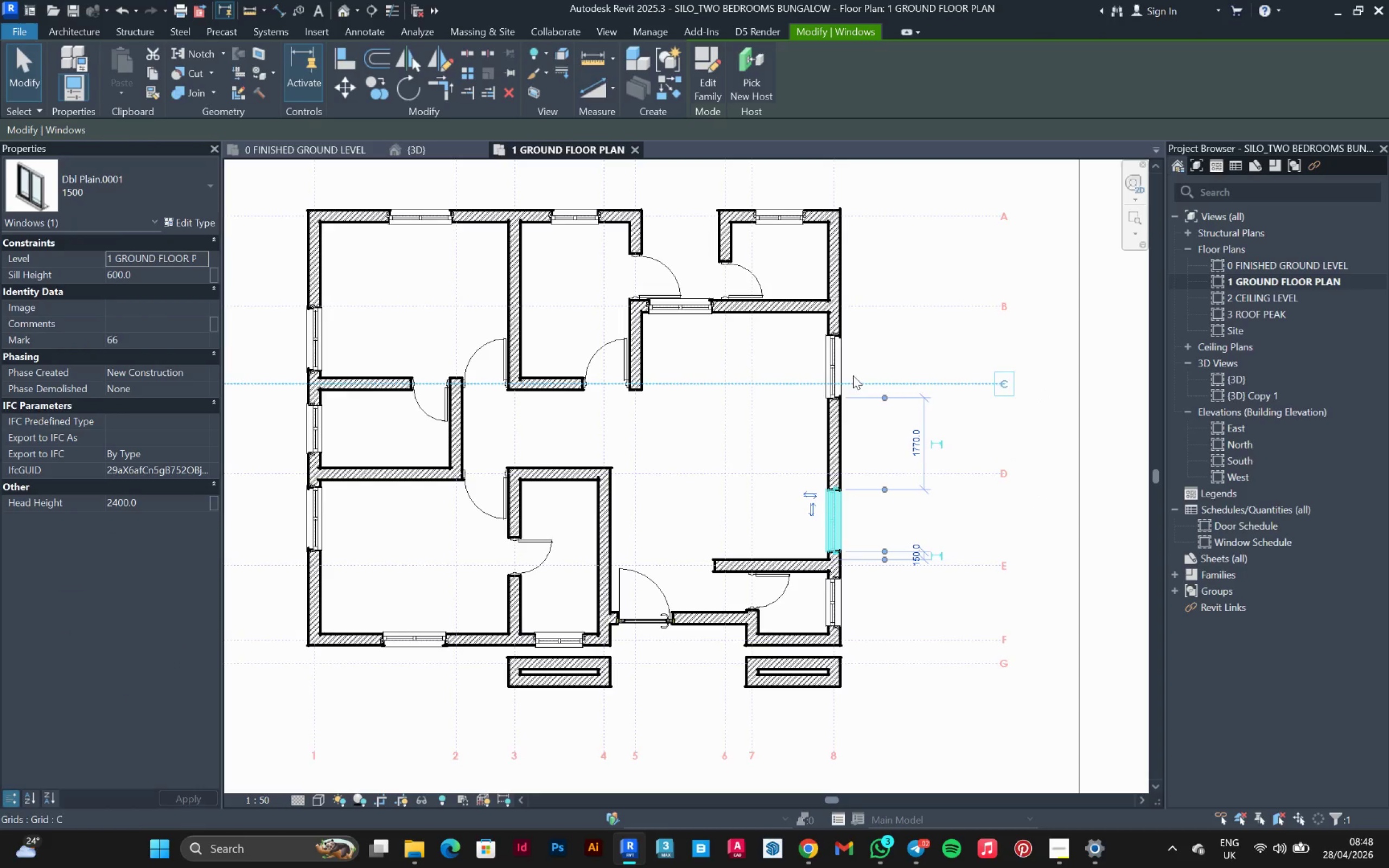 
left_click([845, 369])
 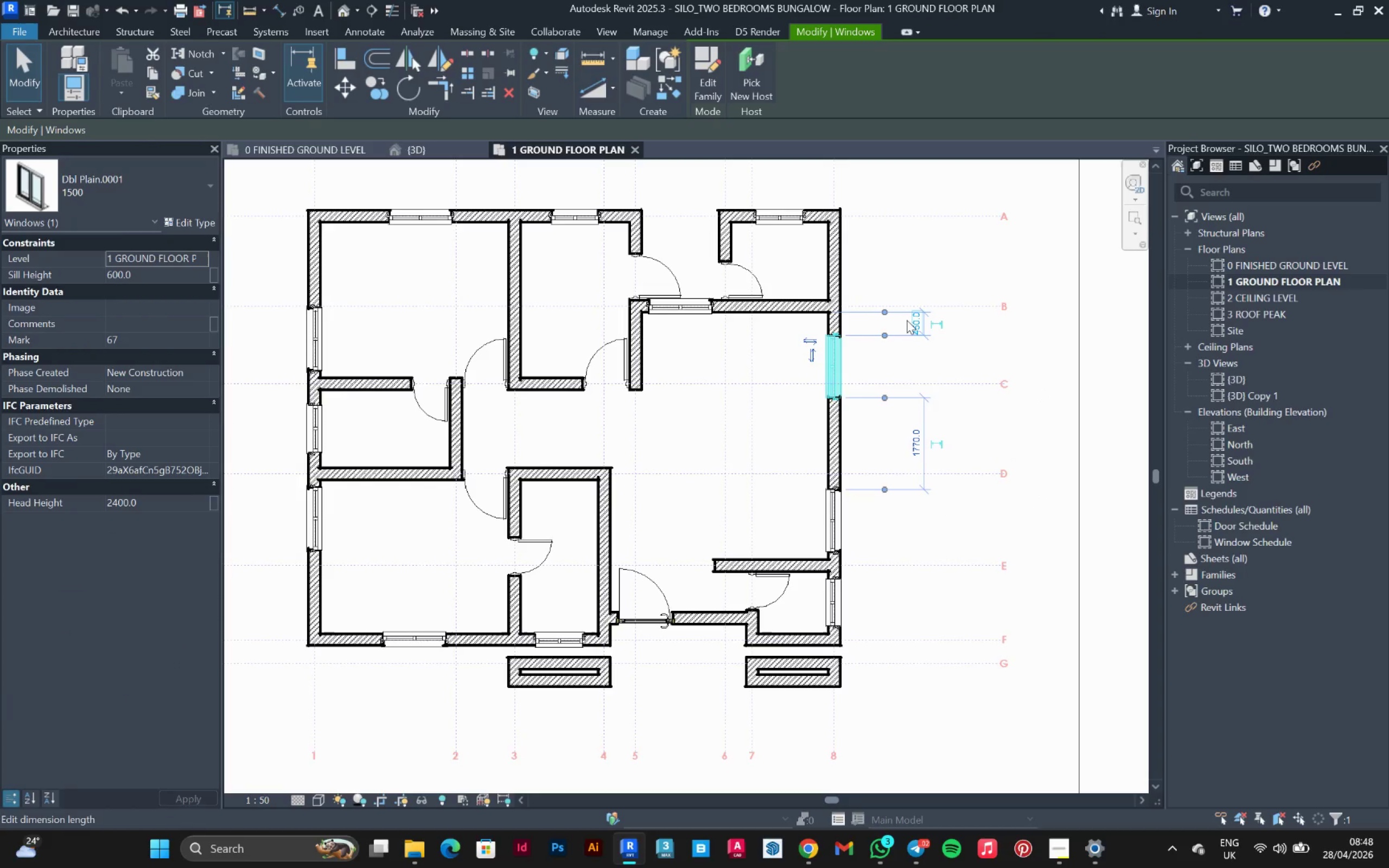 
left_click([907, 320])
 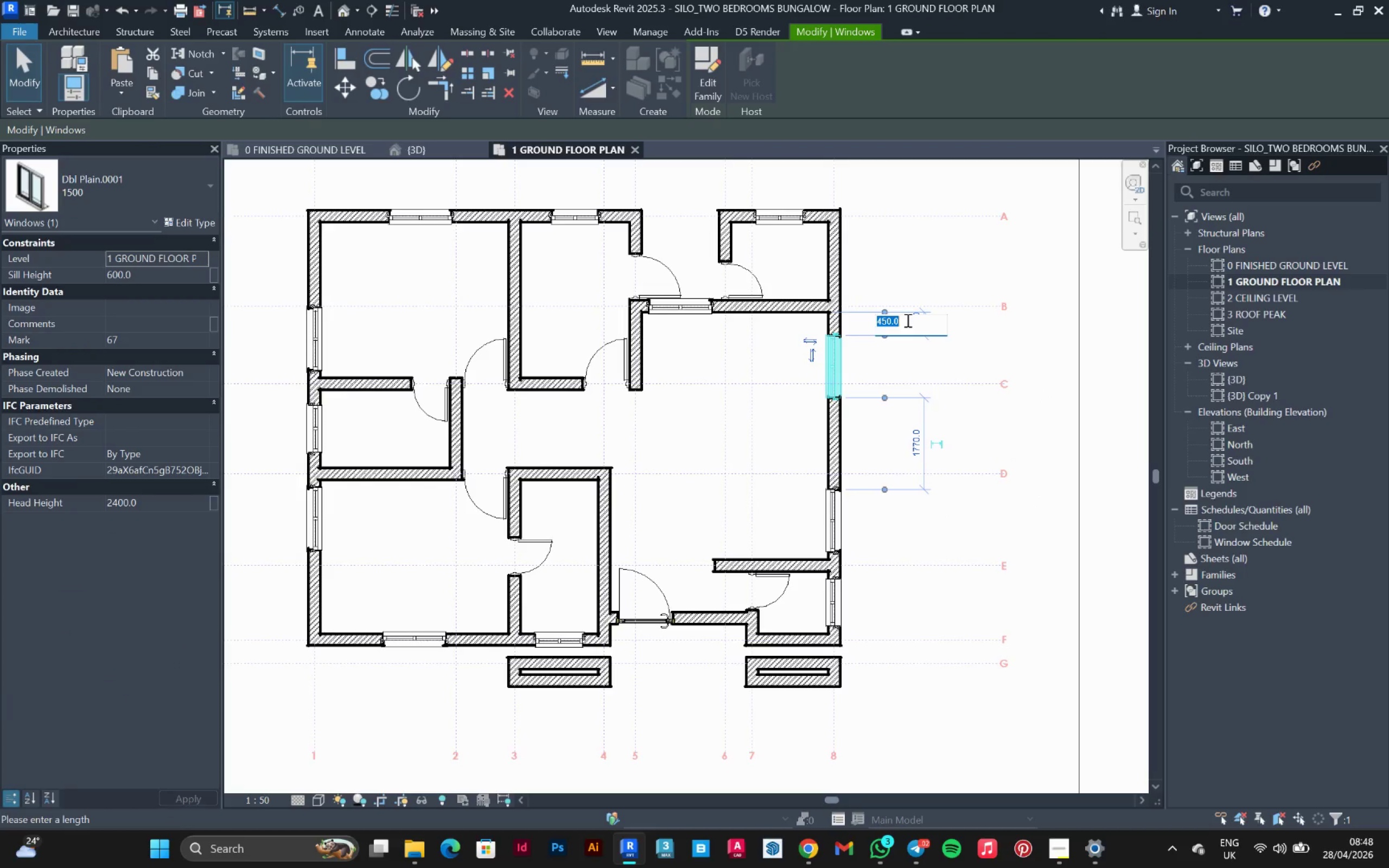 
type(150)
 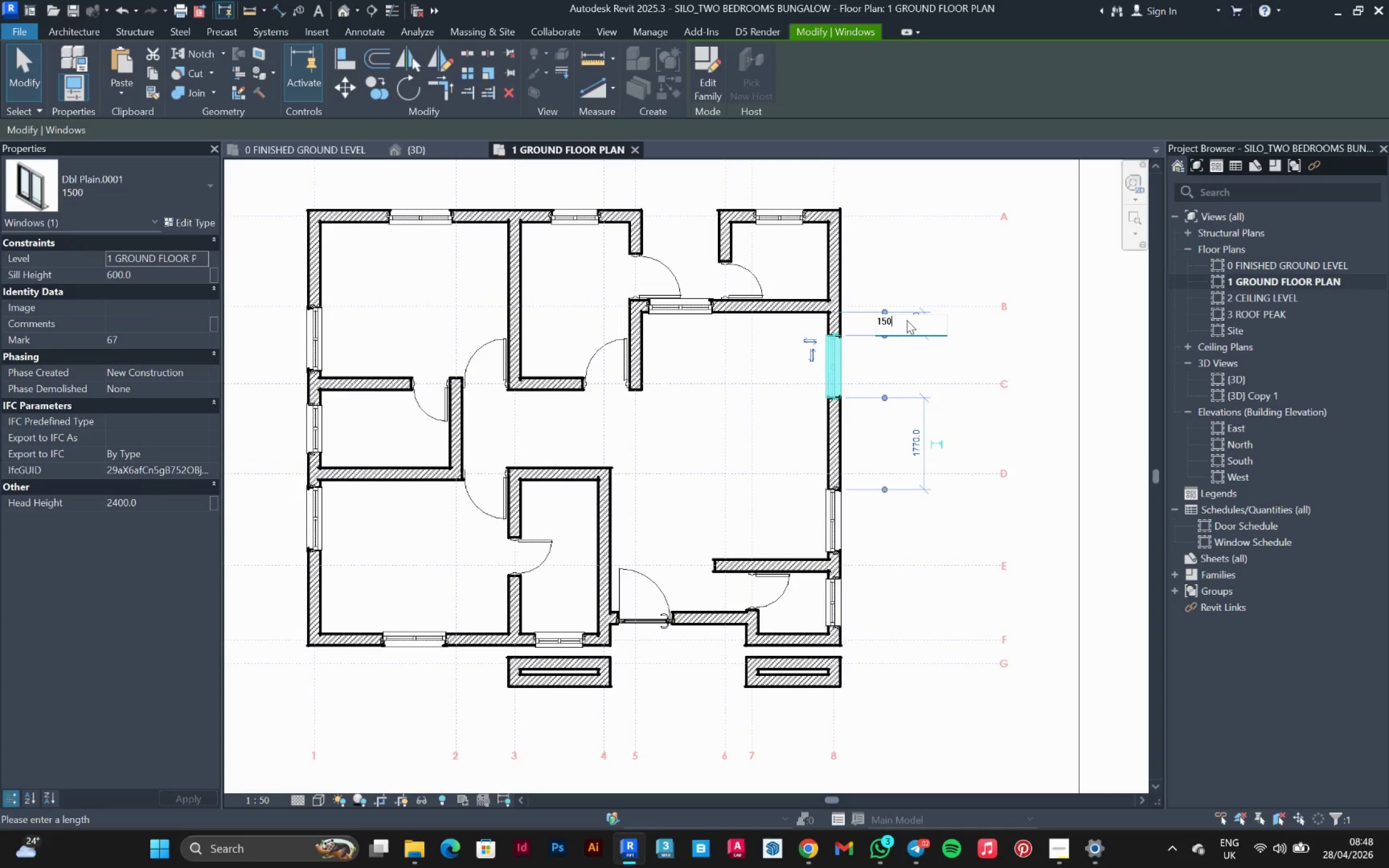 
key(Enter)
 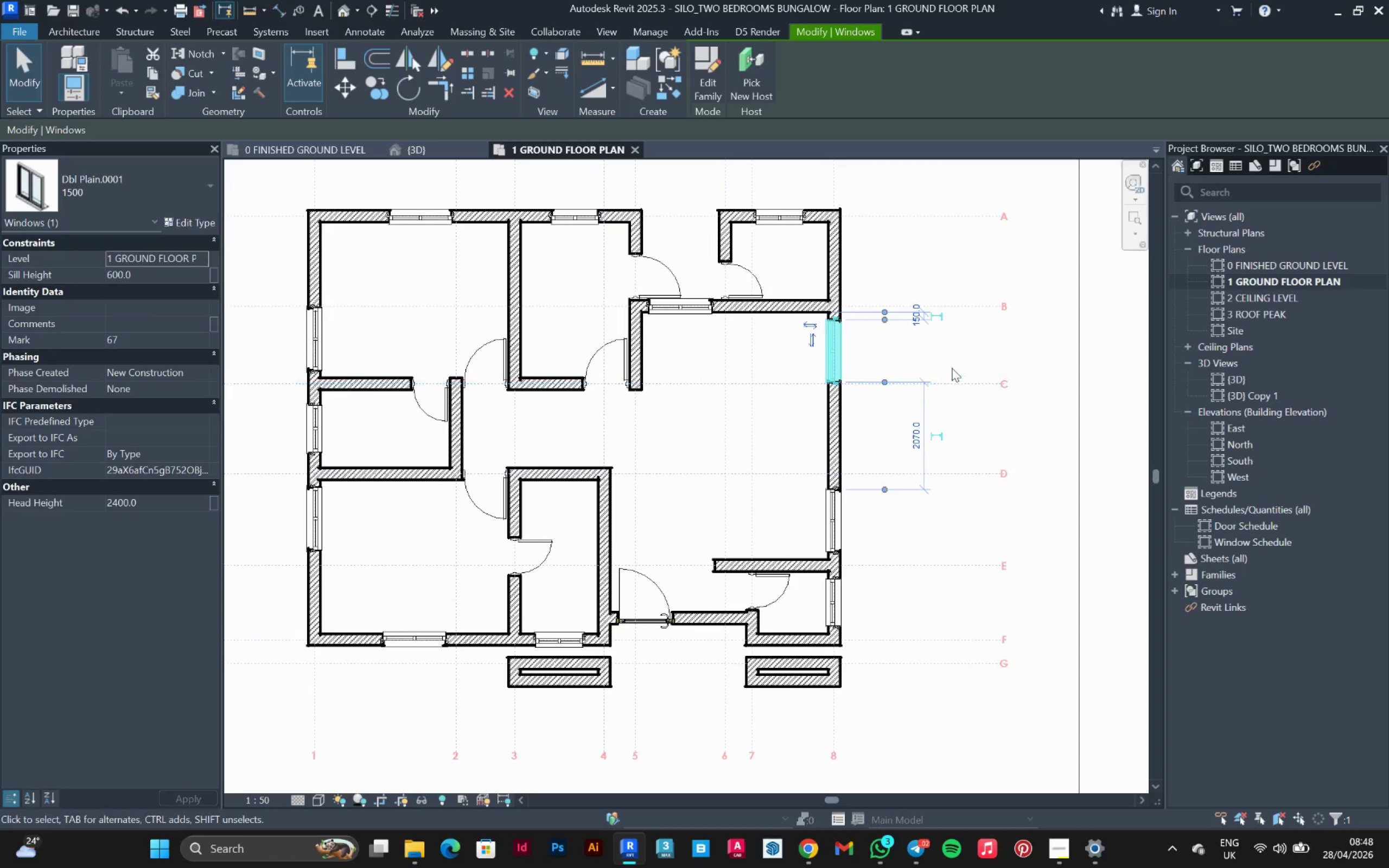 
left_click([952, 367])
 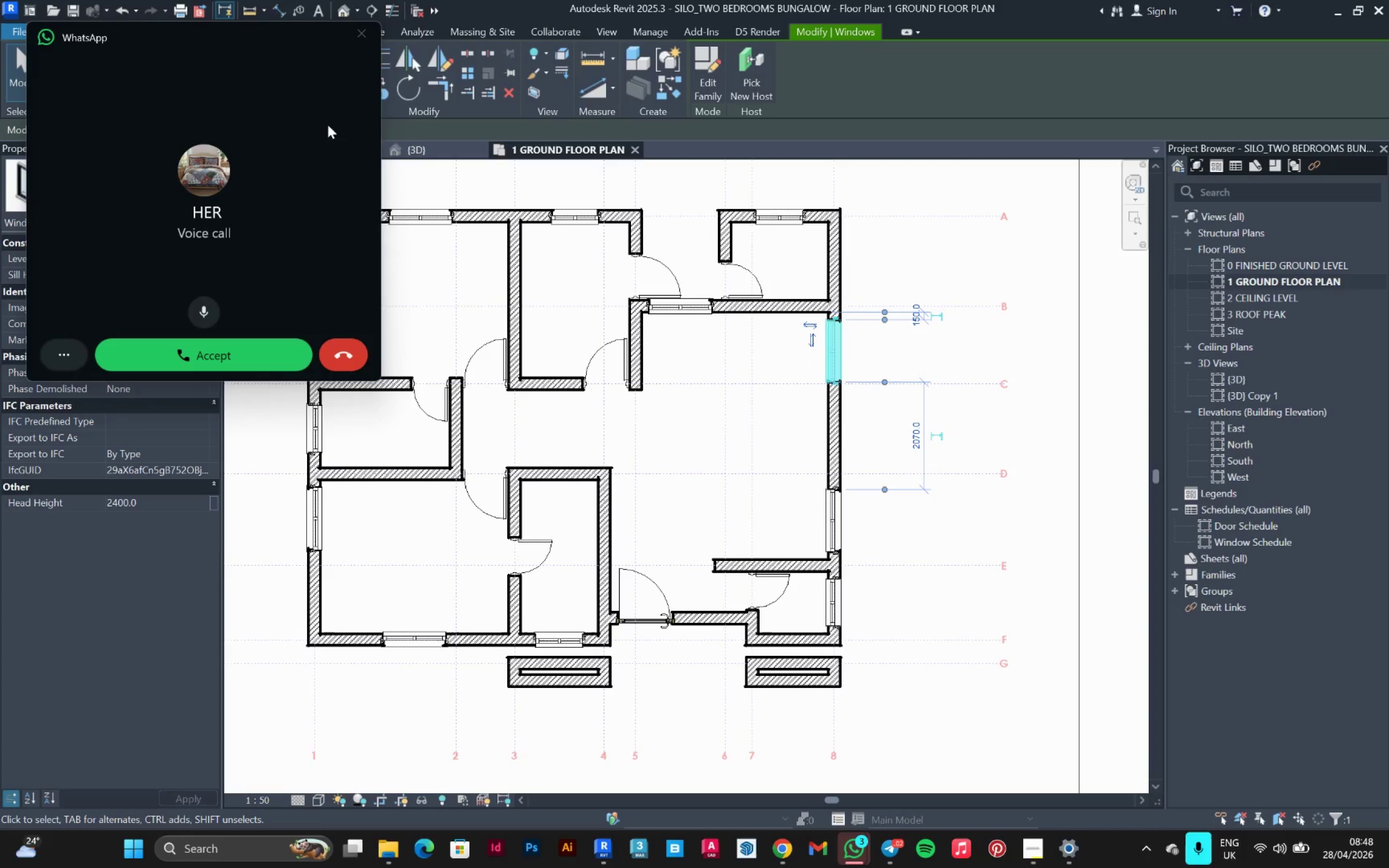 
left_click([357, 37])
 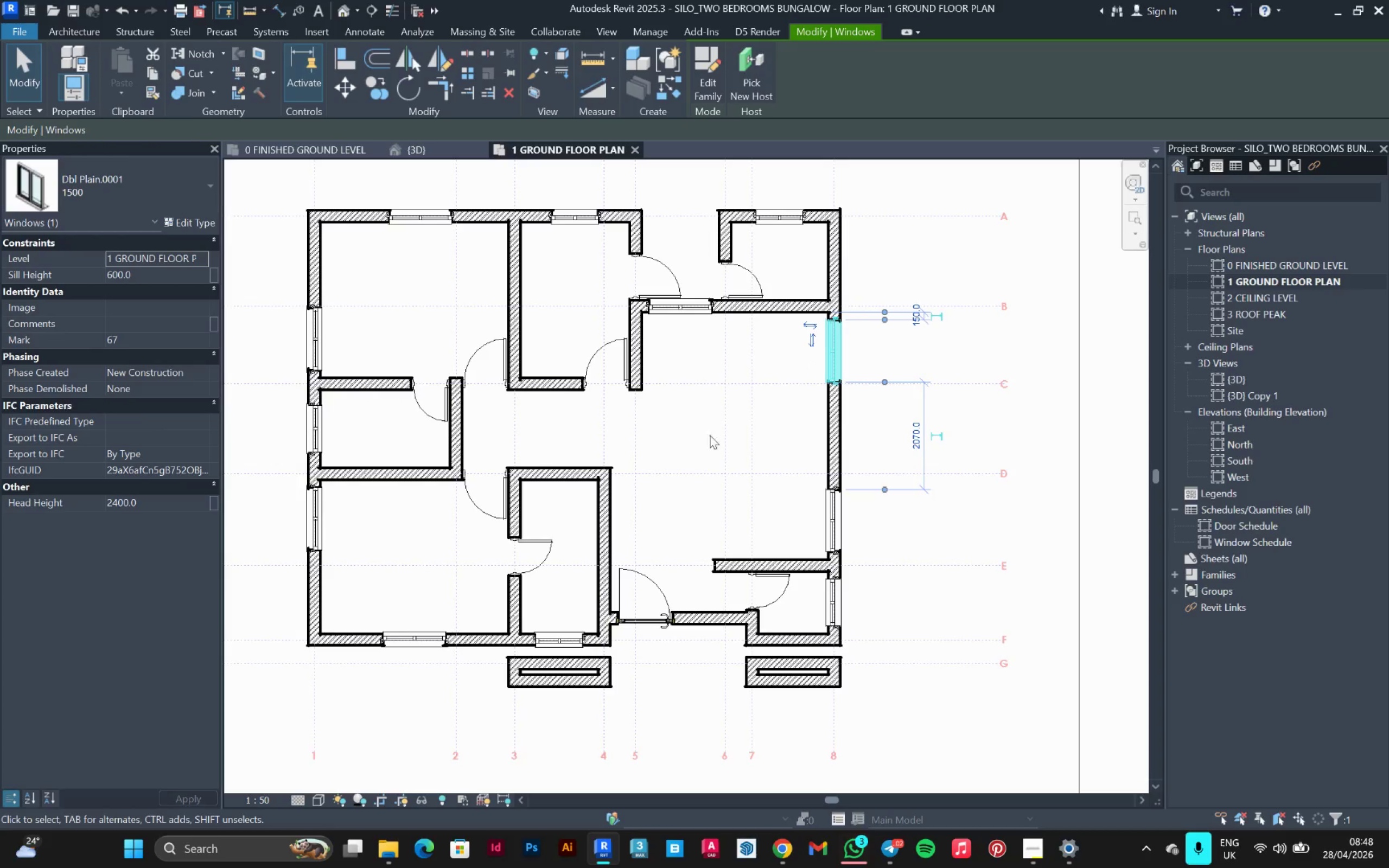 
left_click([789, 443])
 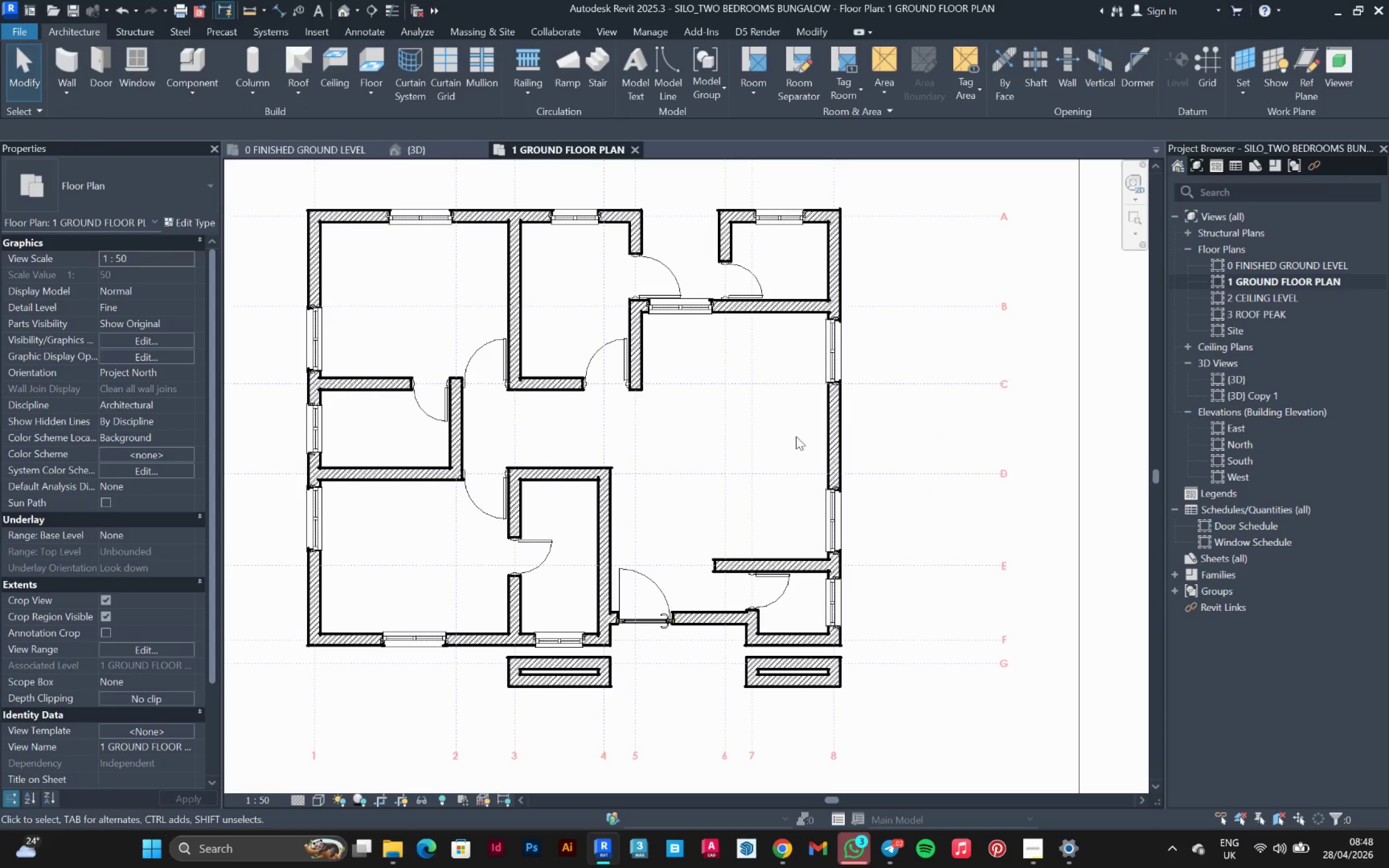 
scroll: coordinate [801, 430], scroll_direction: down, amount: 2.0
 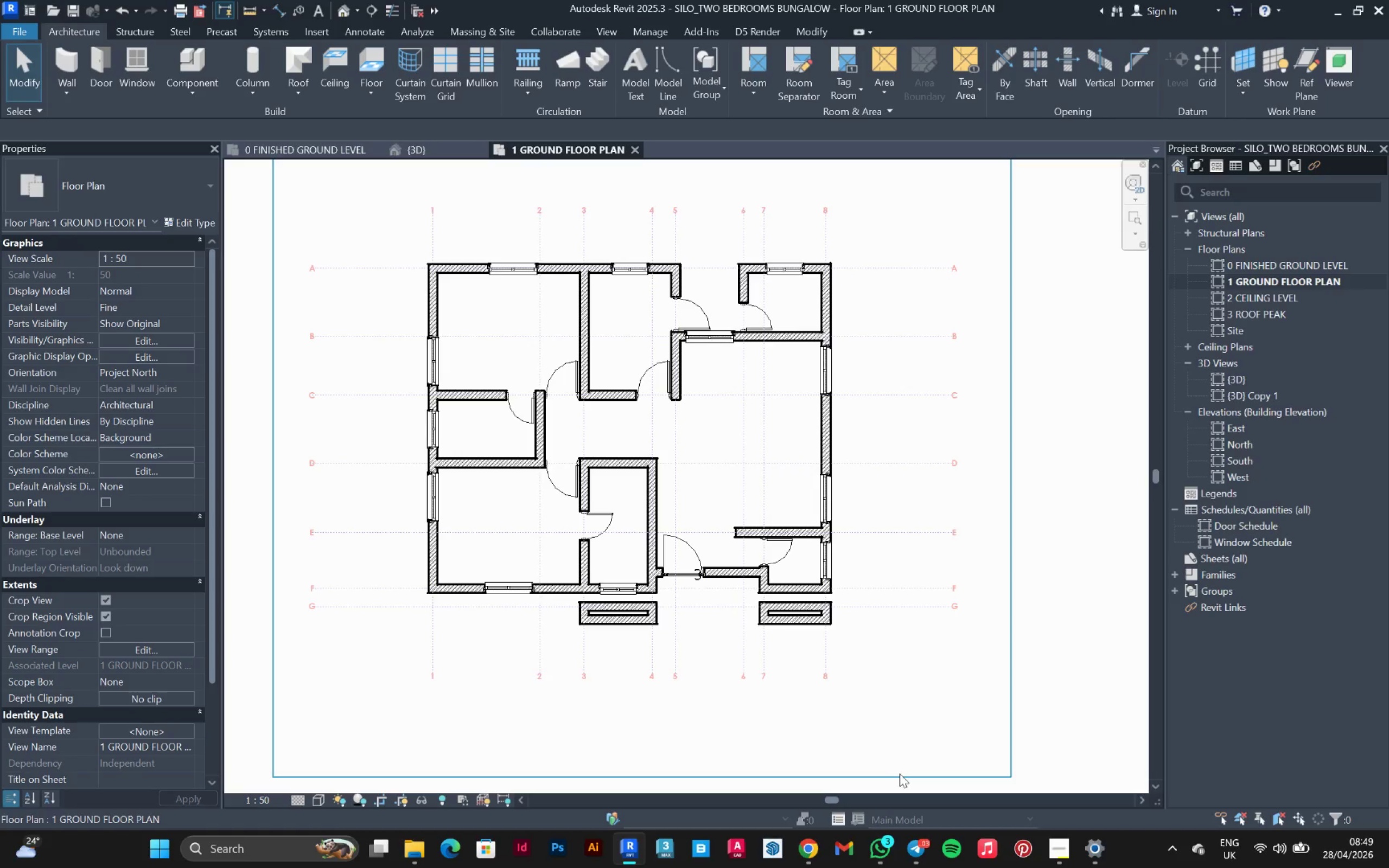 
wait(30.98)
 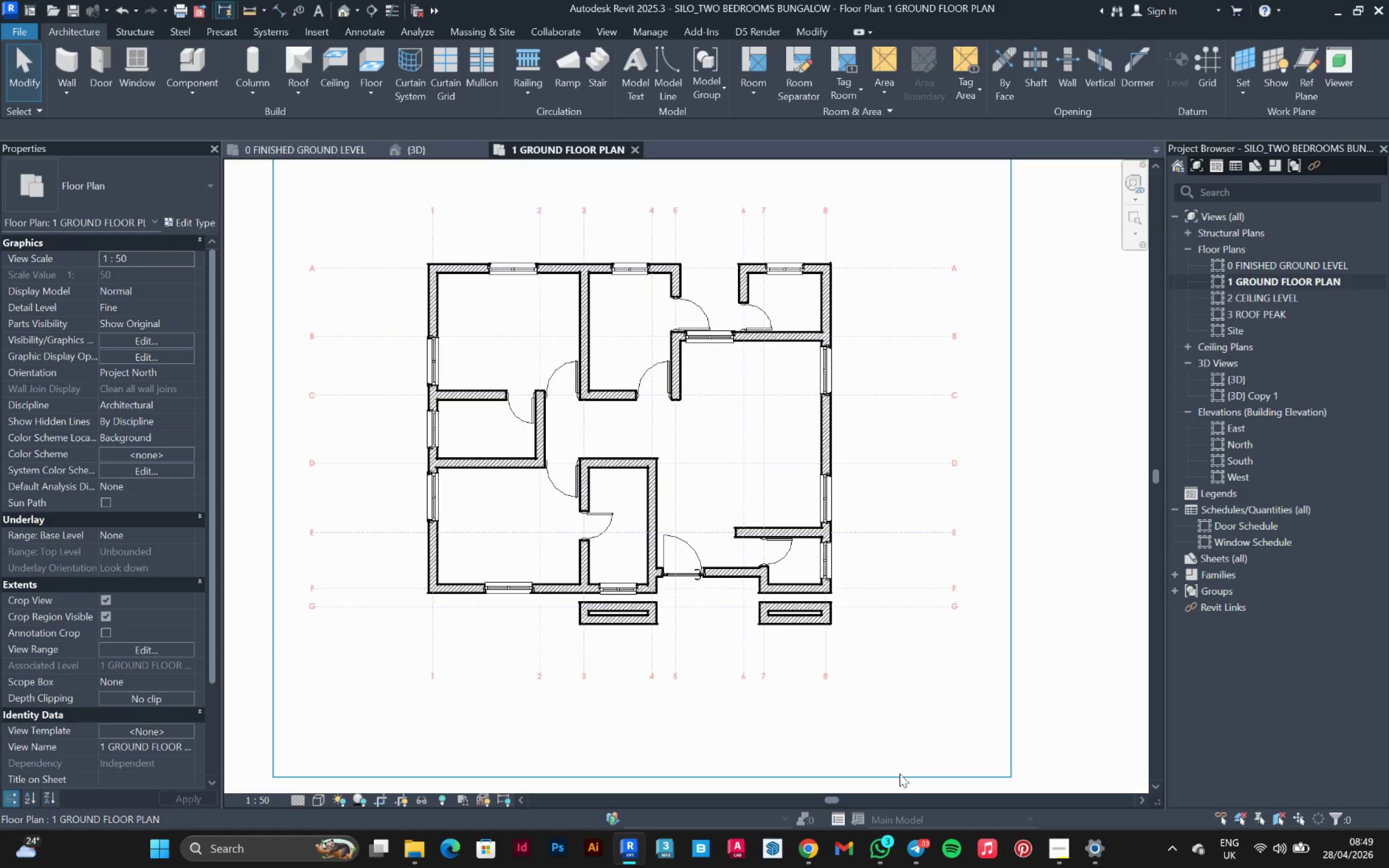 
left_click_drag(start_coordinate=[878, 380], to_coordinate=[878, 377])
 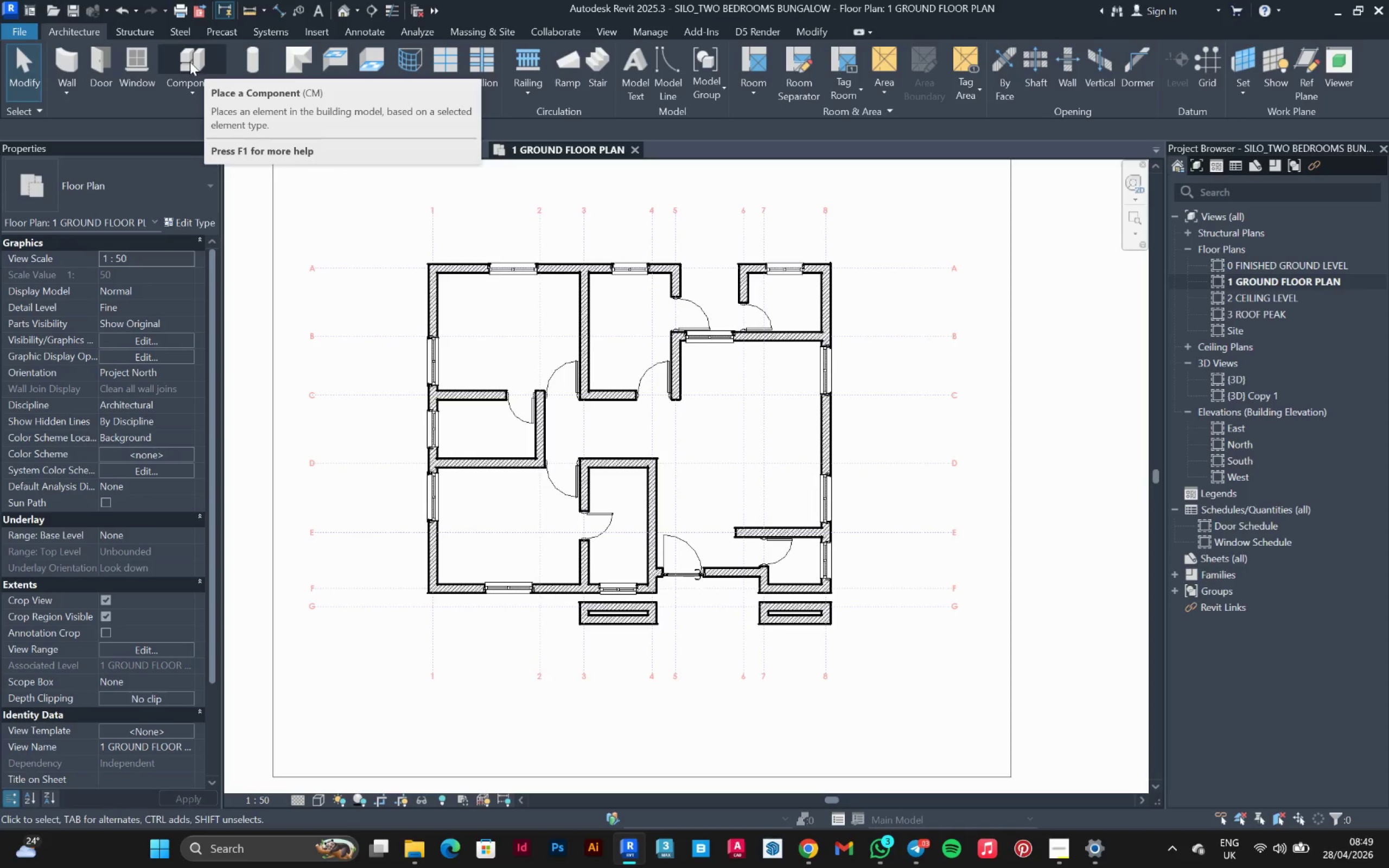 
left_click([198, 62])
 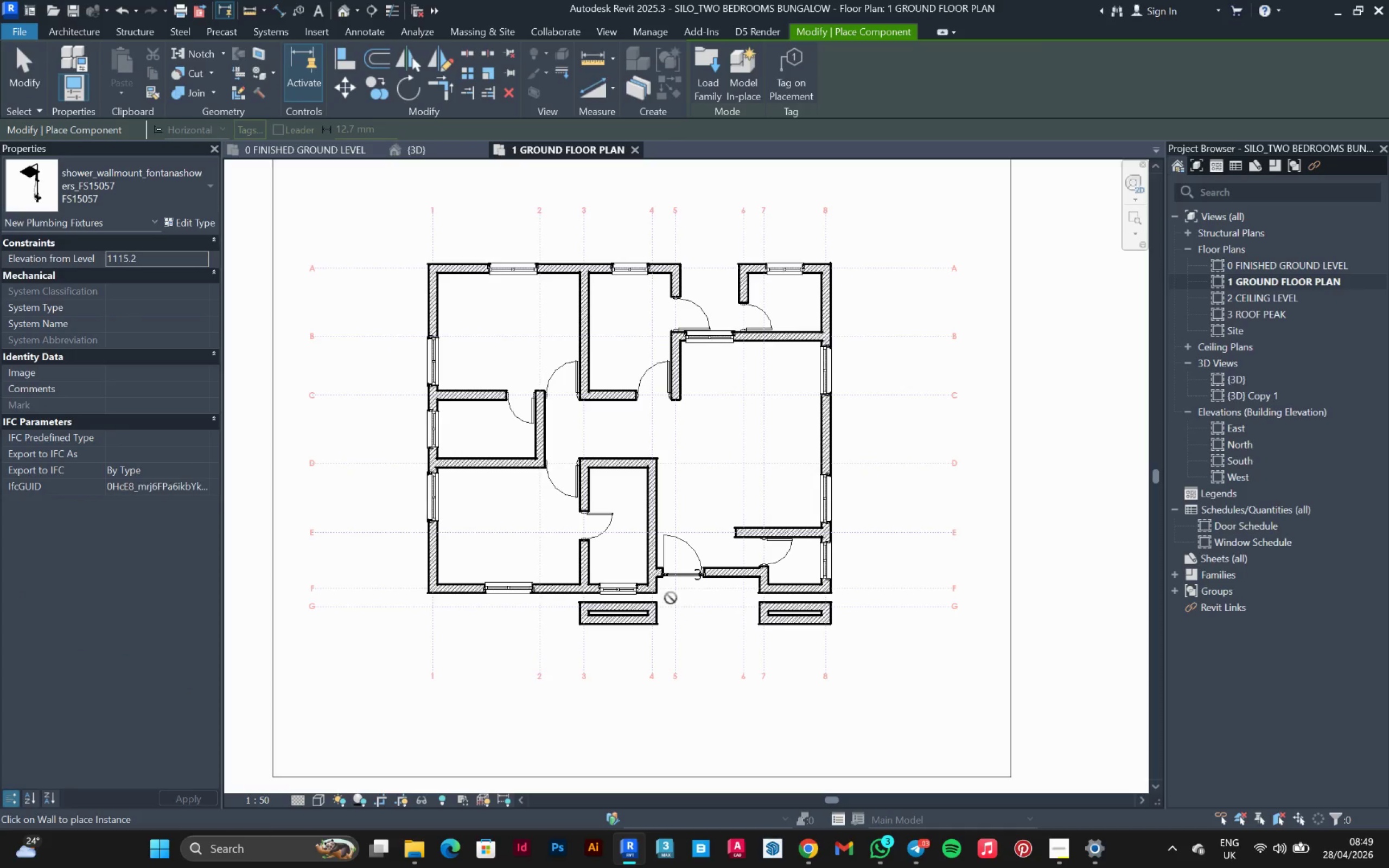 
scroll: coordinate [671, 597], scroll_direction: up, amount: 1.0
 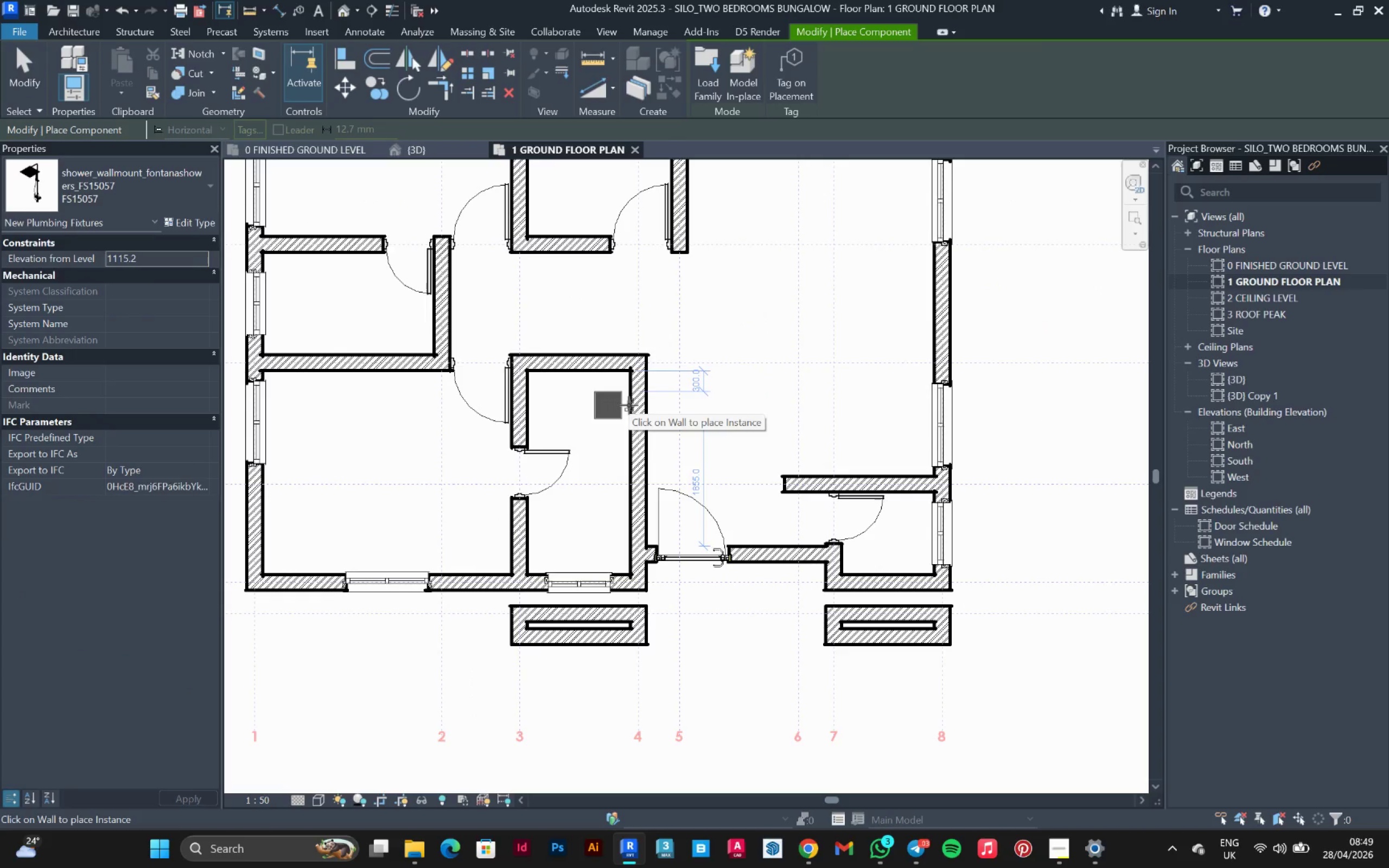 
left_click([629, 405])
 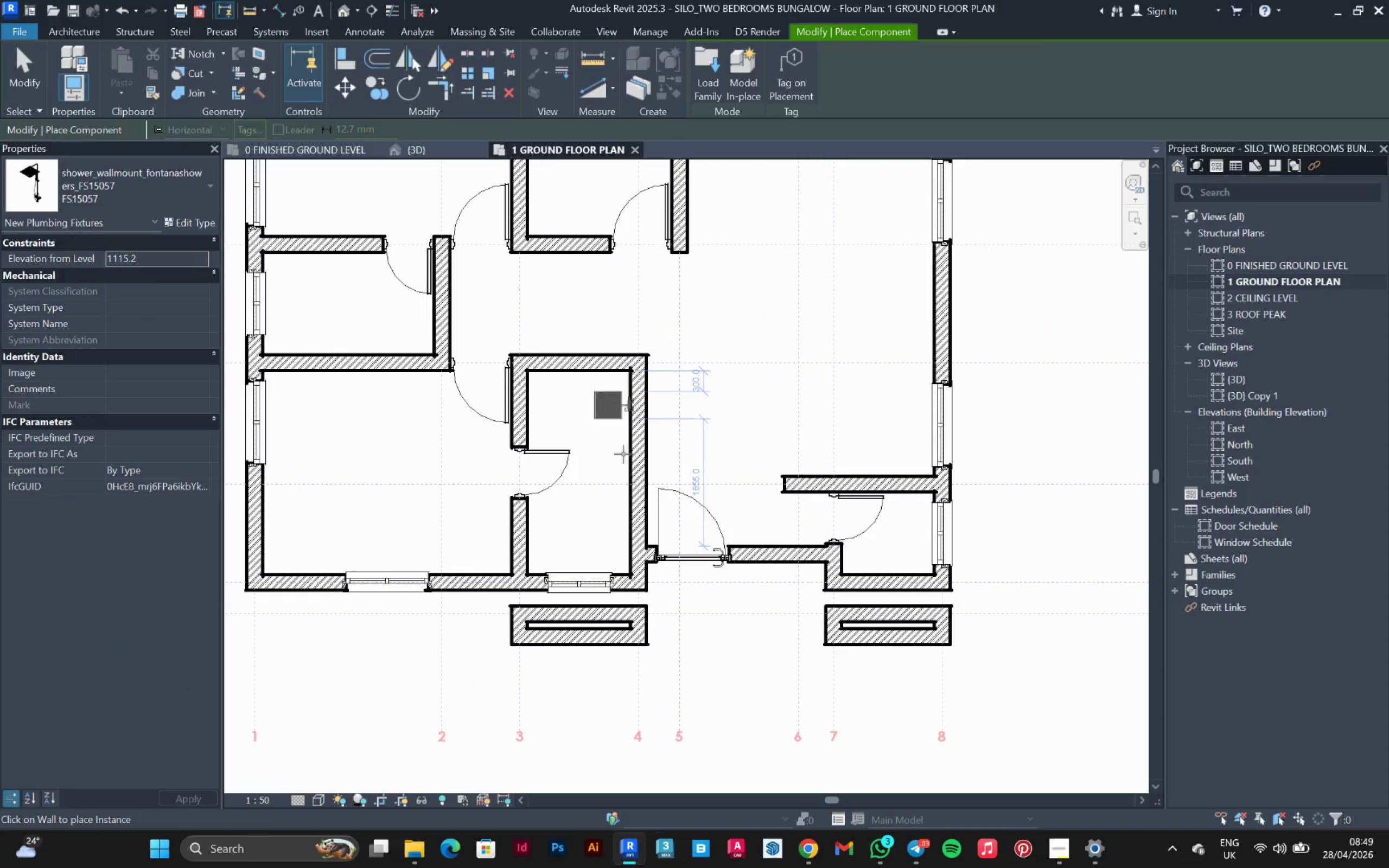 
scroll: coordinate [623, 454], scroll_direction: down, amount: 2.0
 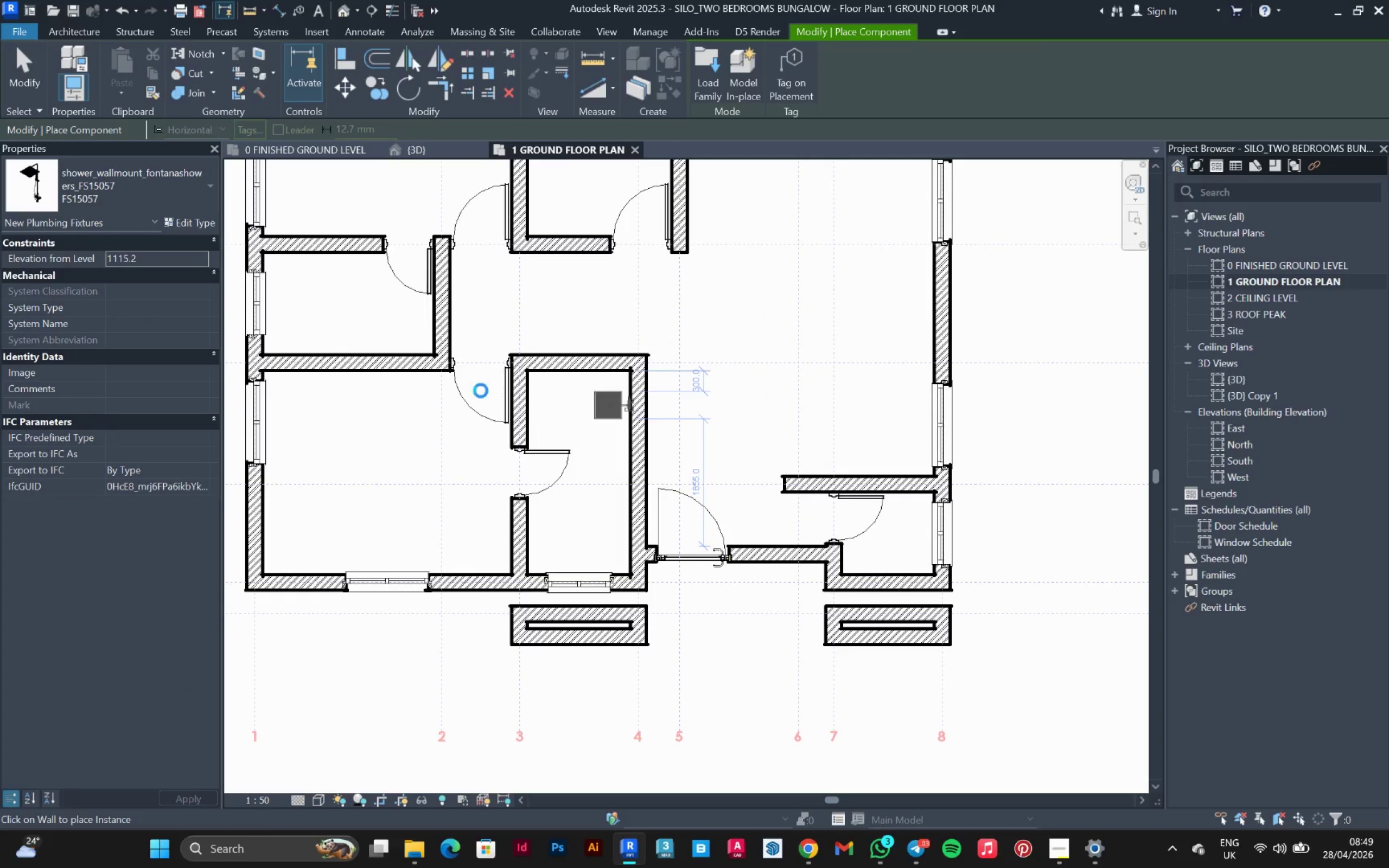 
scroll: coordinate [345, 342], scroll_direction: up, amount: 2.0
 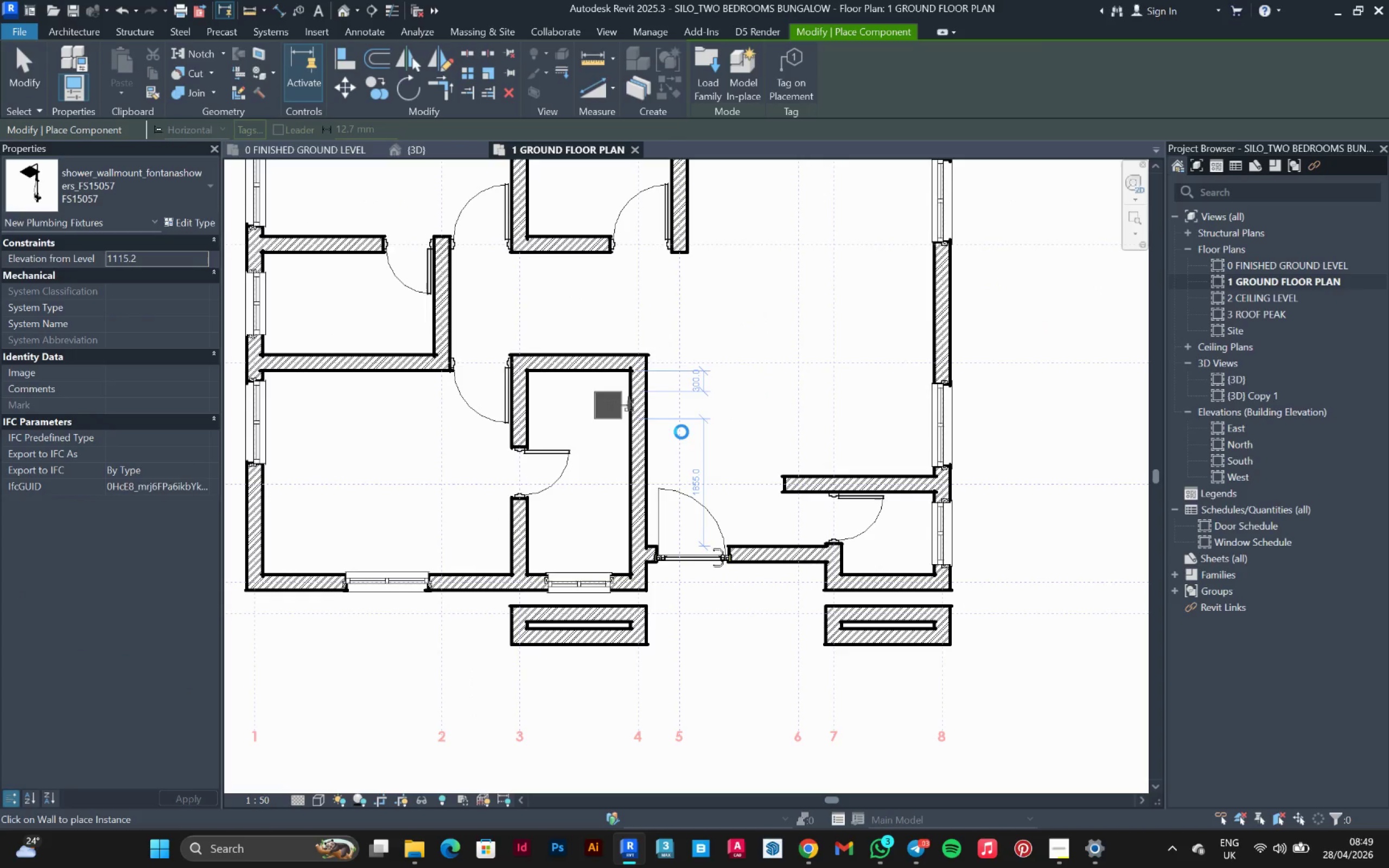 
scroll: coordinate [733, 590], scroll_direction: down, amount: 4.0
 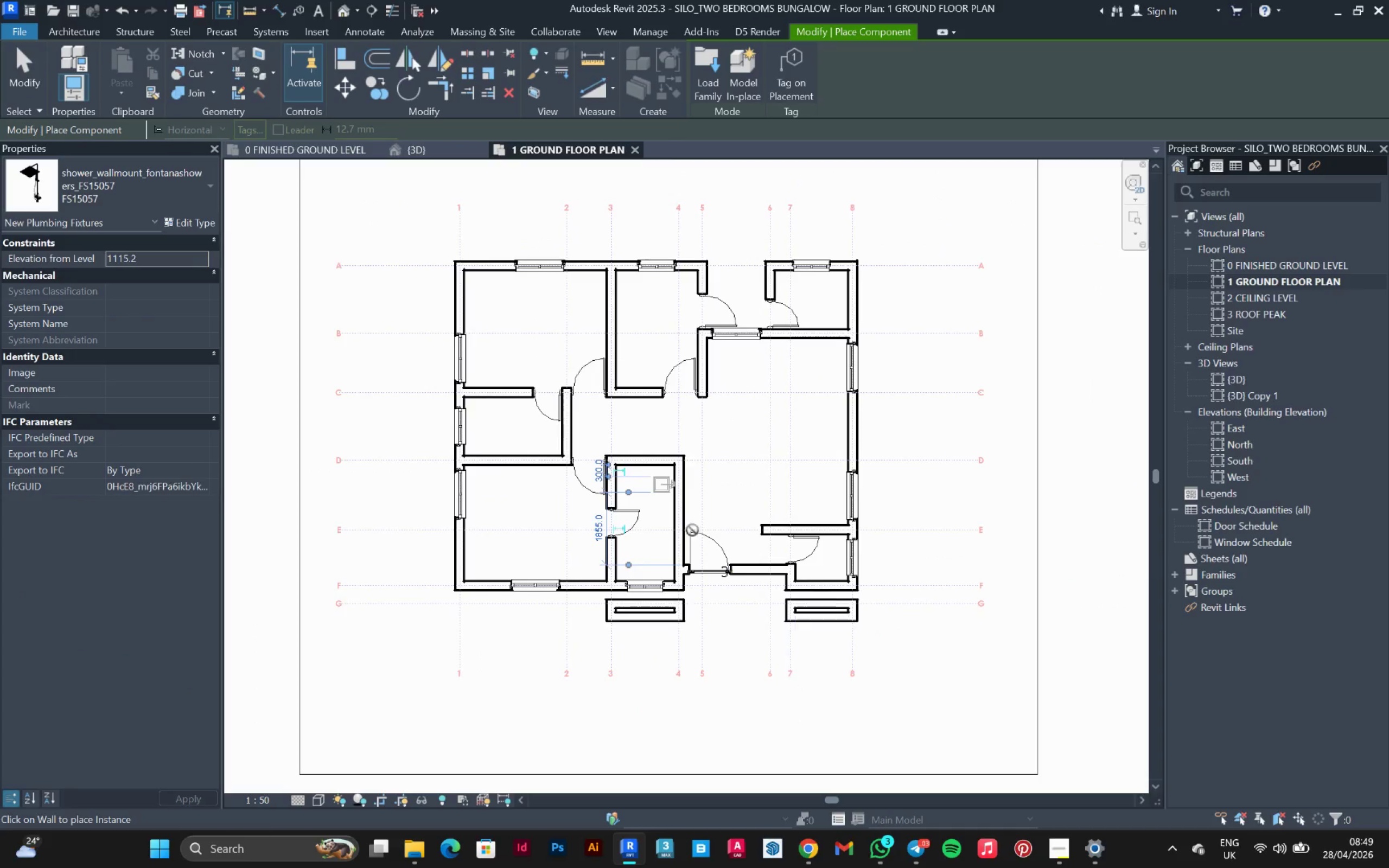 
scroll: coordinate [494, 437], scroll_direction: up, amount: 6.0
 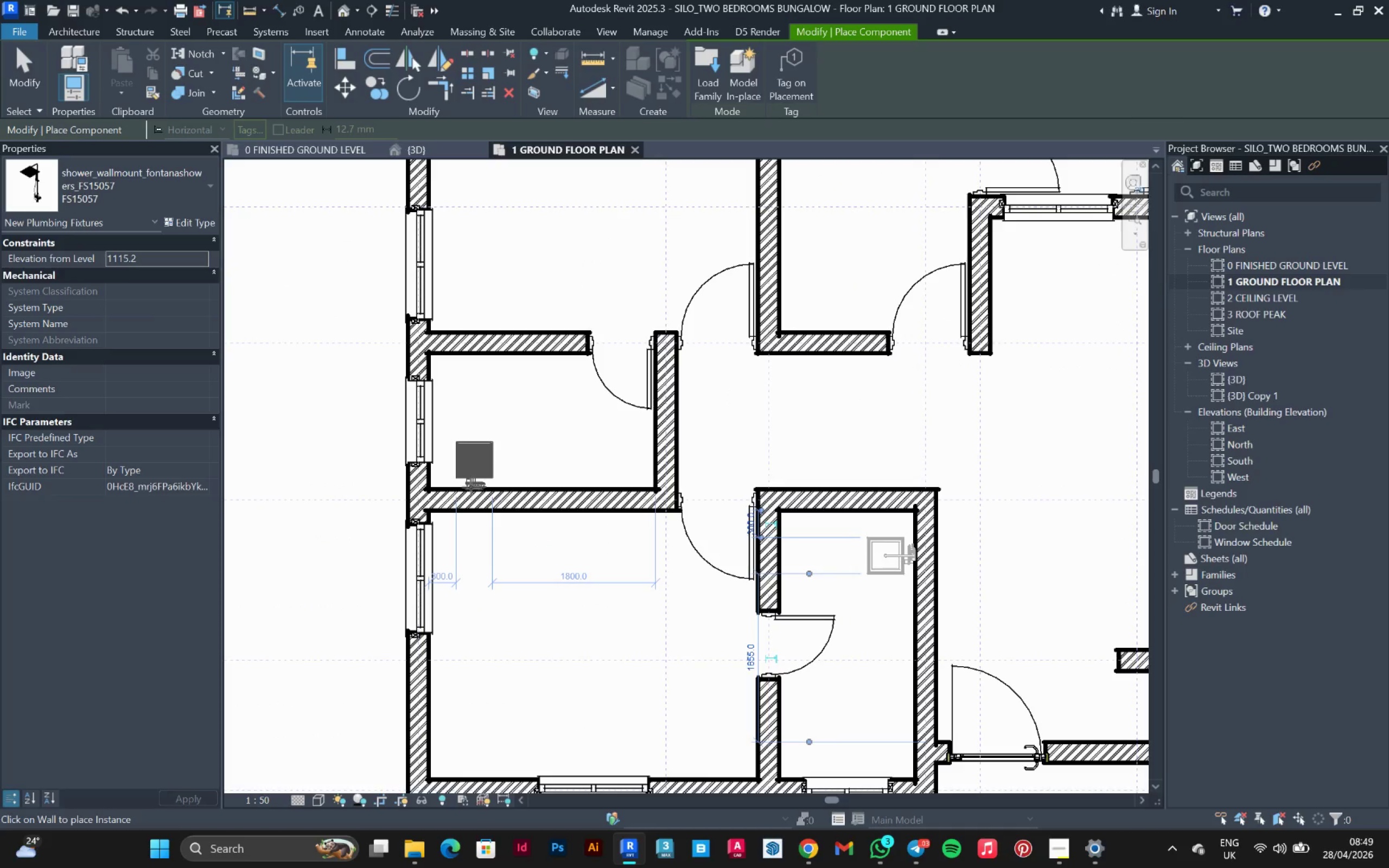 
left_click([471, 487])
 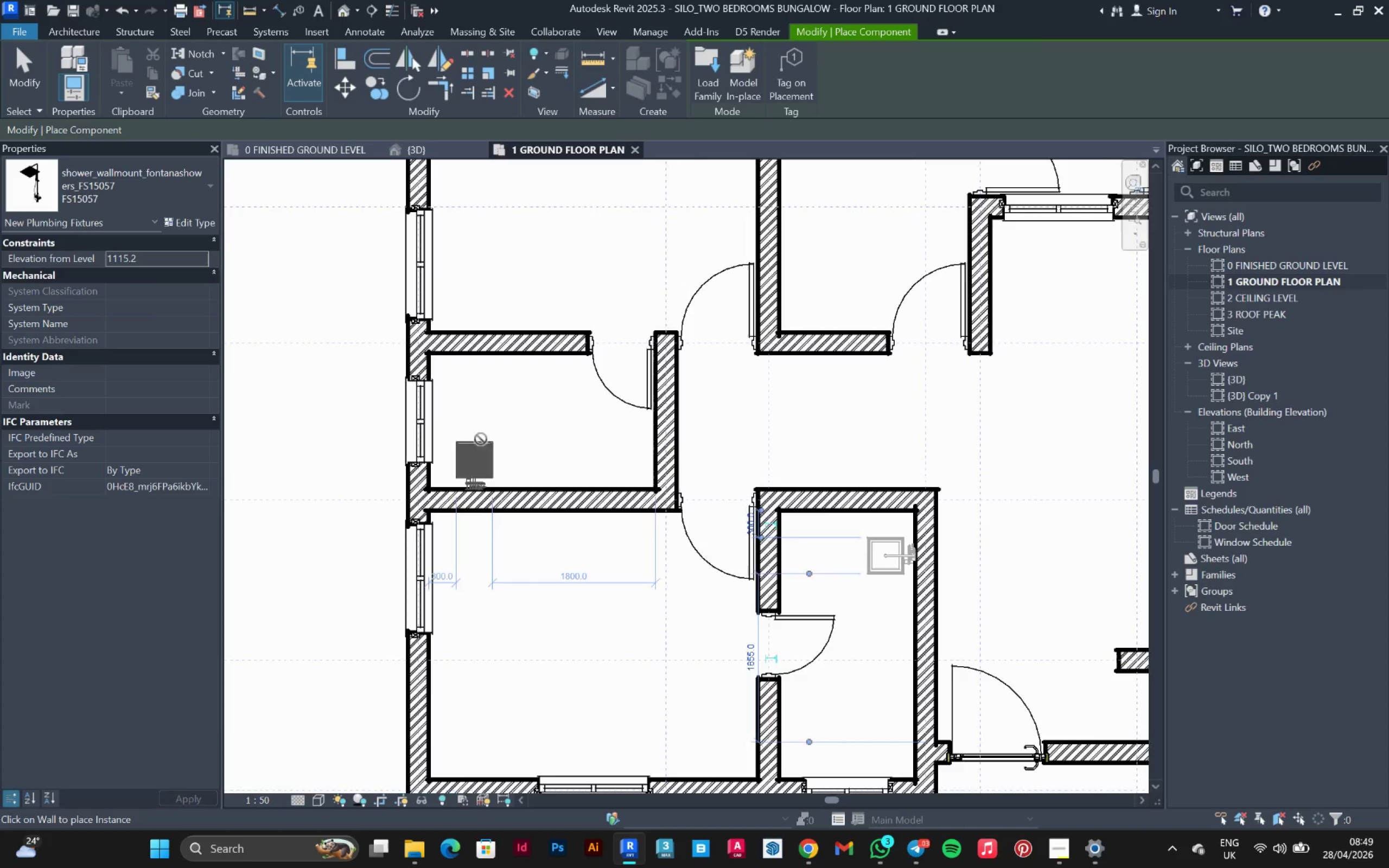 
scroll: coordinate [504, 429], scroll_direction: down, amount: 4.0
 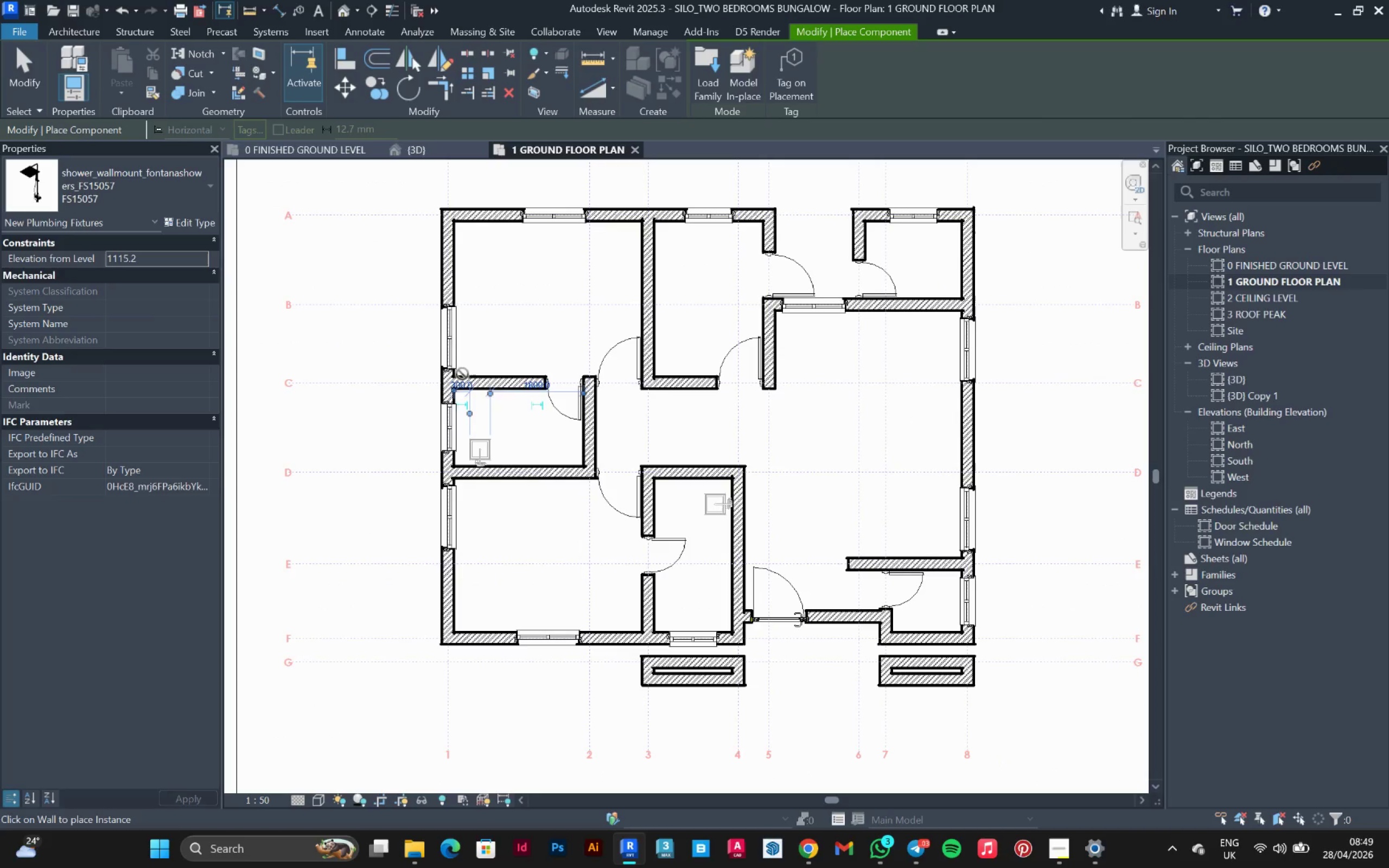 
left_click([156, 186])
 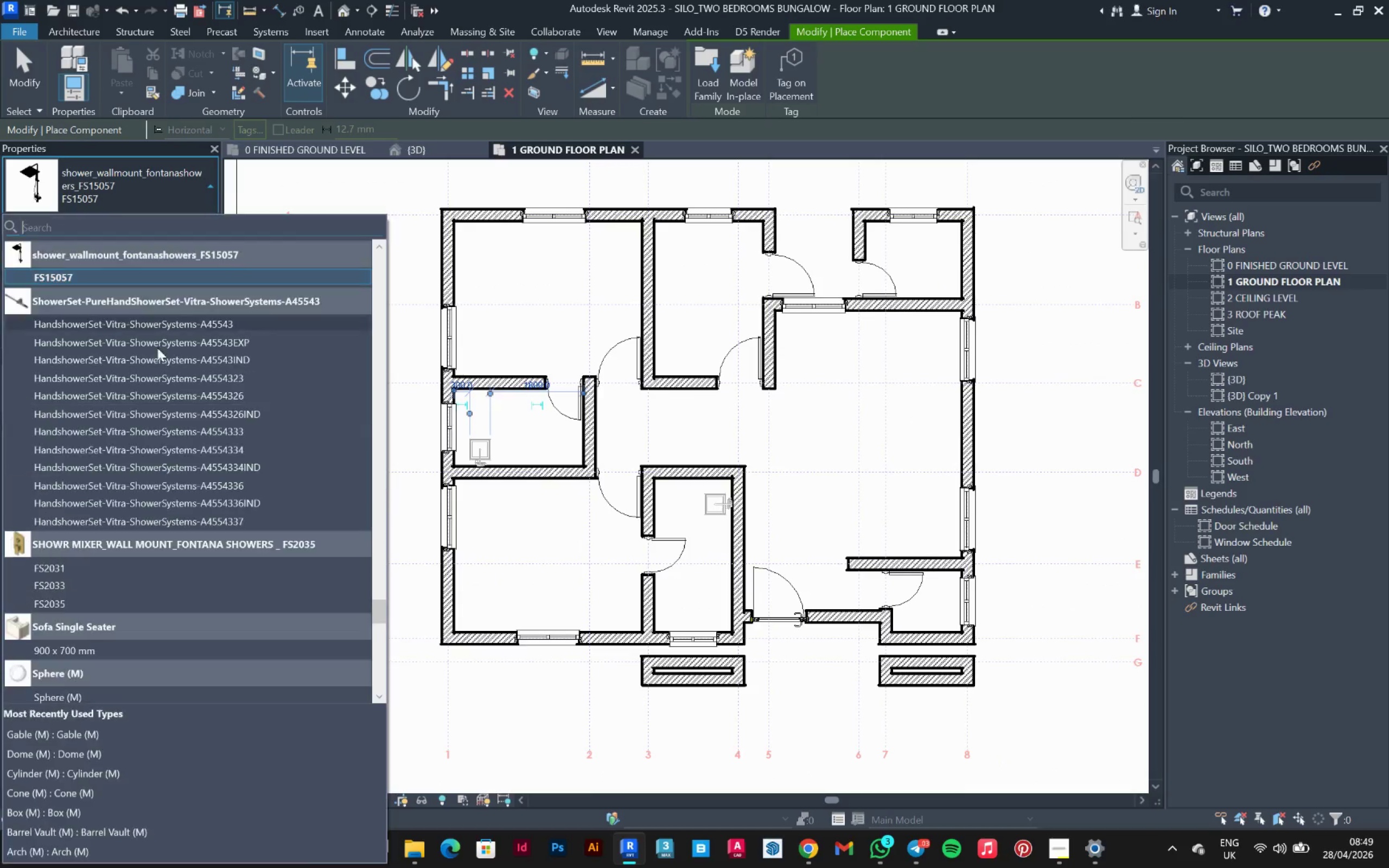 
scroll: coordinate [135, 496], scroll_direction: down, amount: 69.0
 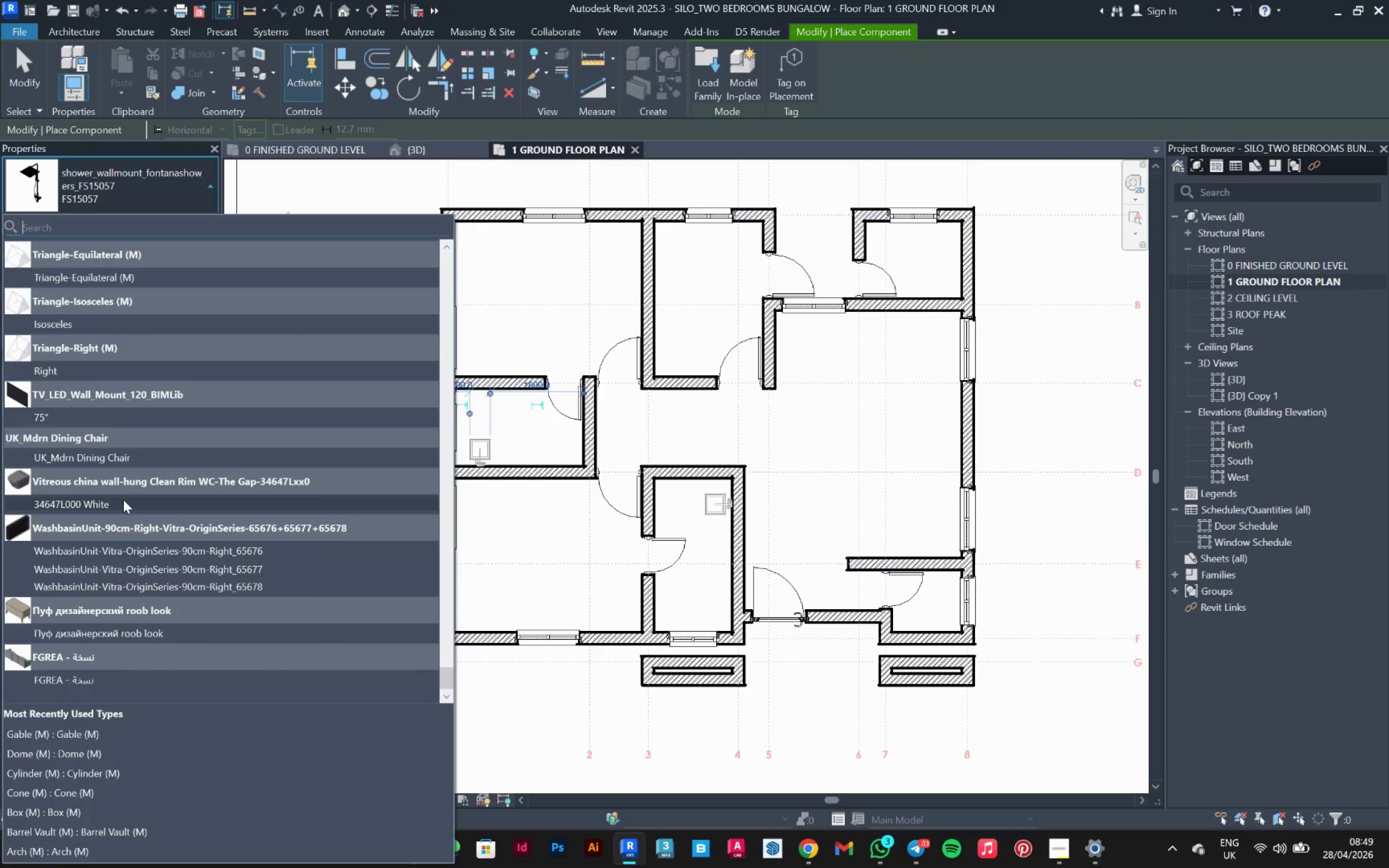 
left_click([123, 500])
 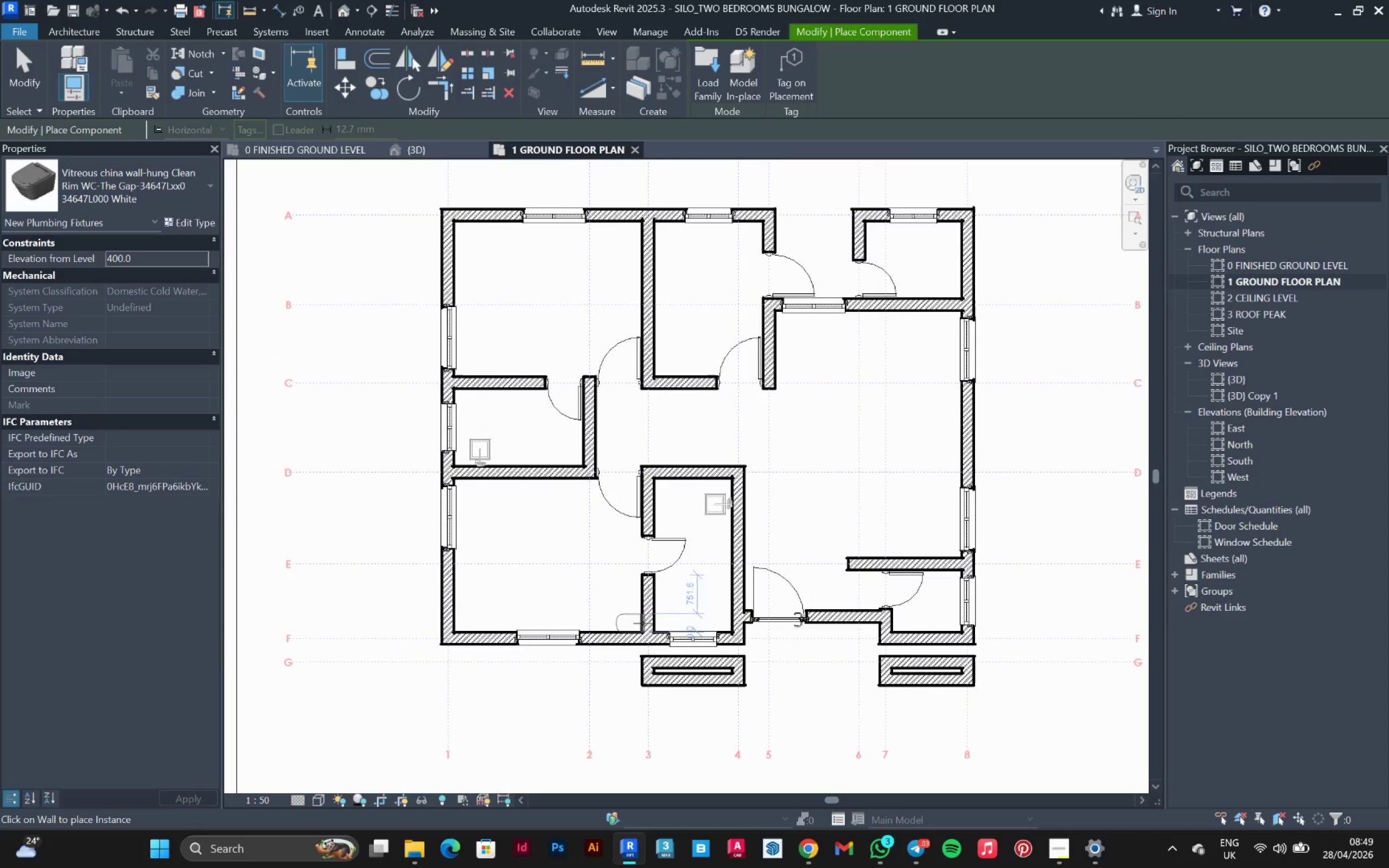 
scroll: coordinate [696, 626], scroll_direction: up, amount: 4.0
 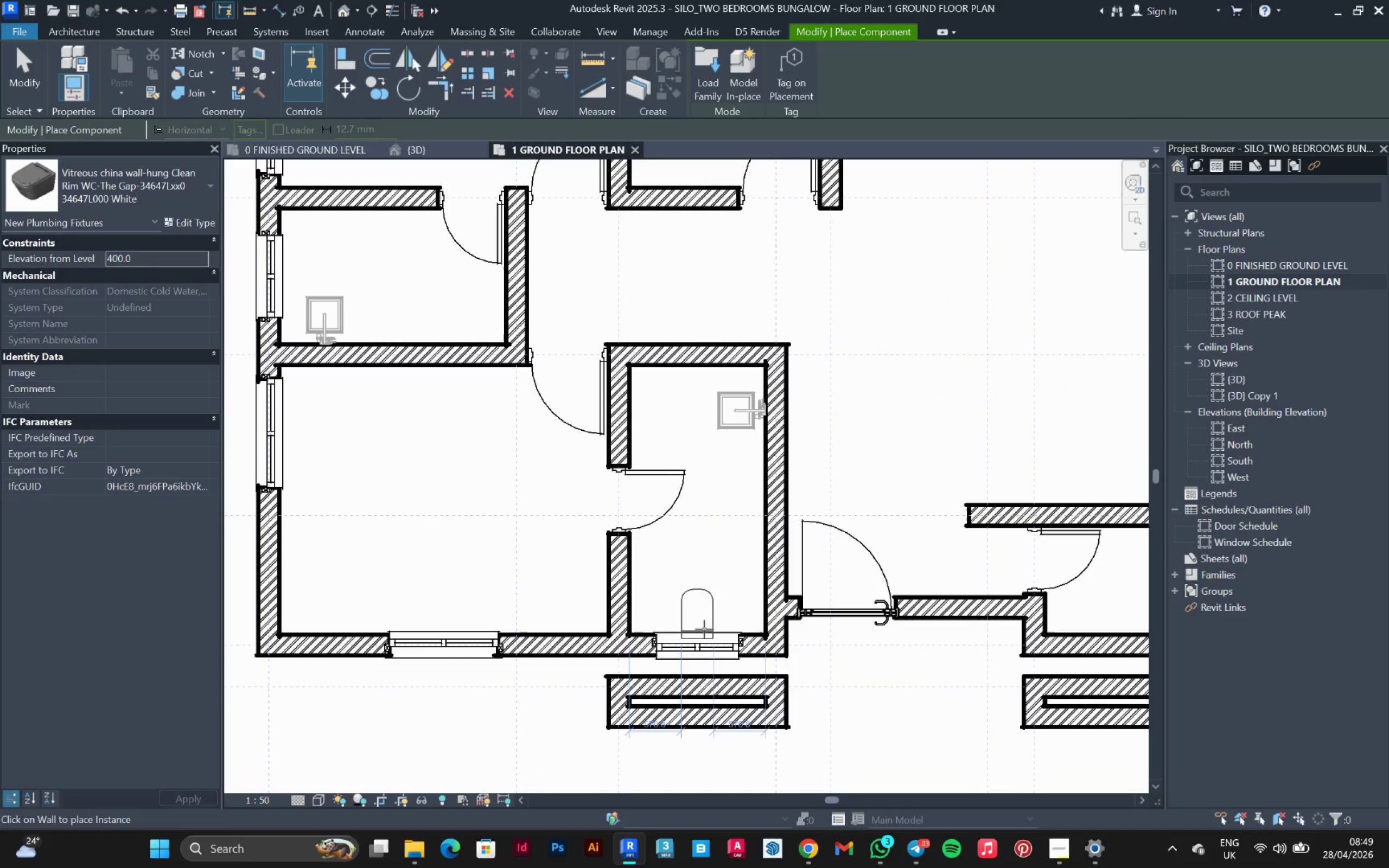 
left_click([704, 629])
 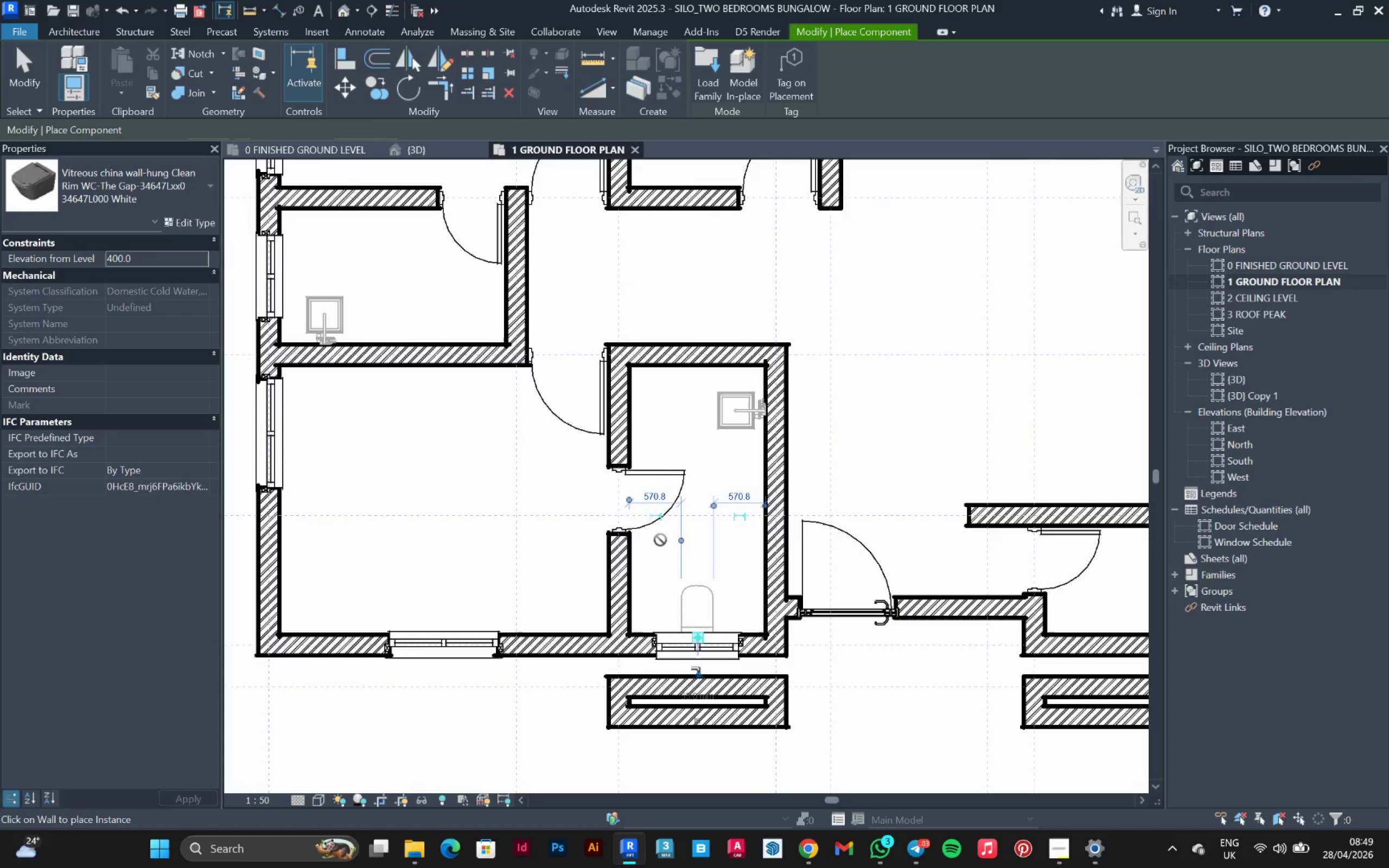 
scroll: coordinate [660, 537], scroll_direction: down, amount: 3.0
 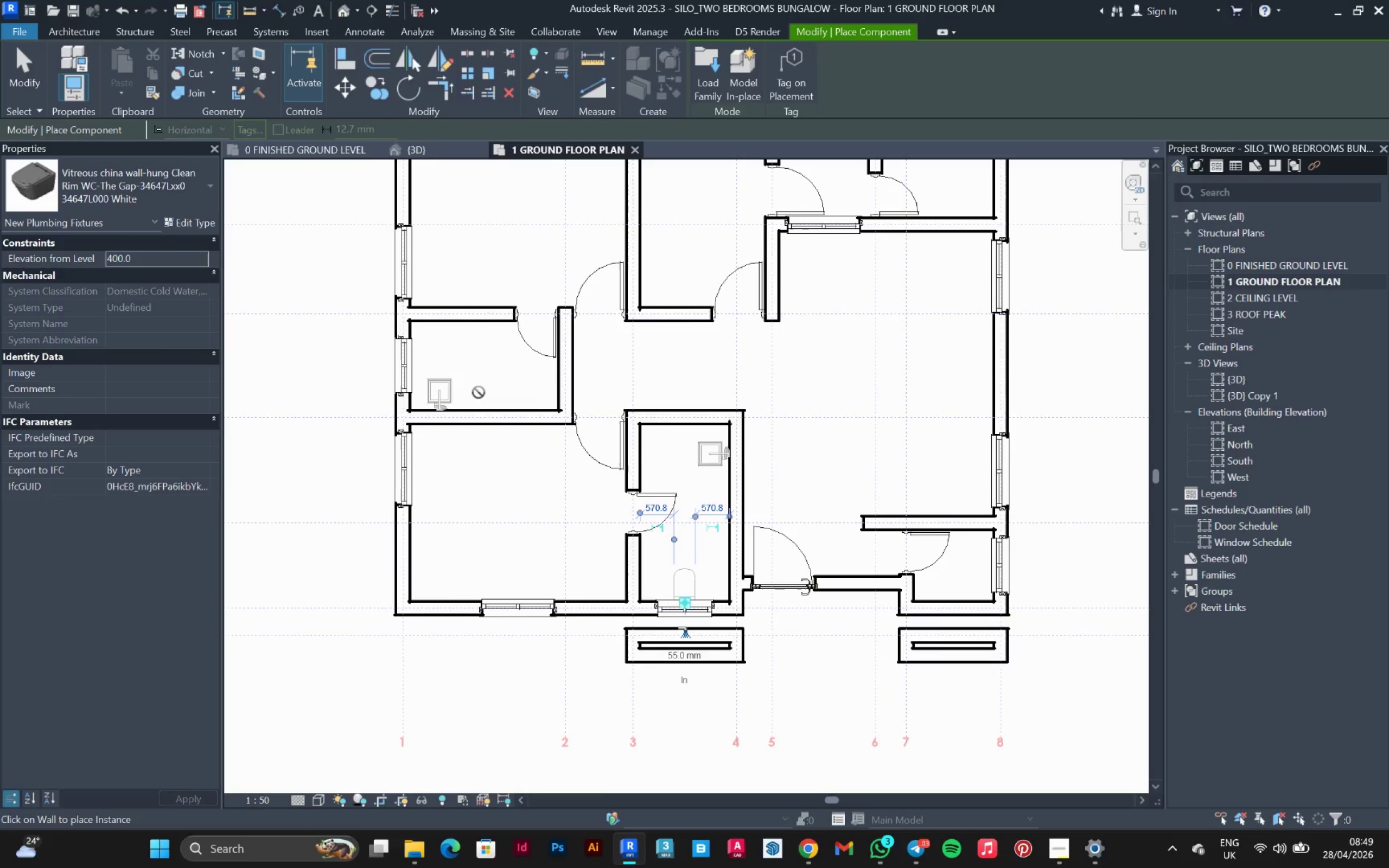 
scroll: coordinate [479, 392], scroll_direction: up, amount: 2.0
 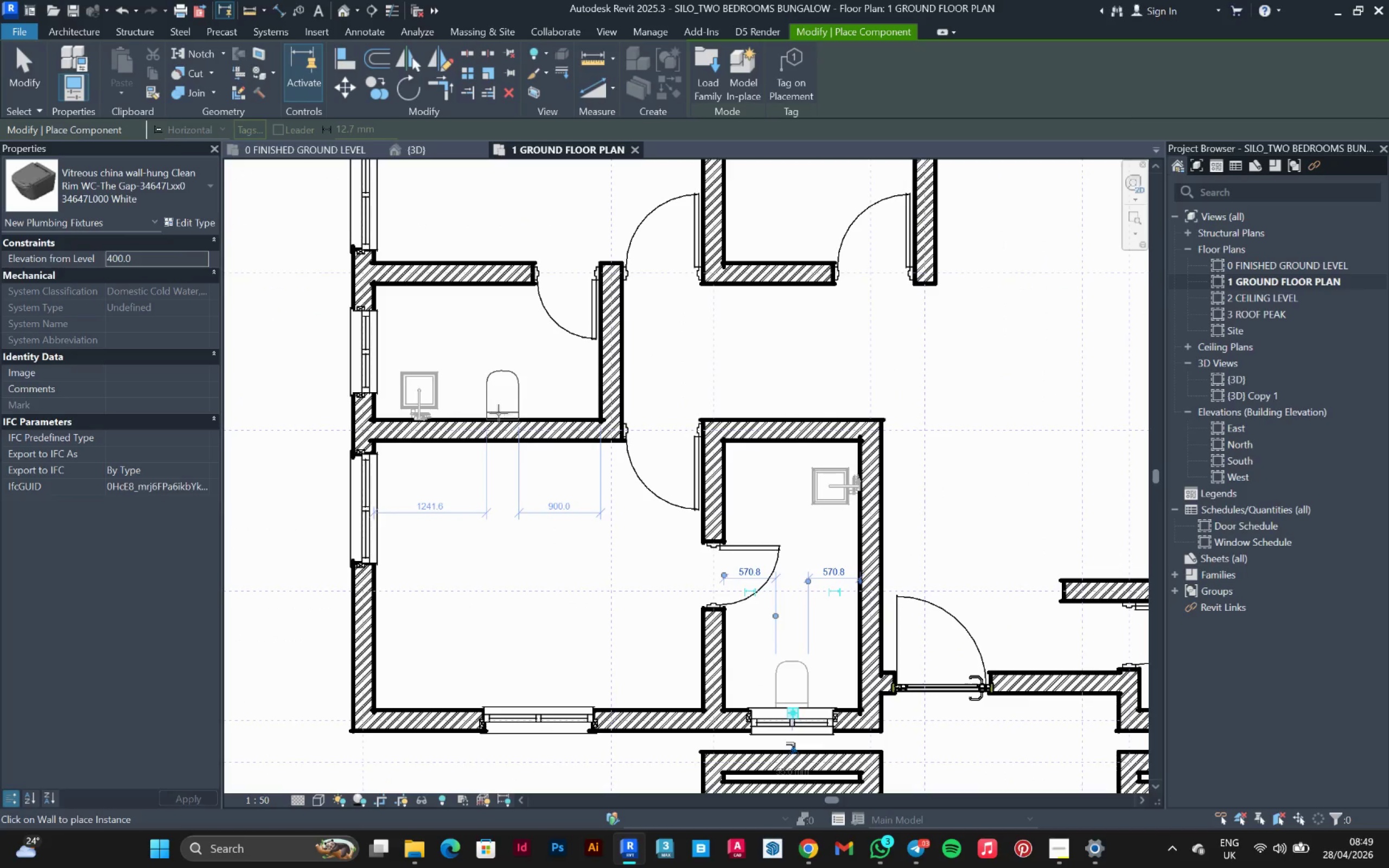 
left_click([498, 412])
 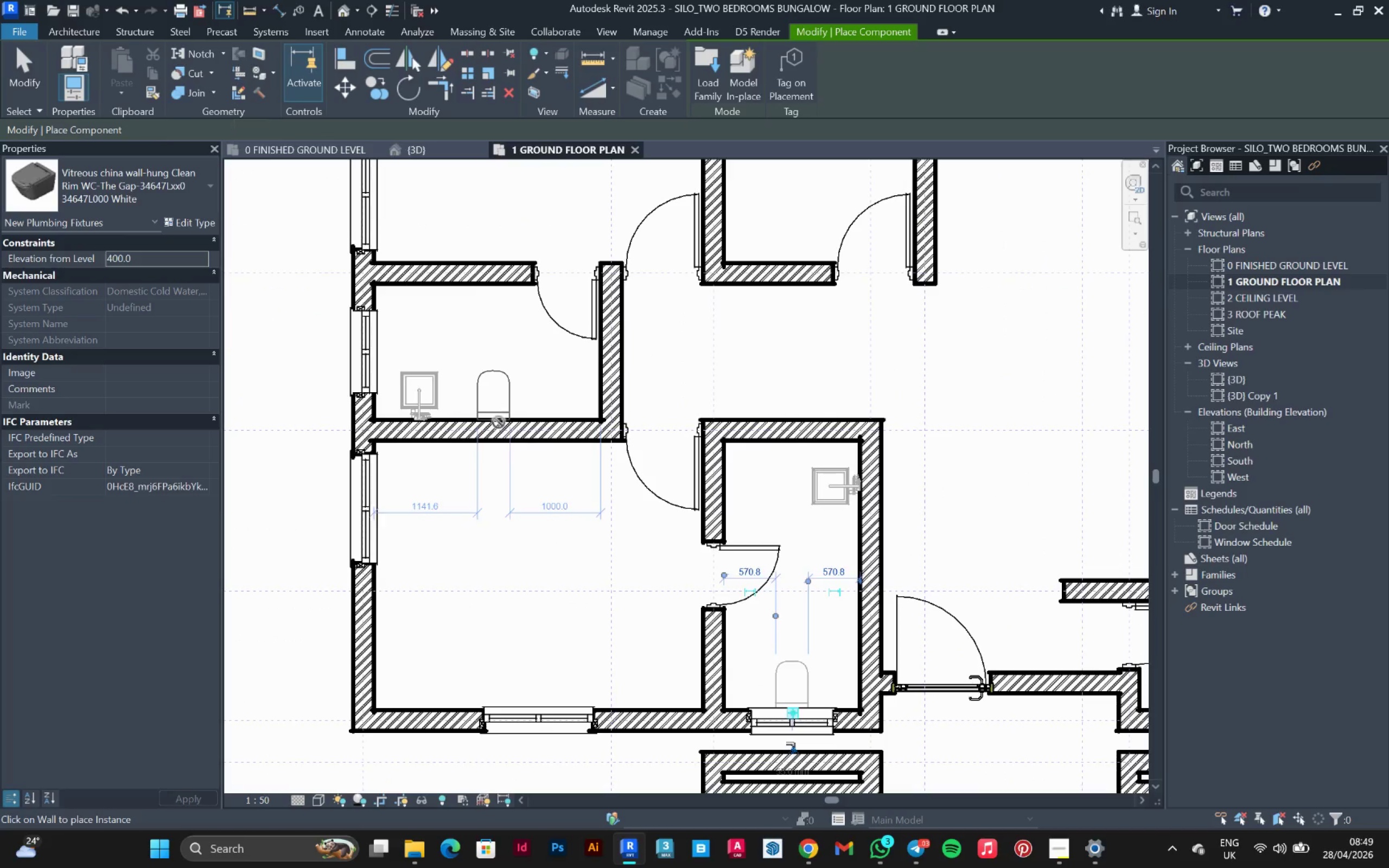 
scroll: coordinate [818, 539], scroll_direction: down, amount: 1.0
 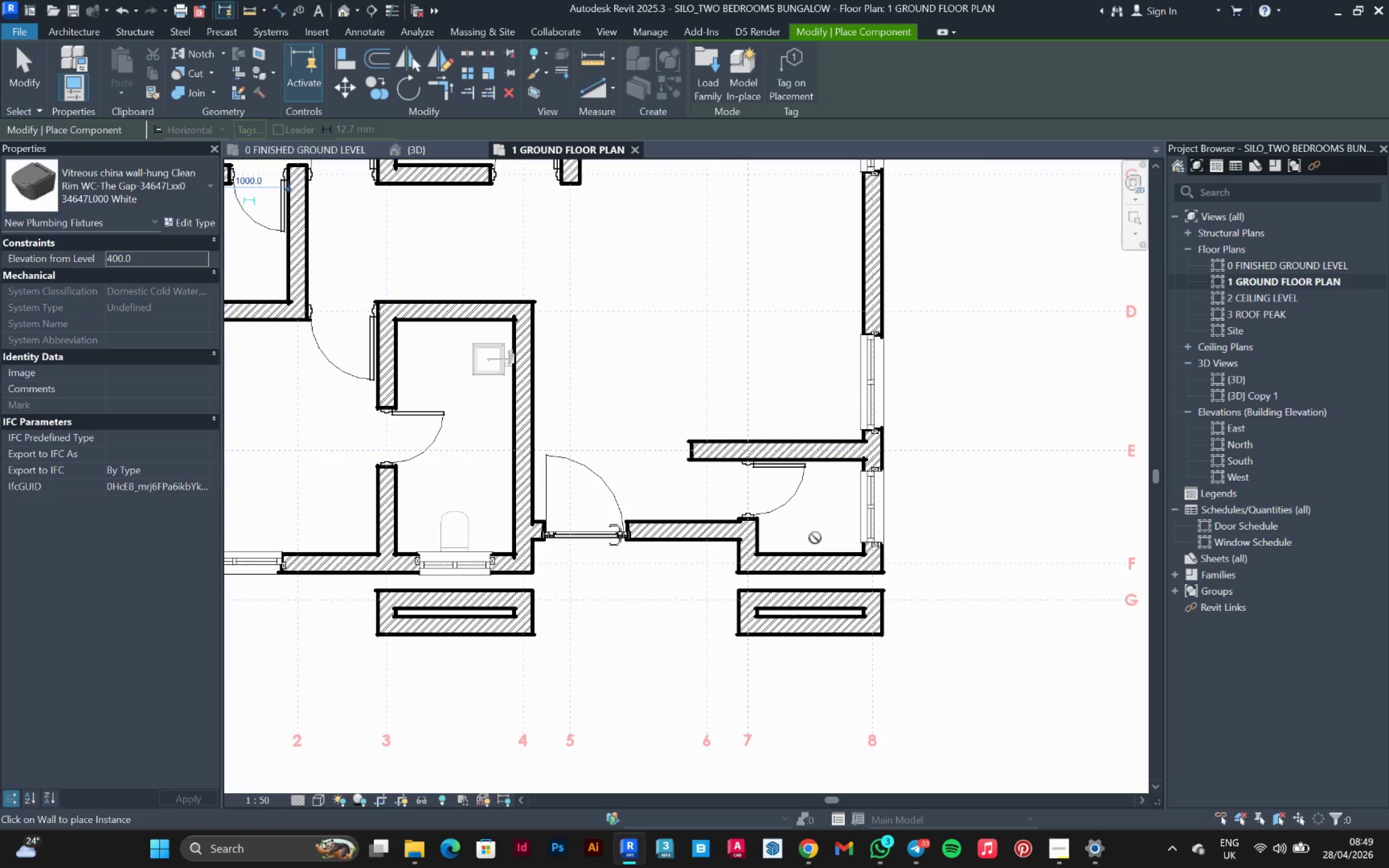 
scroll: coordinate [848, 541], scroll_direction: up, amount: 2.0
 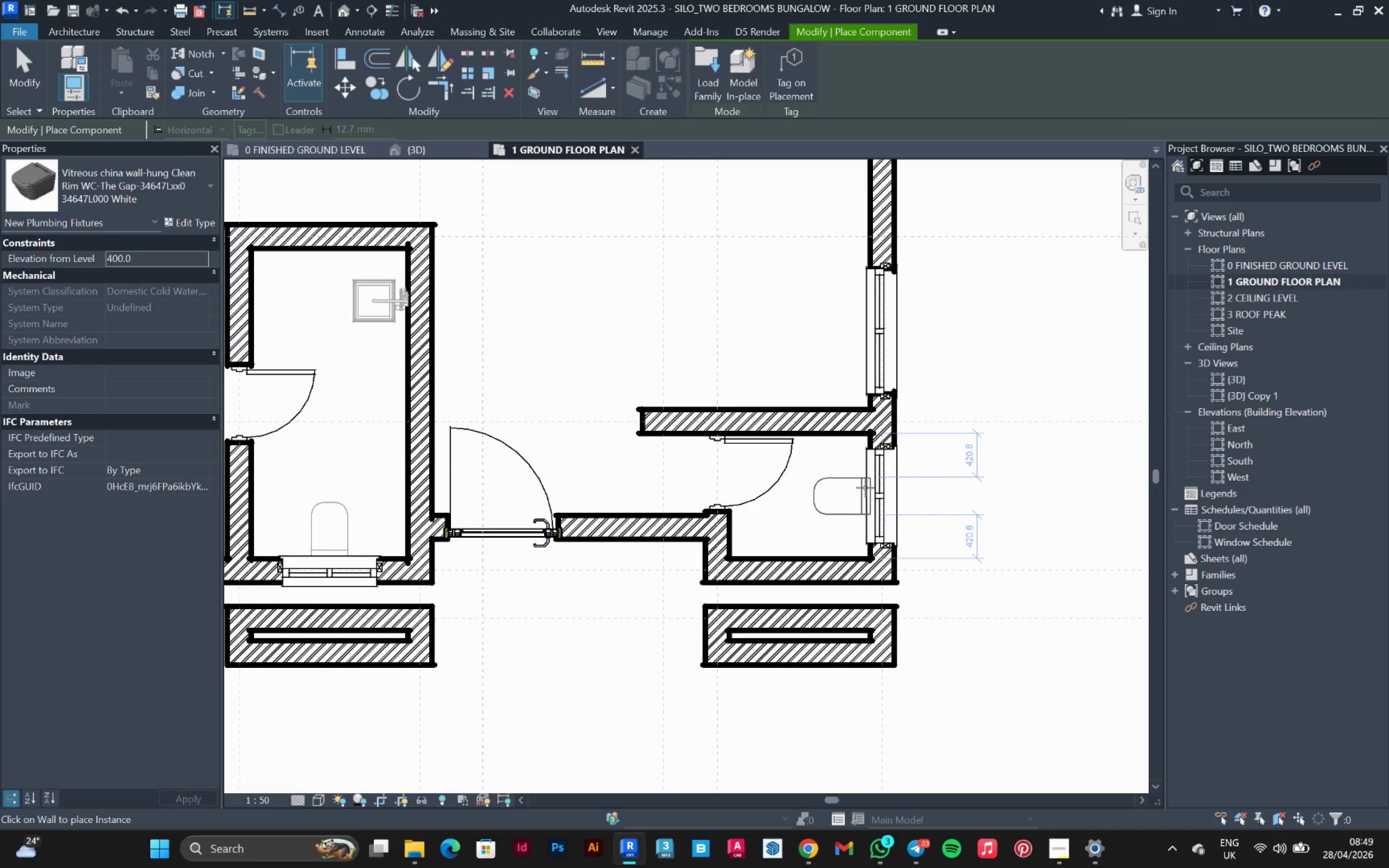 
left_click([865, 488])
 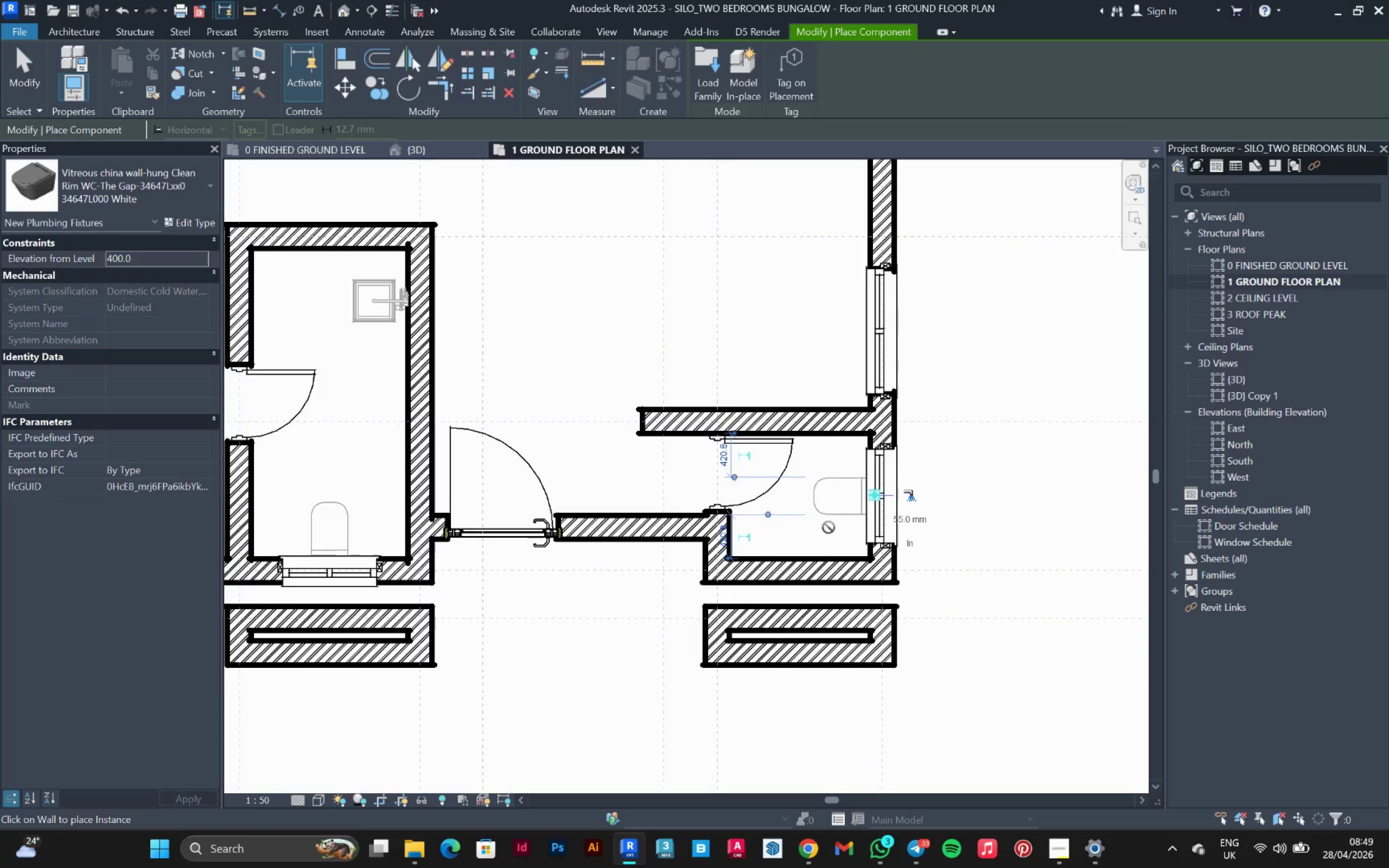 
scroll: coordinate [818, 494], scroll_direction: down, amount: 7.0
 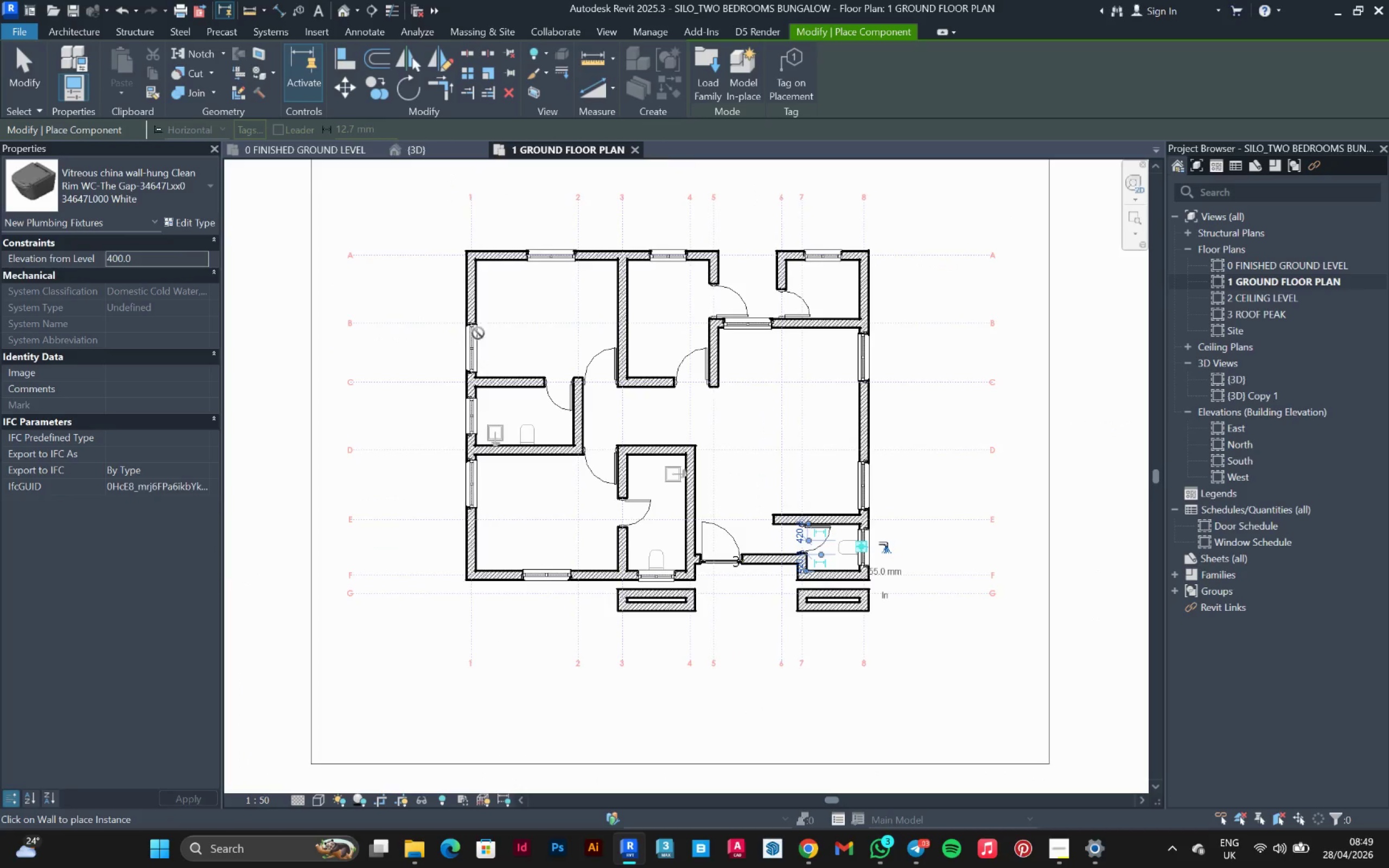 
left_click([145, 190])
 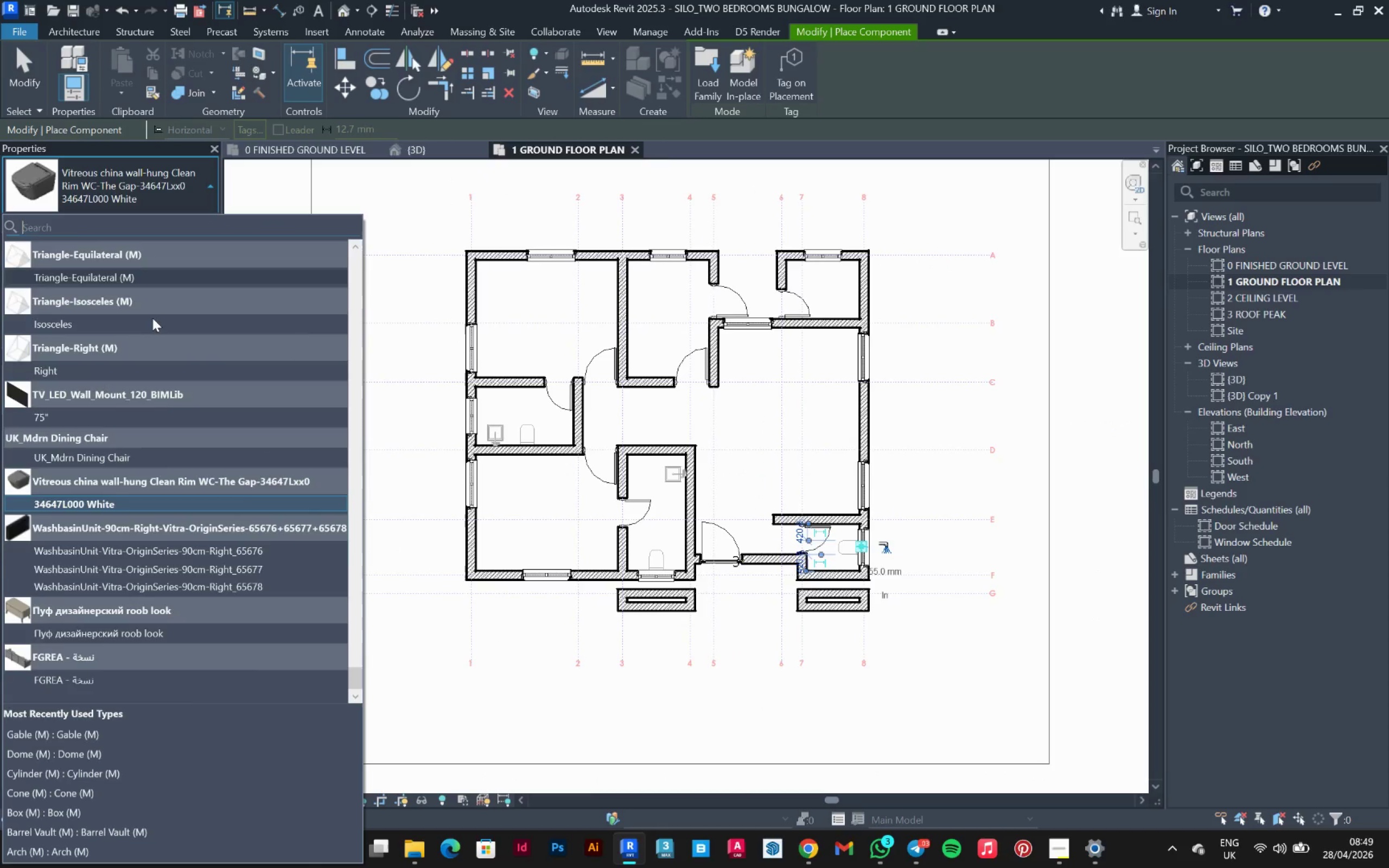 
scroll: coordinate [160, 437], scroll_direction: up, amount: 31.0
 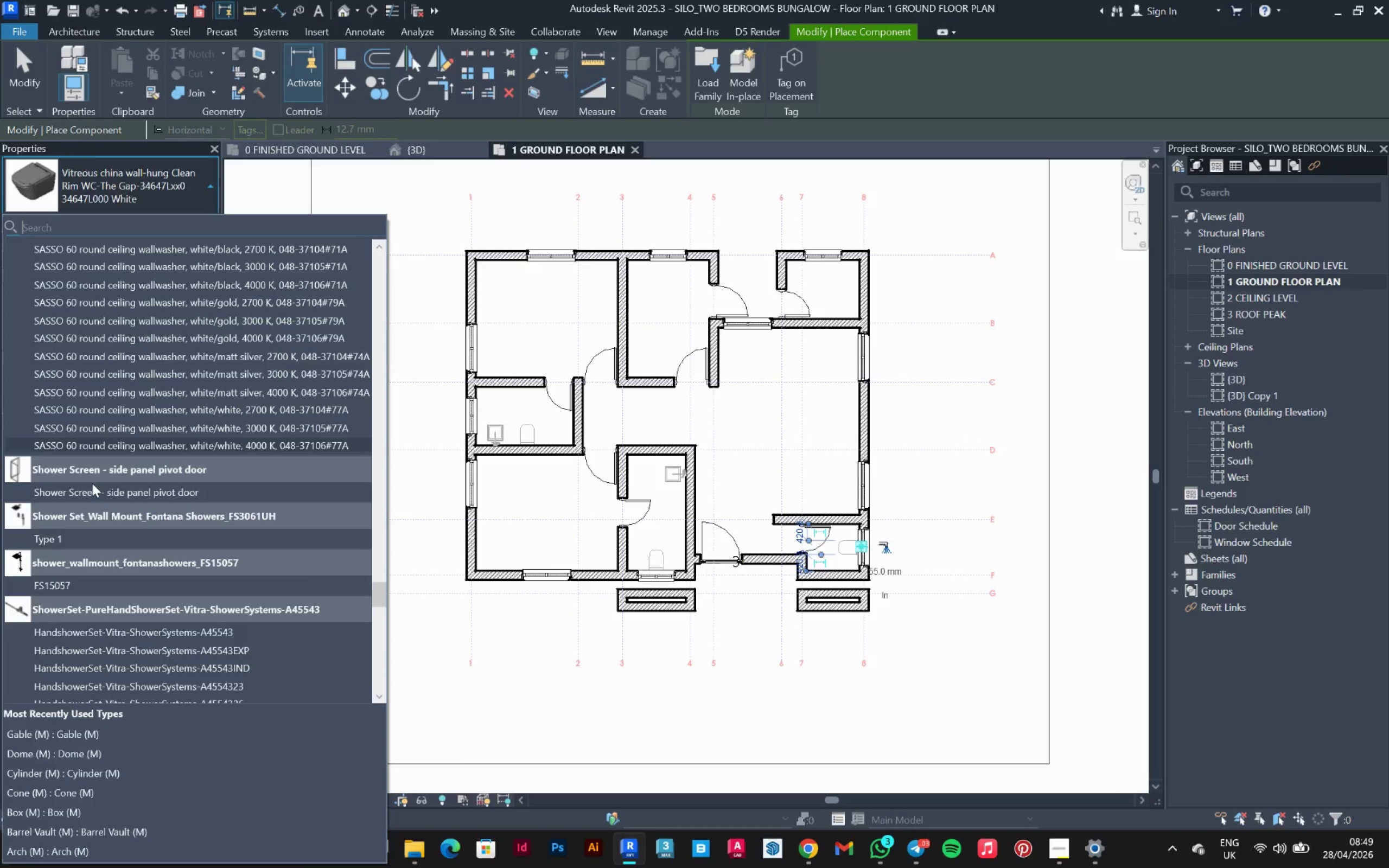 
left_click([92, 491])
 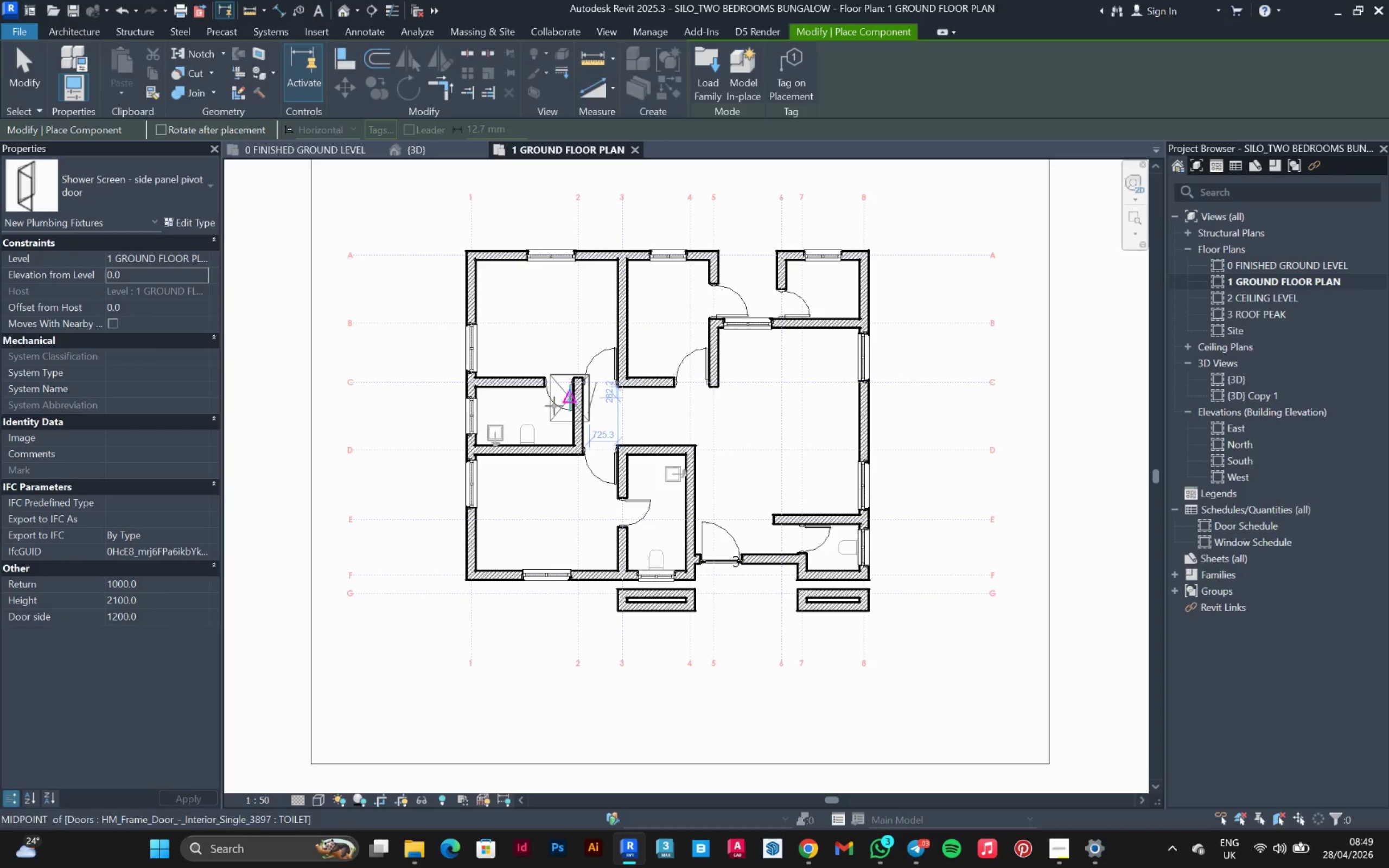 
scroll: coordinate [493, 414], scroll_direction: up, amount: 9.0
 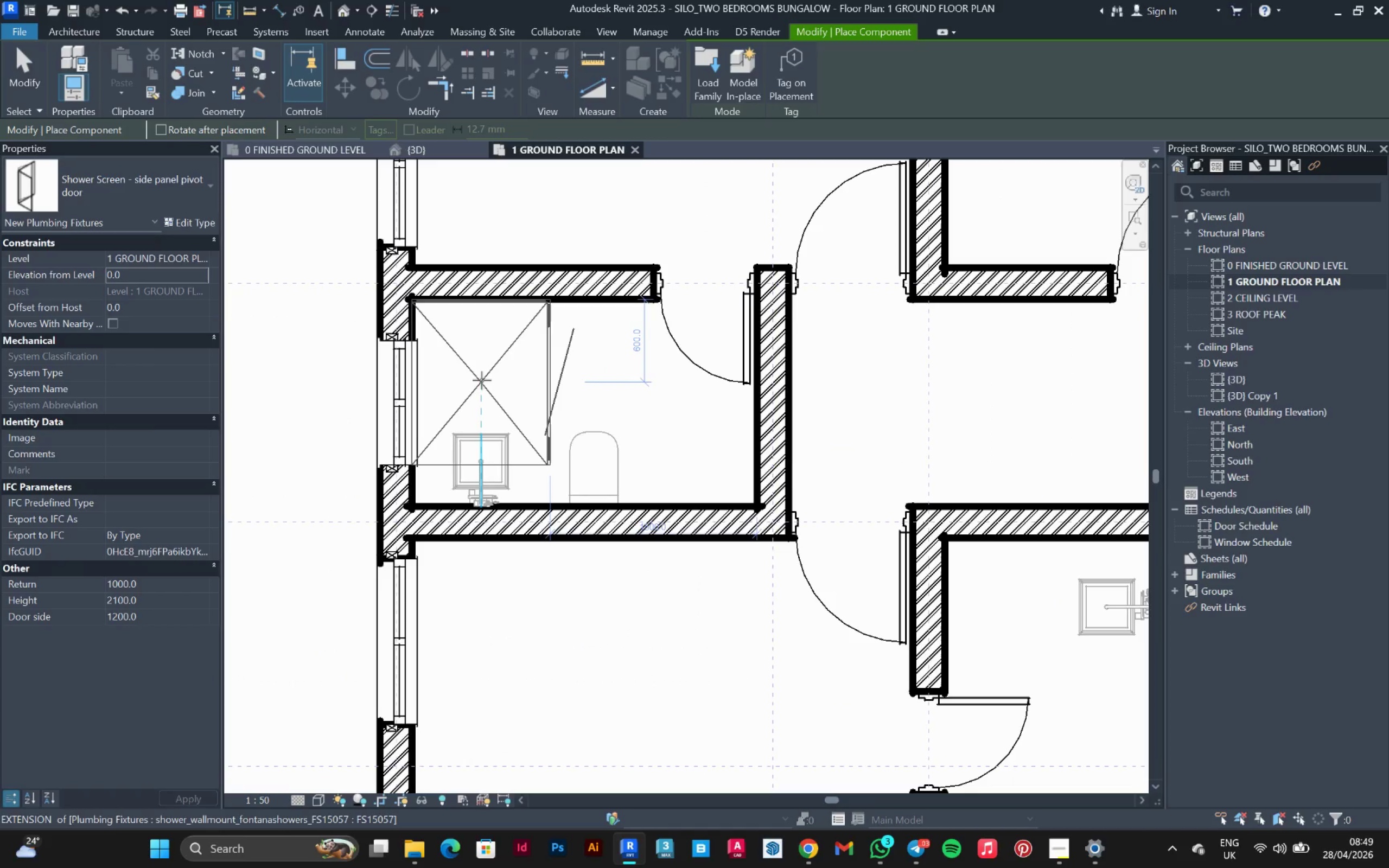 
left_click([482, 380])
 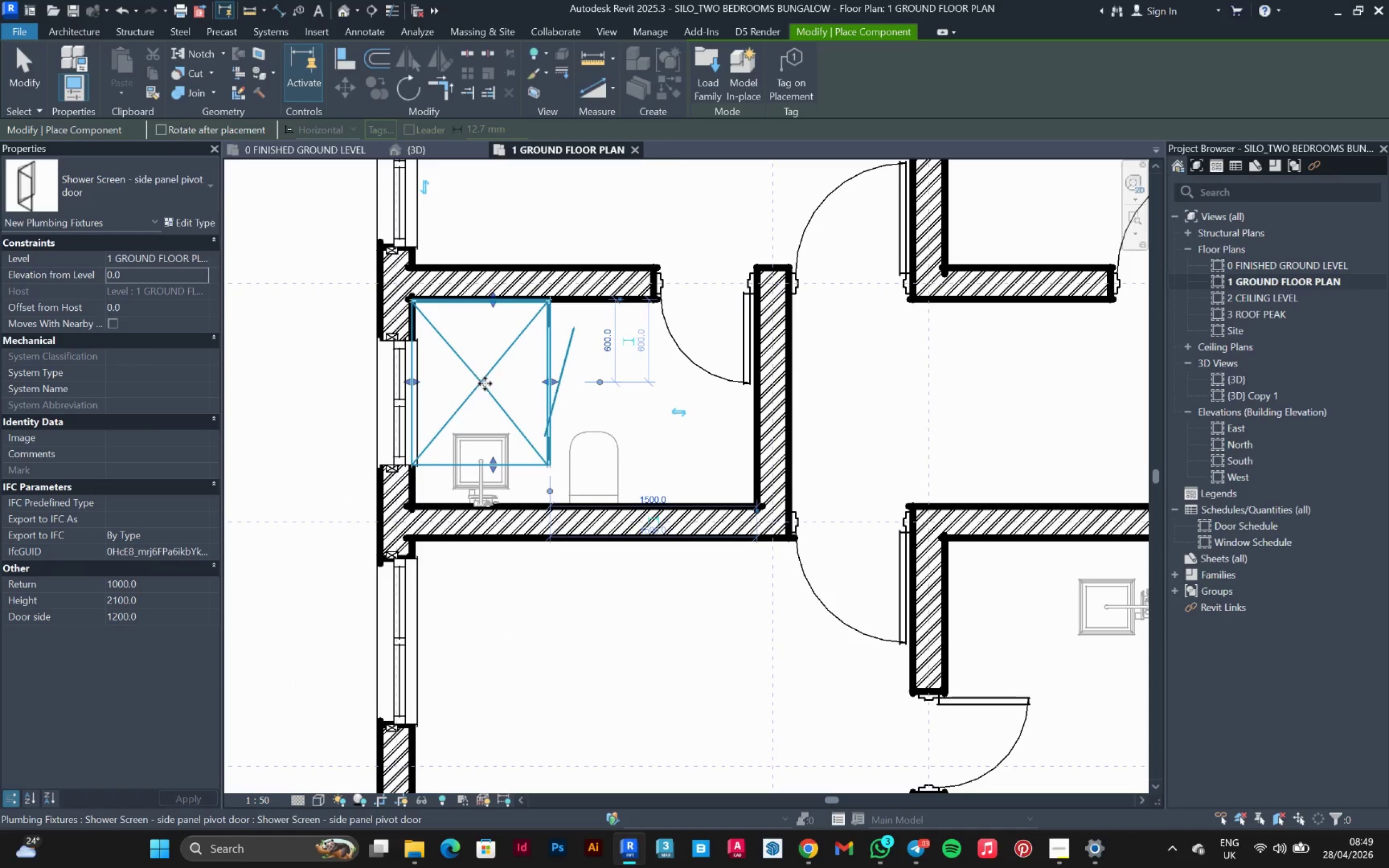 
scroll: coordinate [487, 384], scroll_direction: down, amount: 1.0
 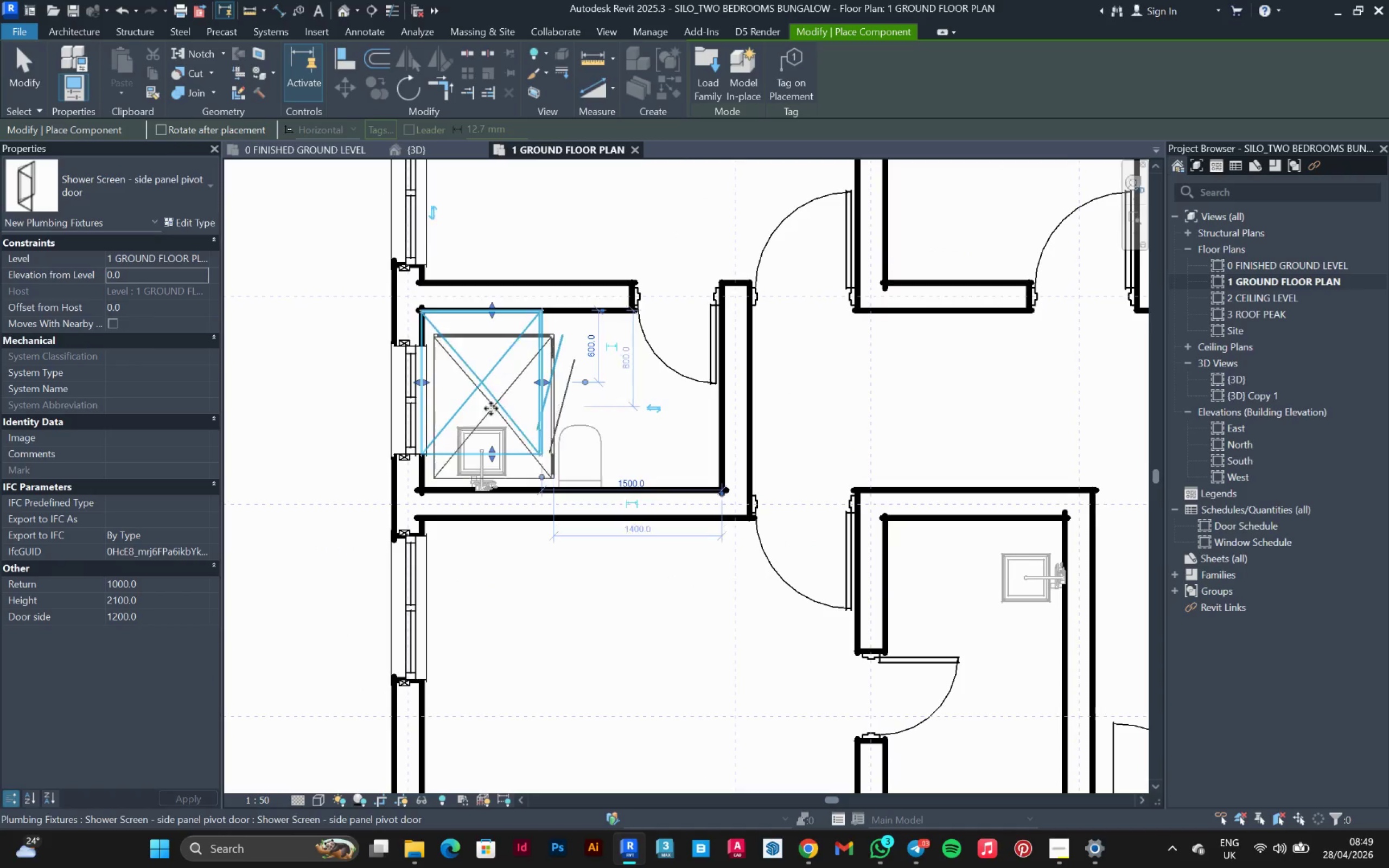 
key(Escape)
 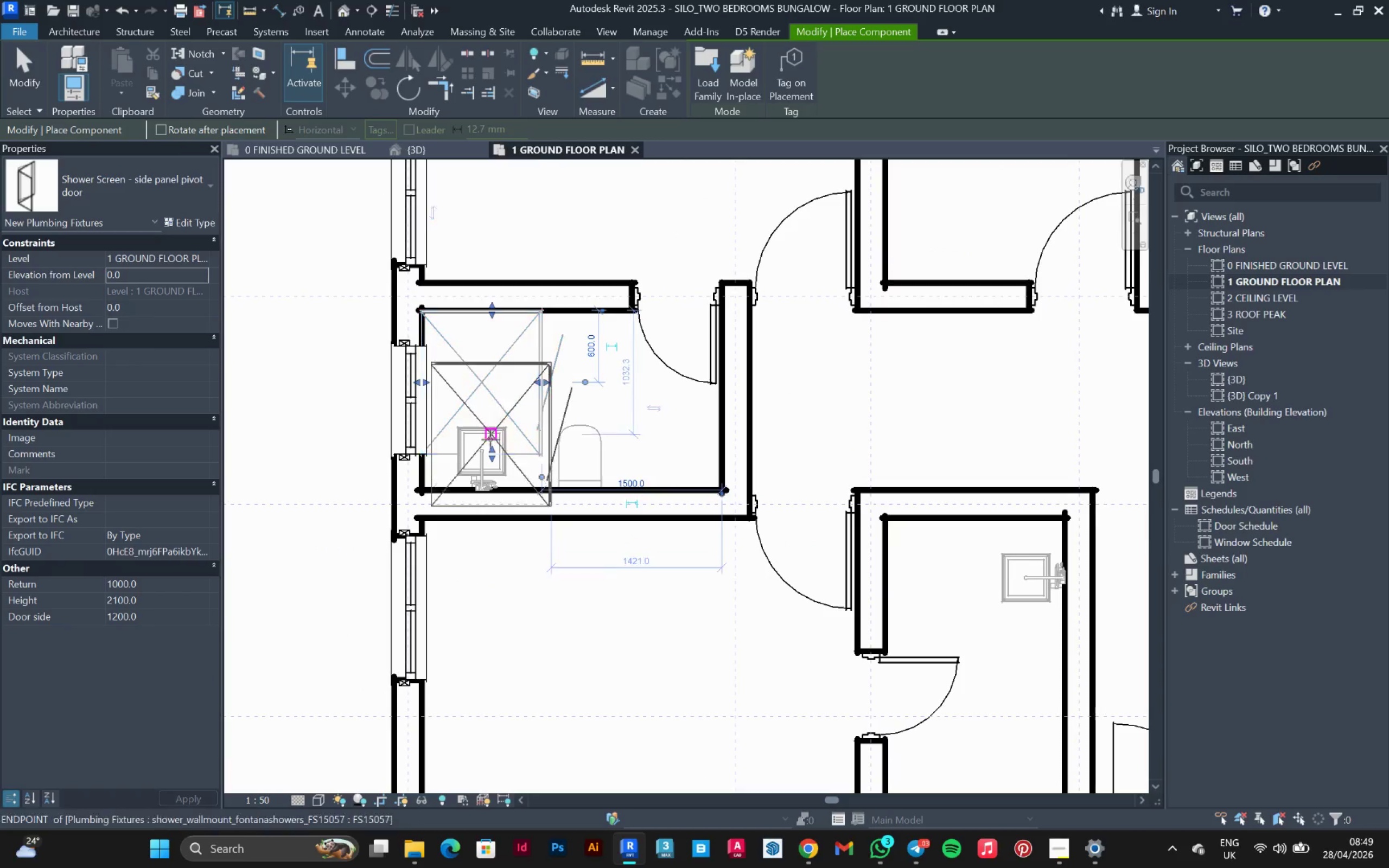 
key(Escape)
 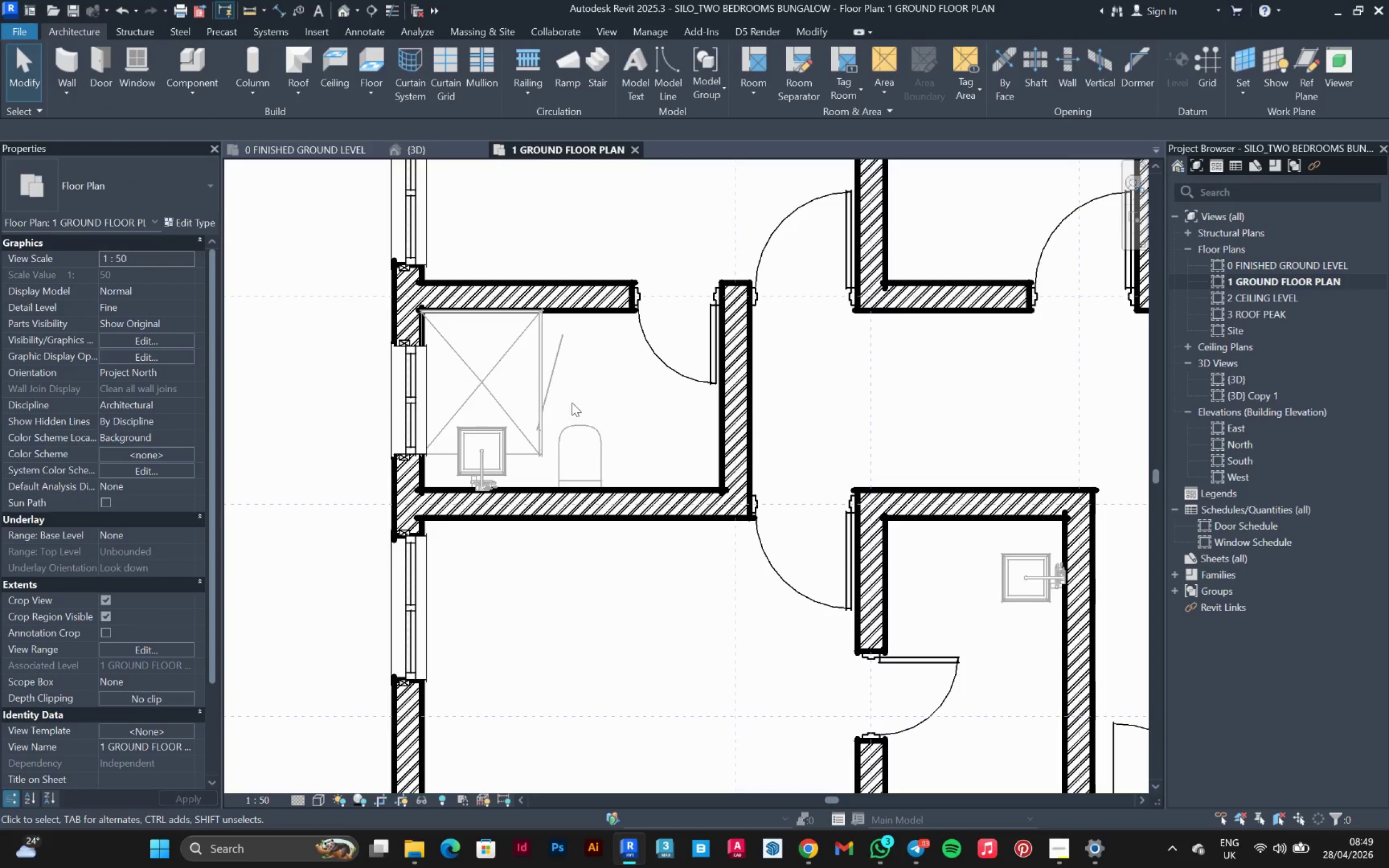 
left_click([541, 399])
 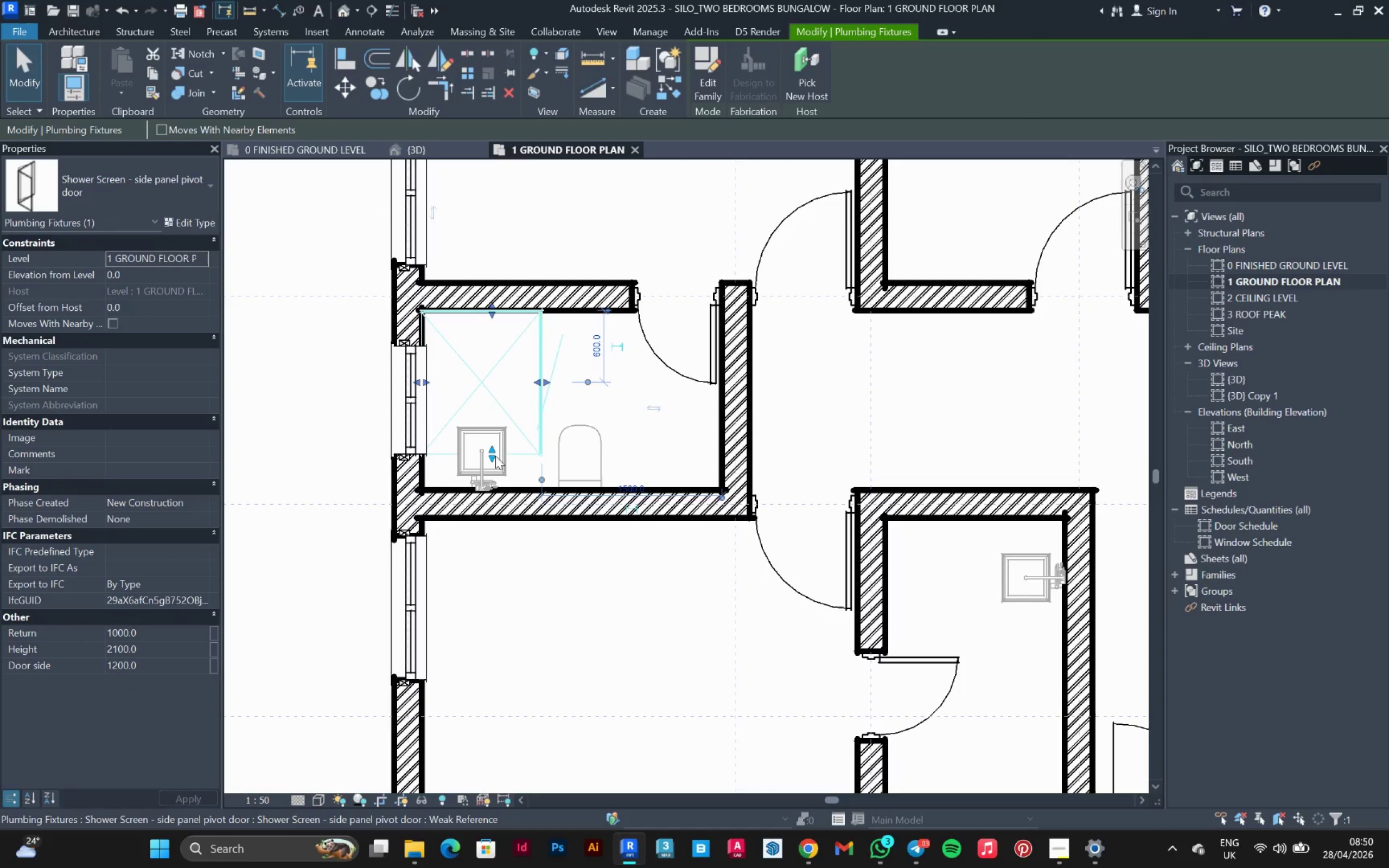 
left_click_drag(start_coordinate=[493, 457], to_coordinate=[487, 488])
 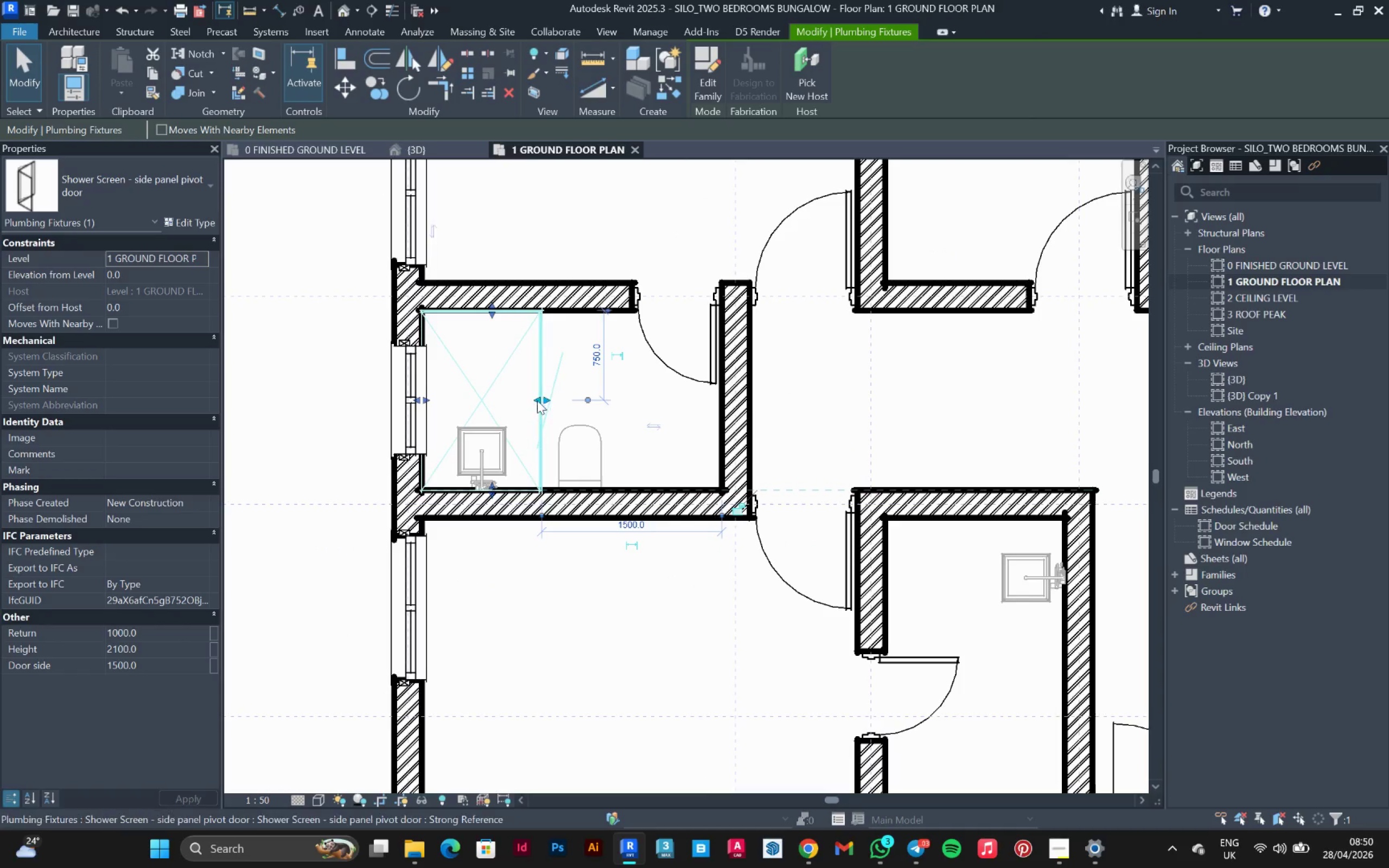 
left_click_drag(start_coordinate=[539, 398], to_coordinate=[527, 403])
 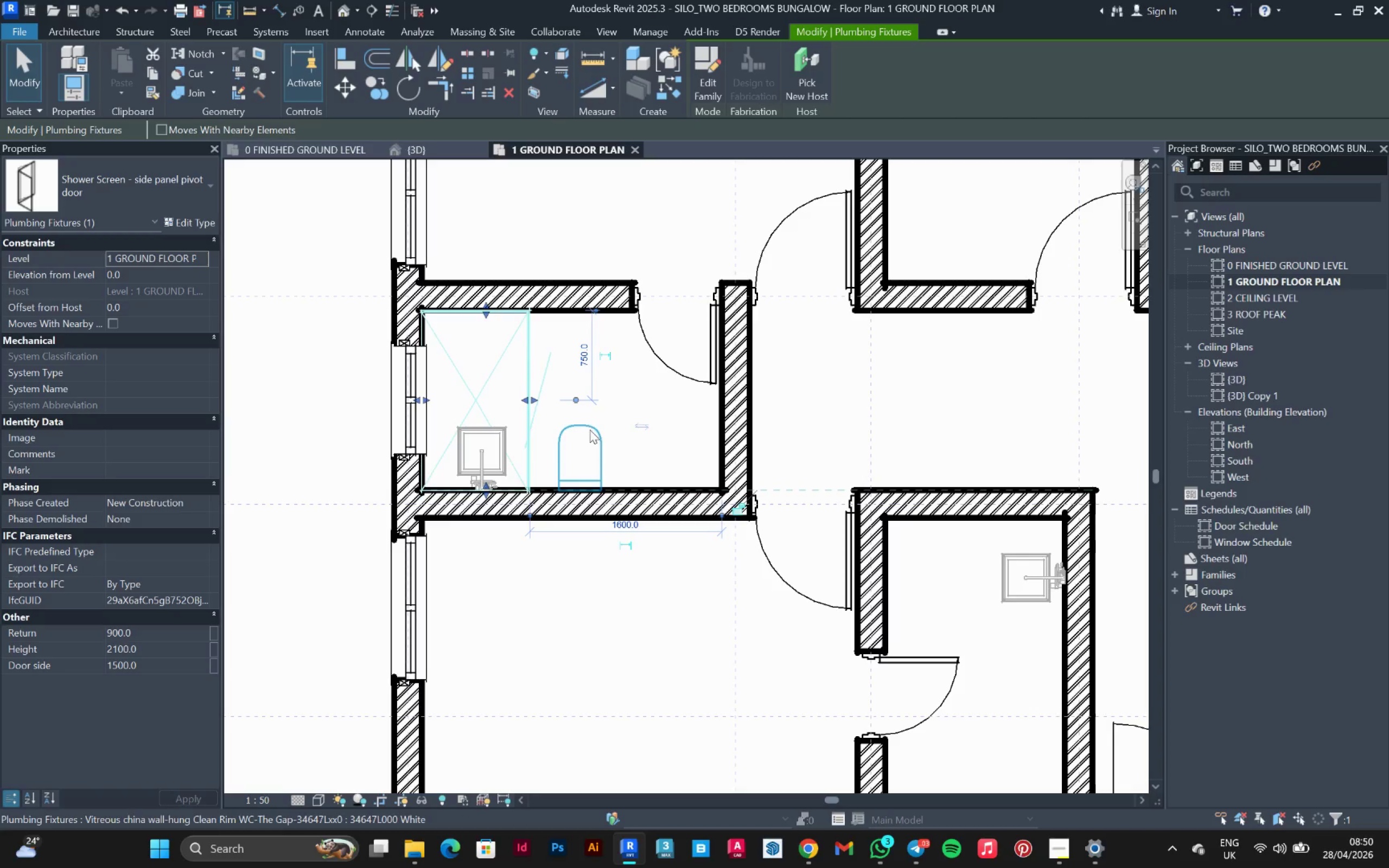 
left_click([590, 430])
 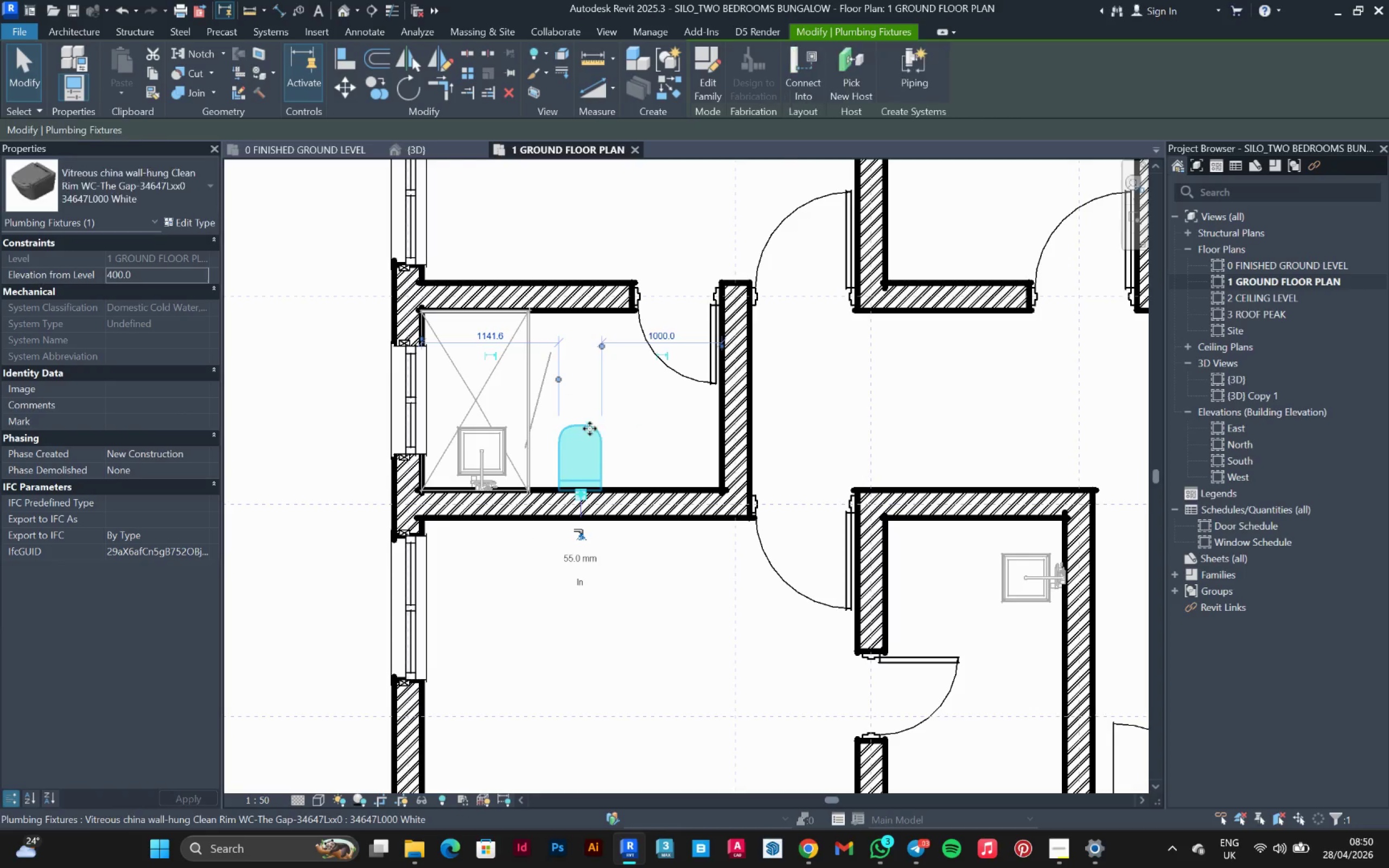 
left_click([530, 439])
 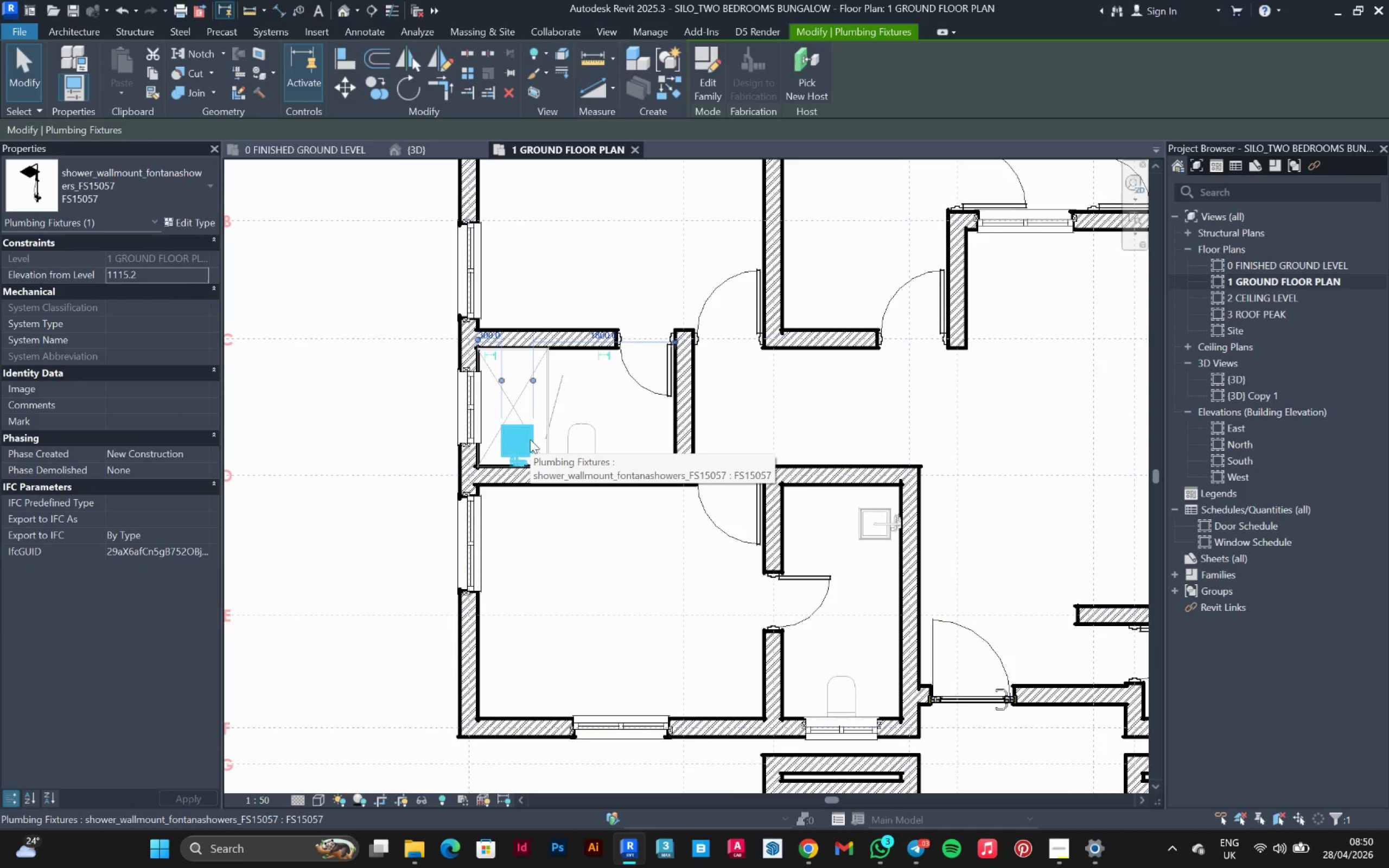 
scroll: coordinate [585, 420], scroll_direction: down, amount: 3.0
 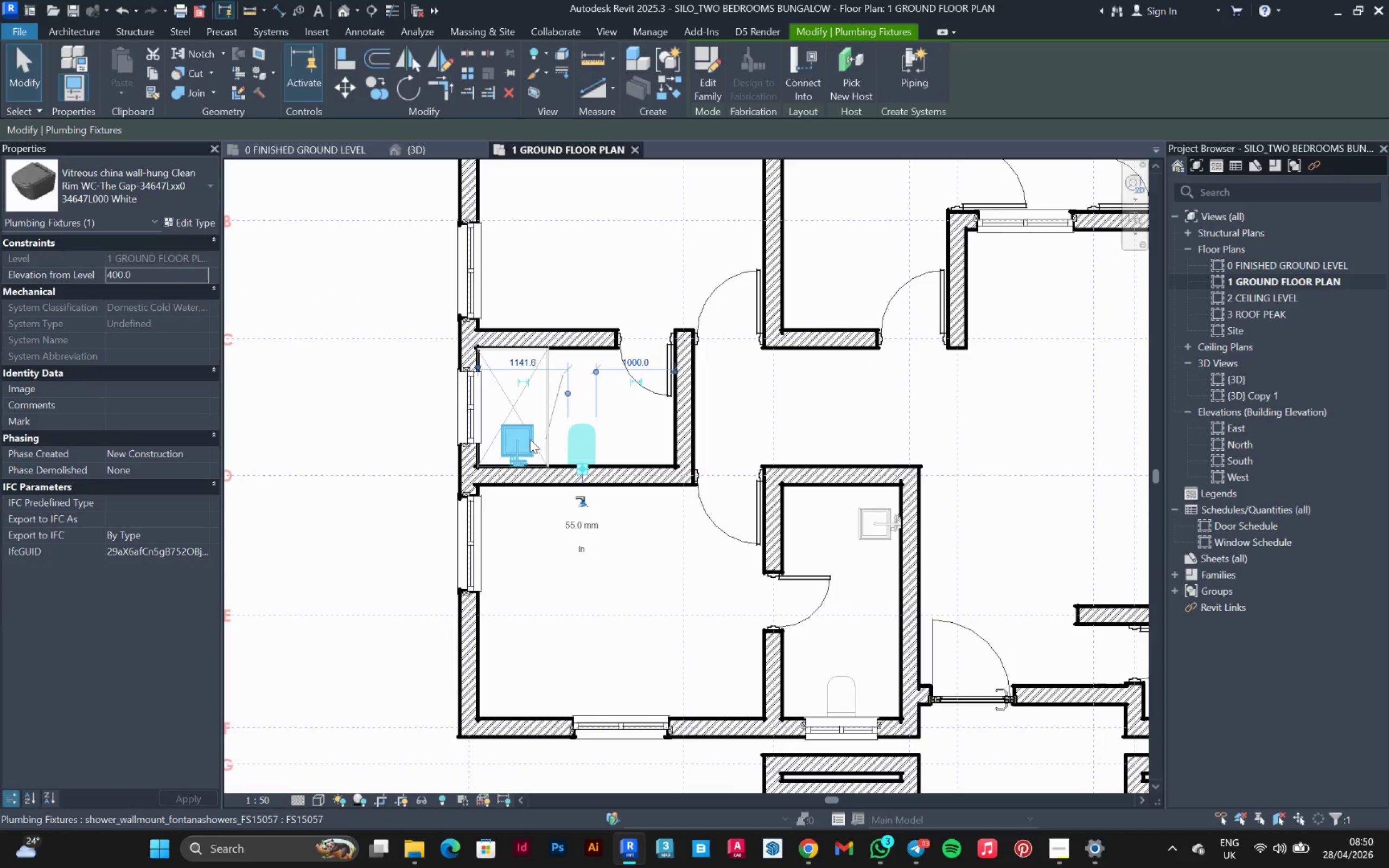 
key(ArrowLeft)
 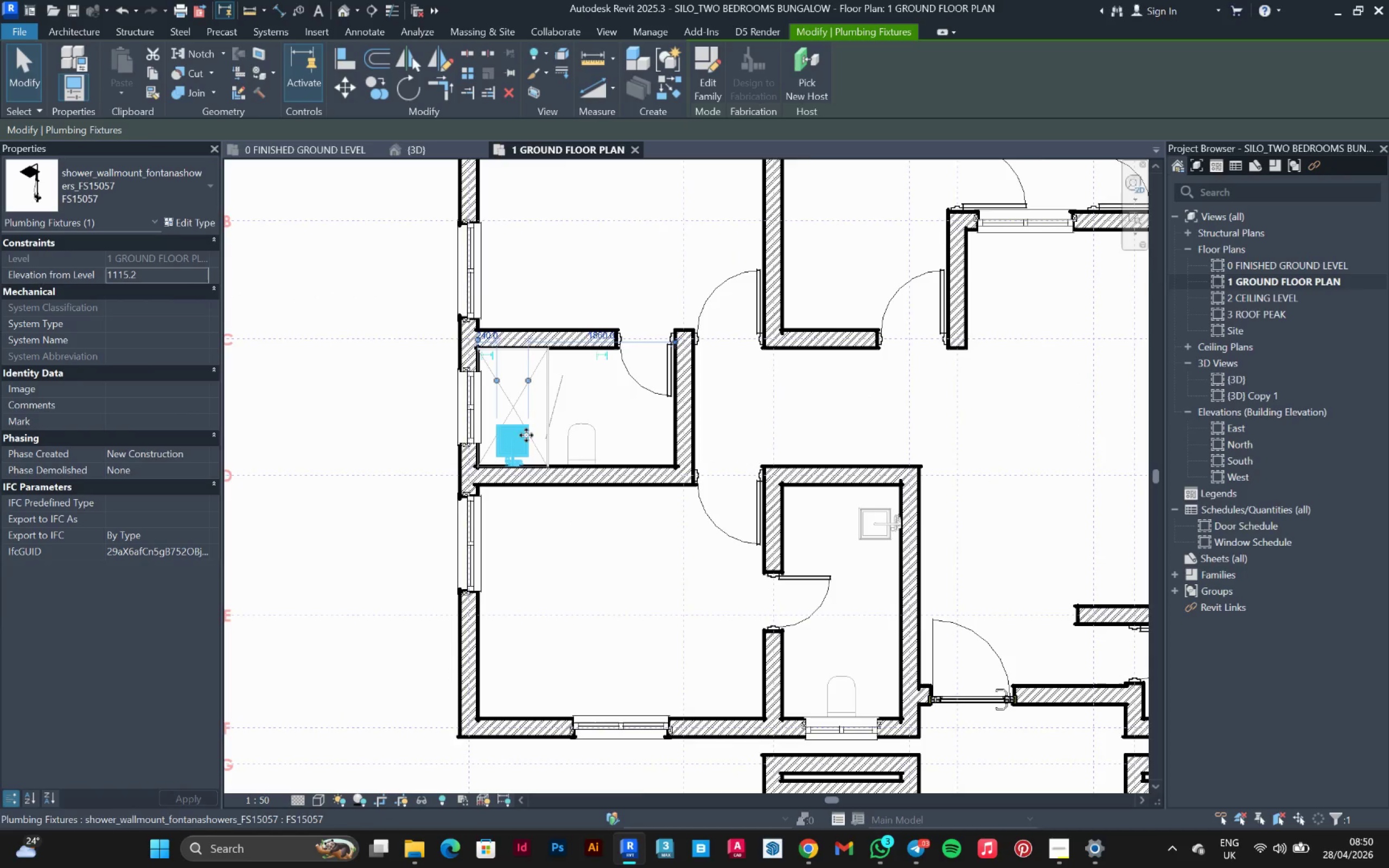 
scroll: coordinate [590, 454], scroll_direction: down, amount: 1.0
 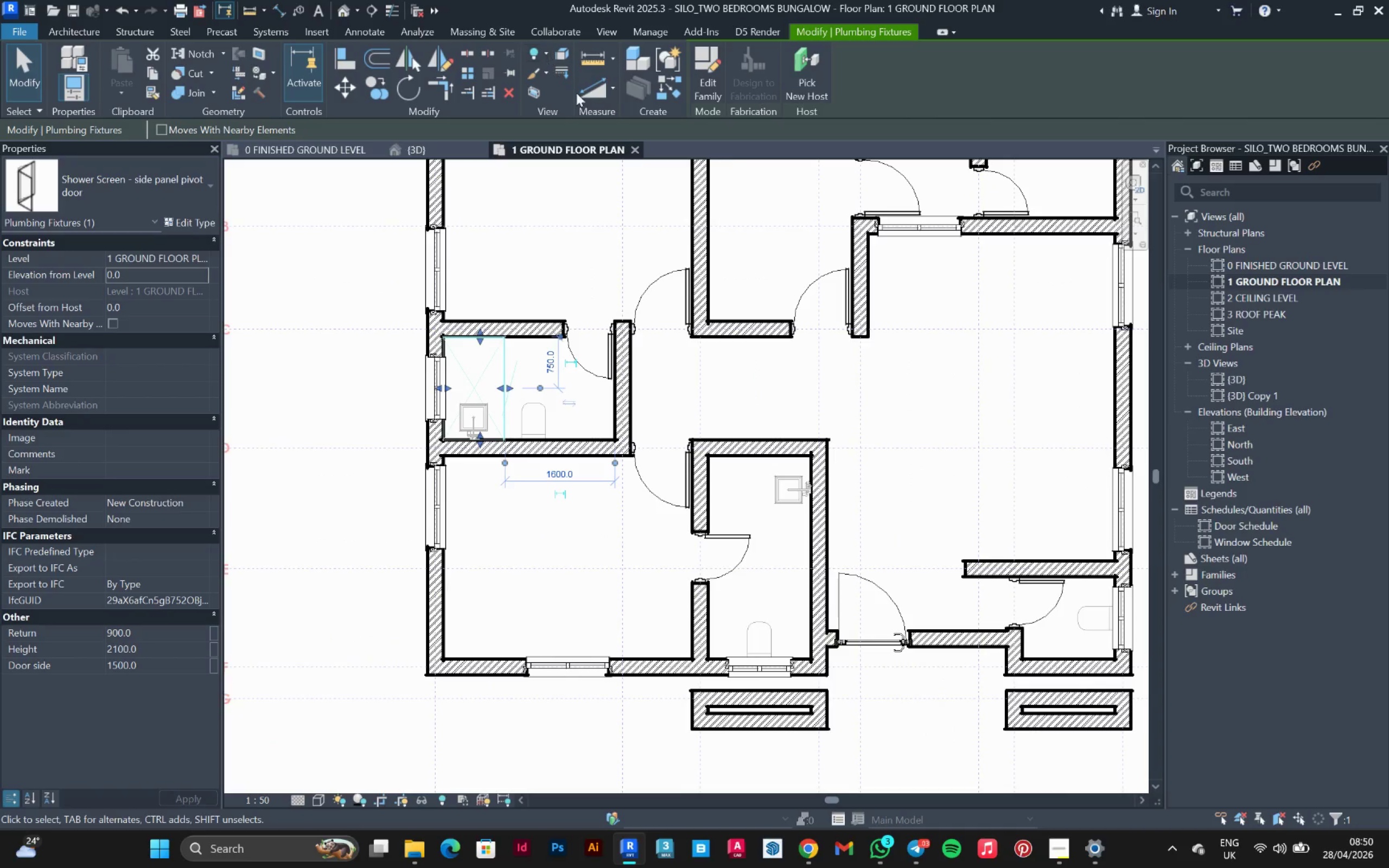 
left_click([672, 88])
 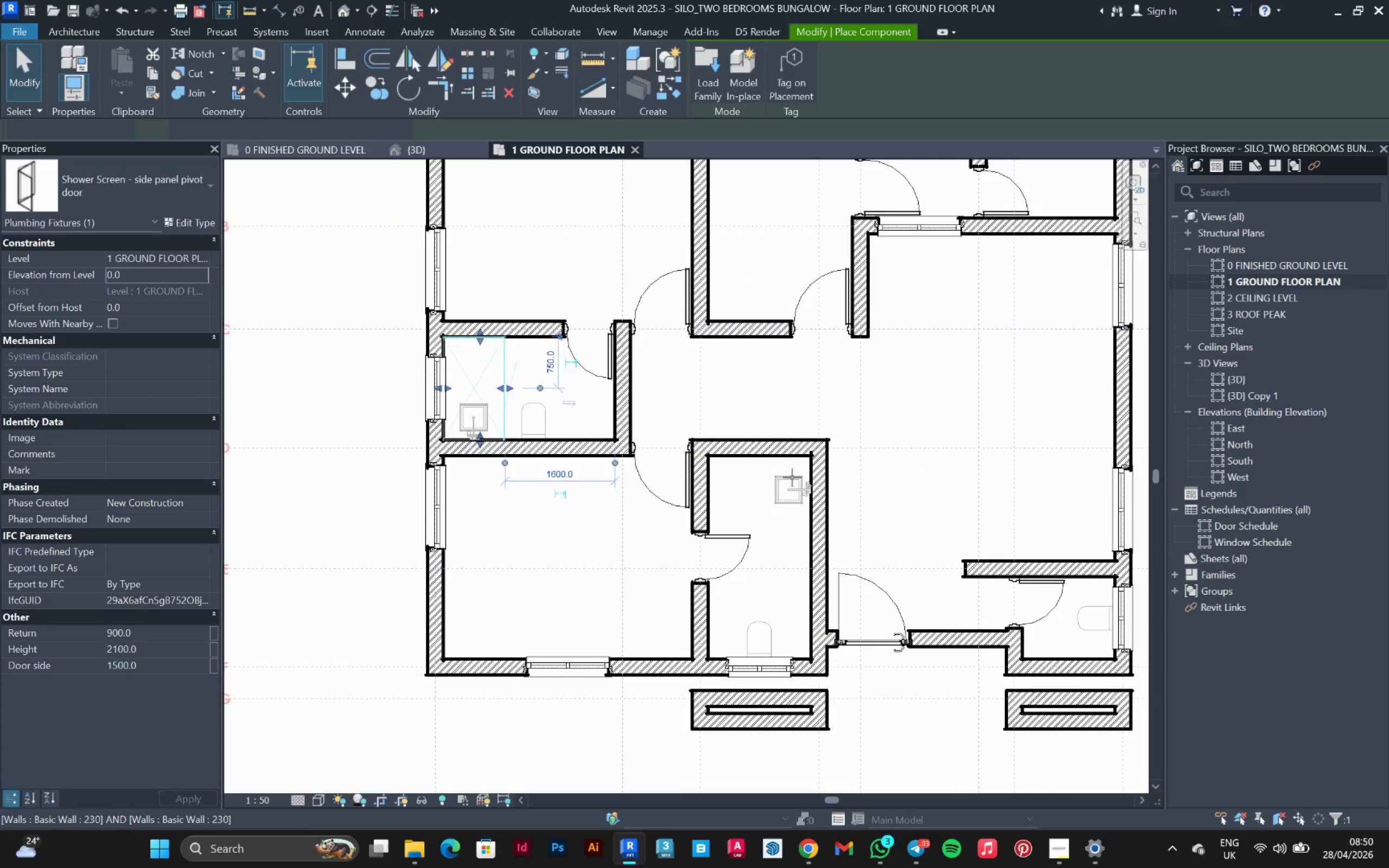 
left_click([761, 505])
 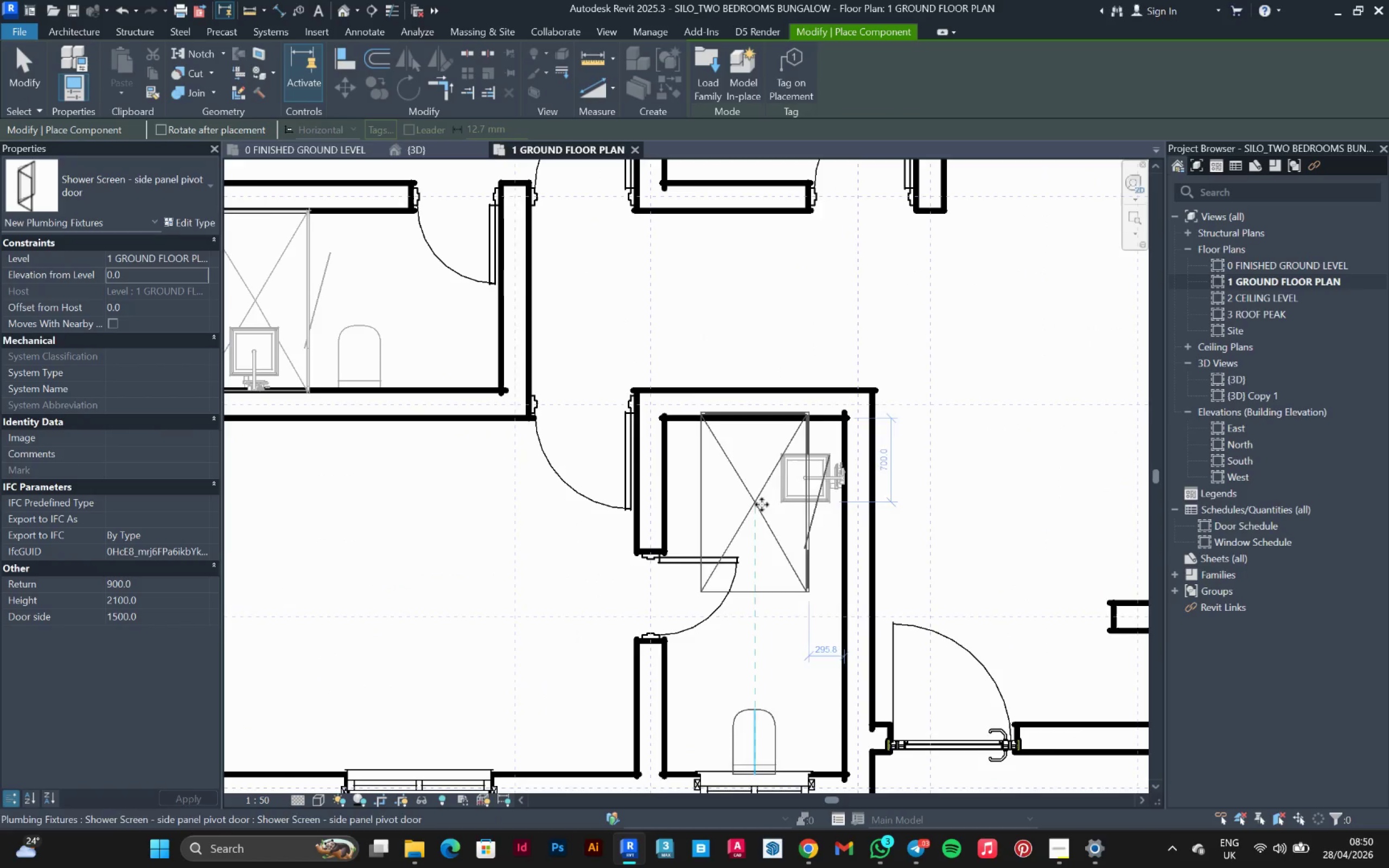 
scroll: coordinate [761, 505], scroll_direction: up, amount: 4.0
 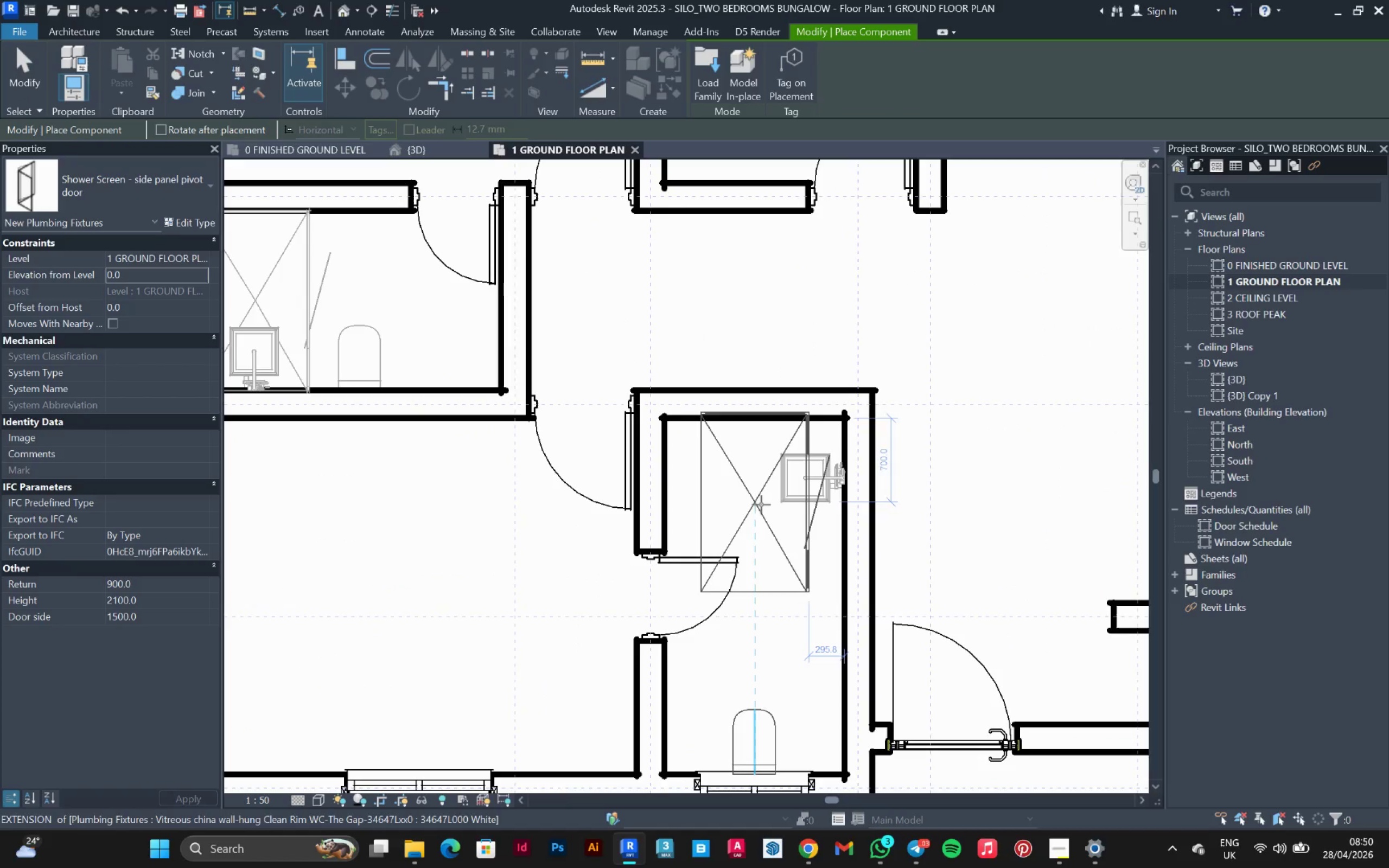 
key(Escape)
 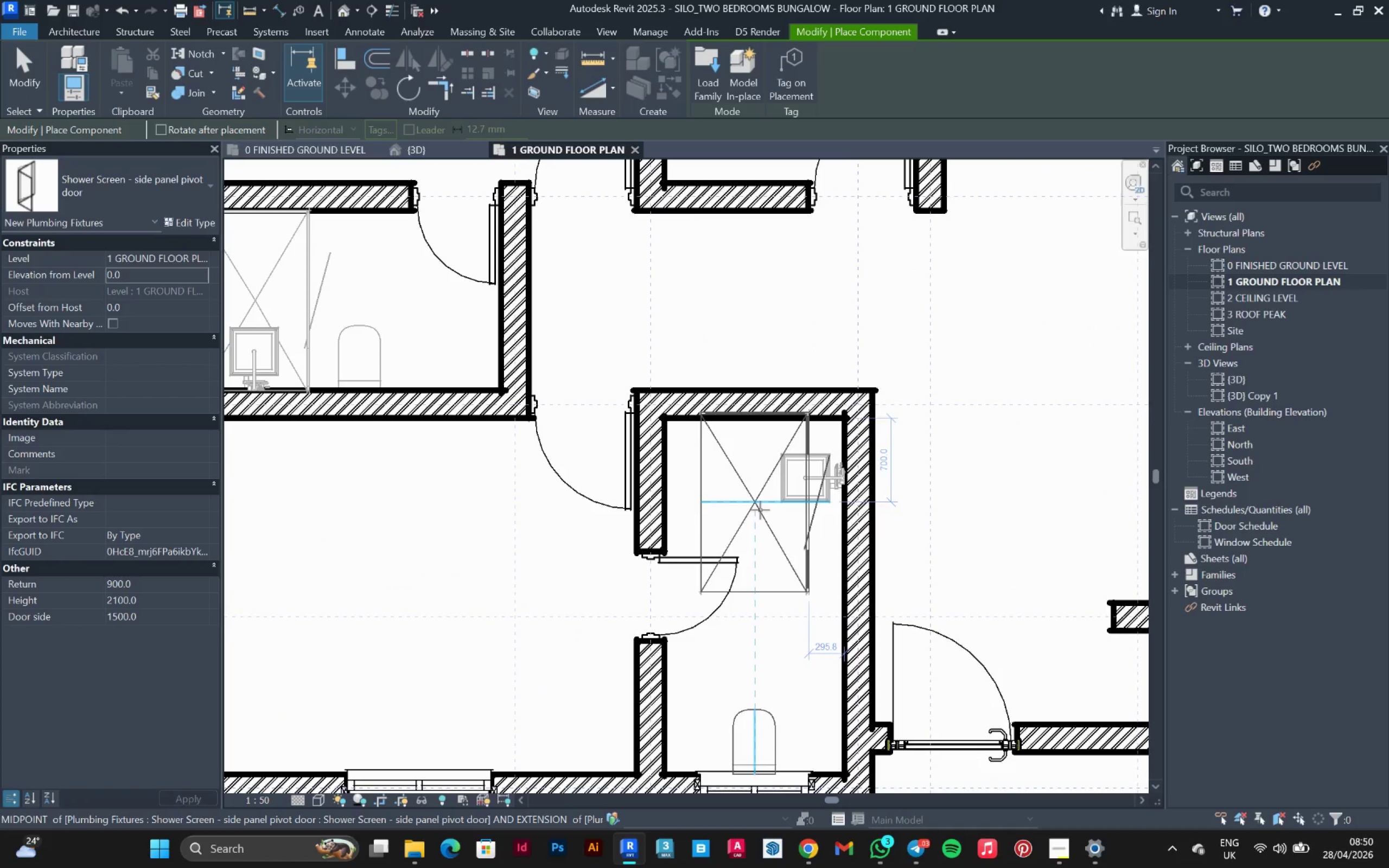 
key(Escape)
 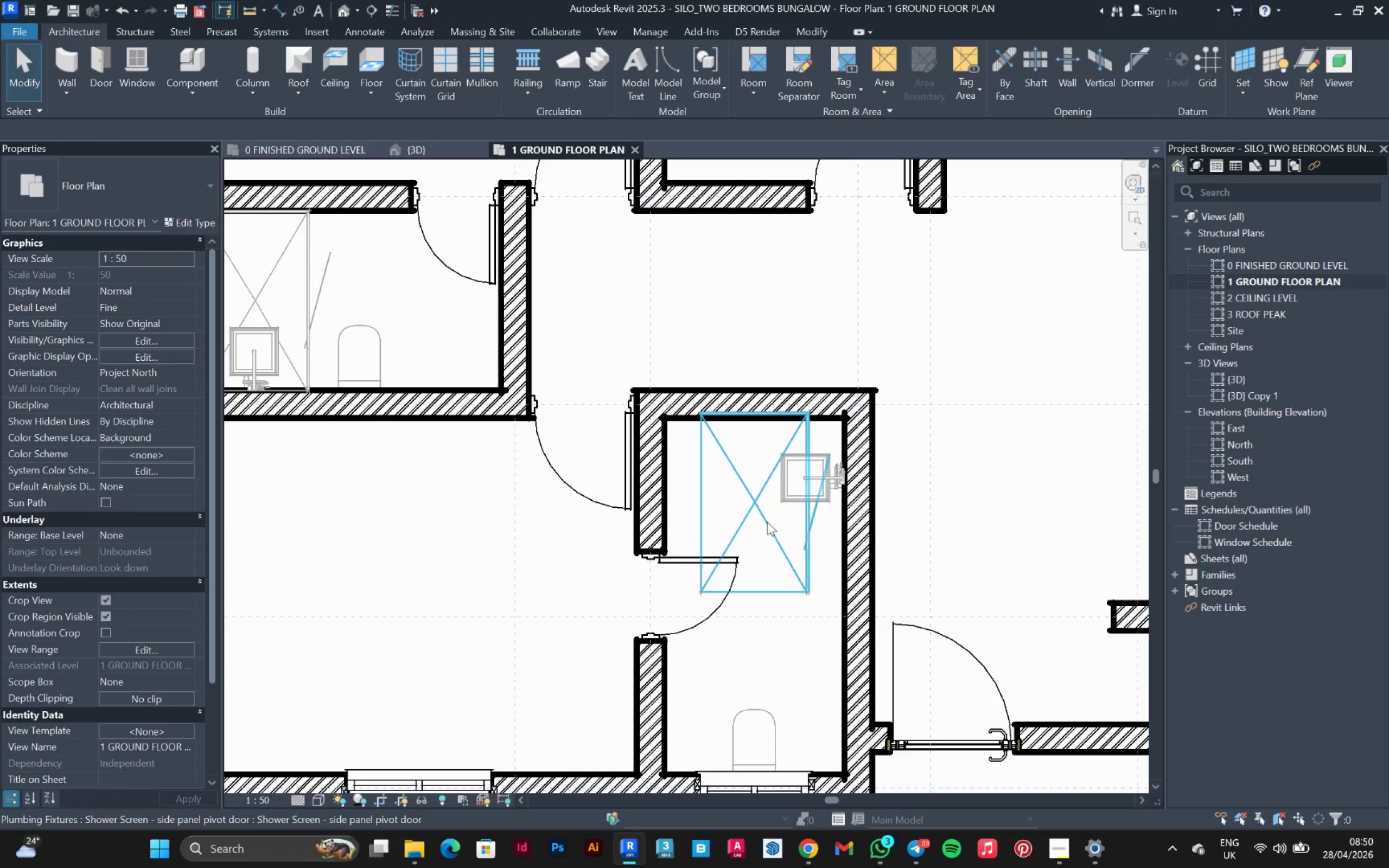 
left_click([767, 522])
 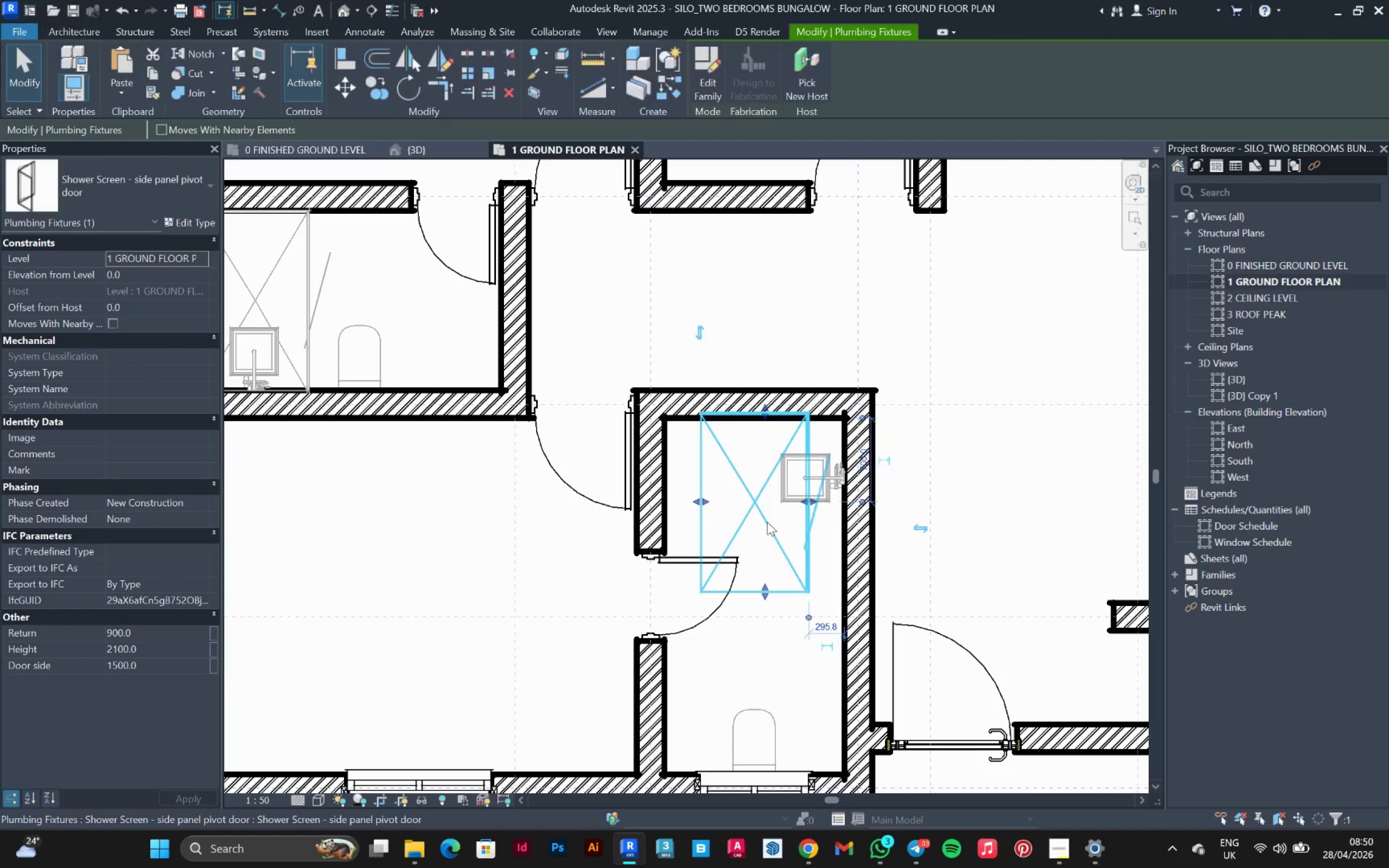 
key(Space)
 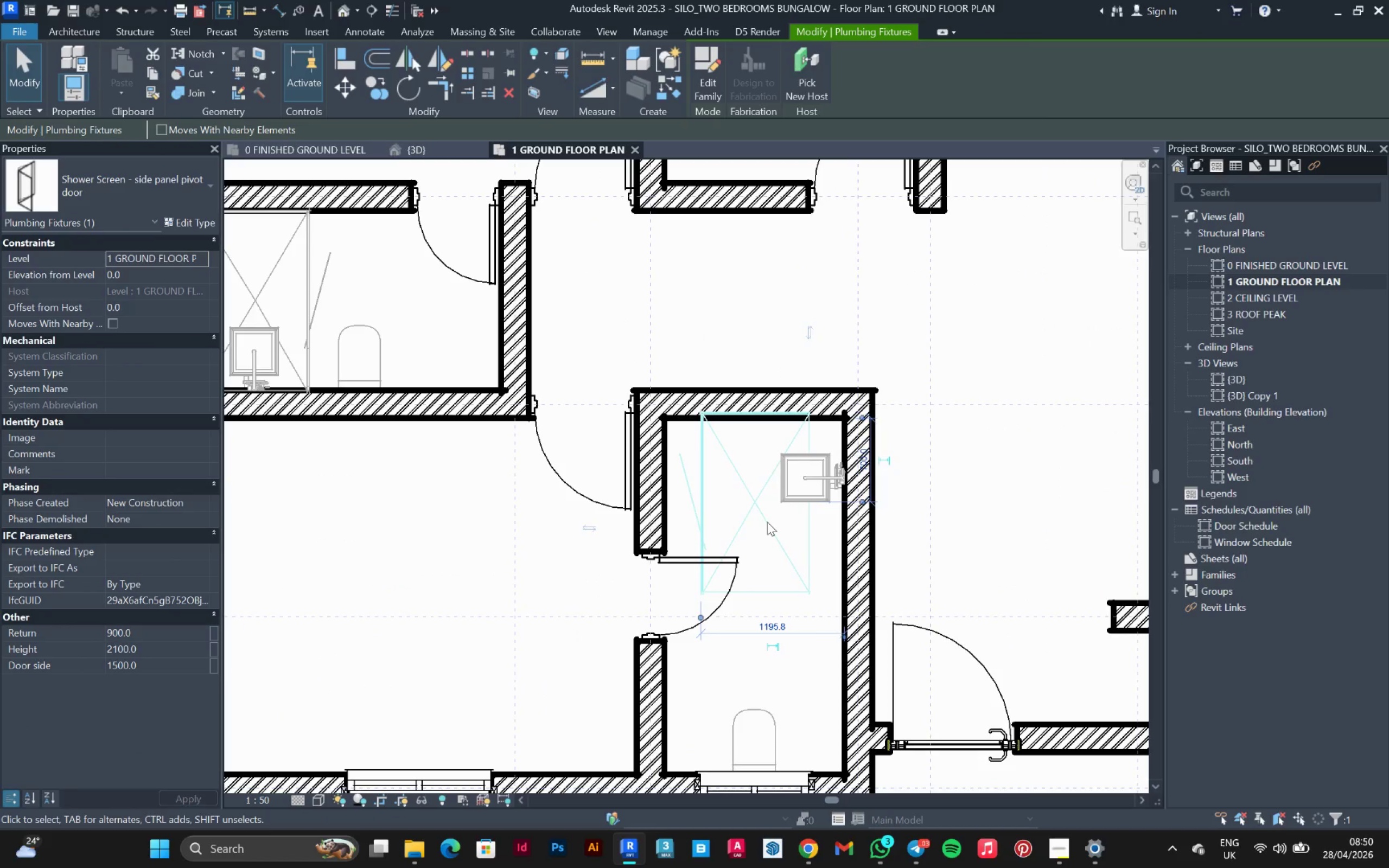 
key(Space)
 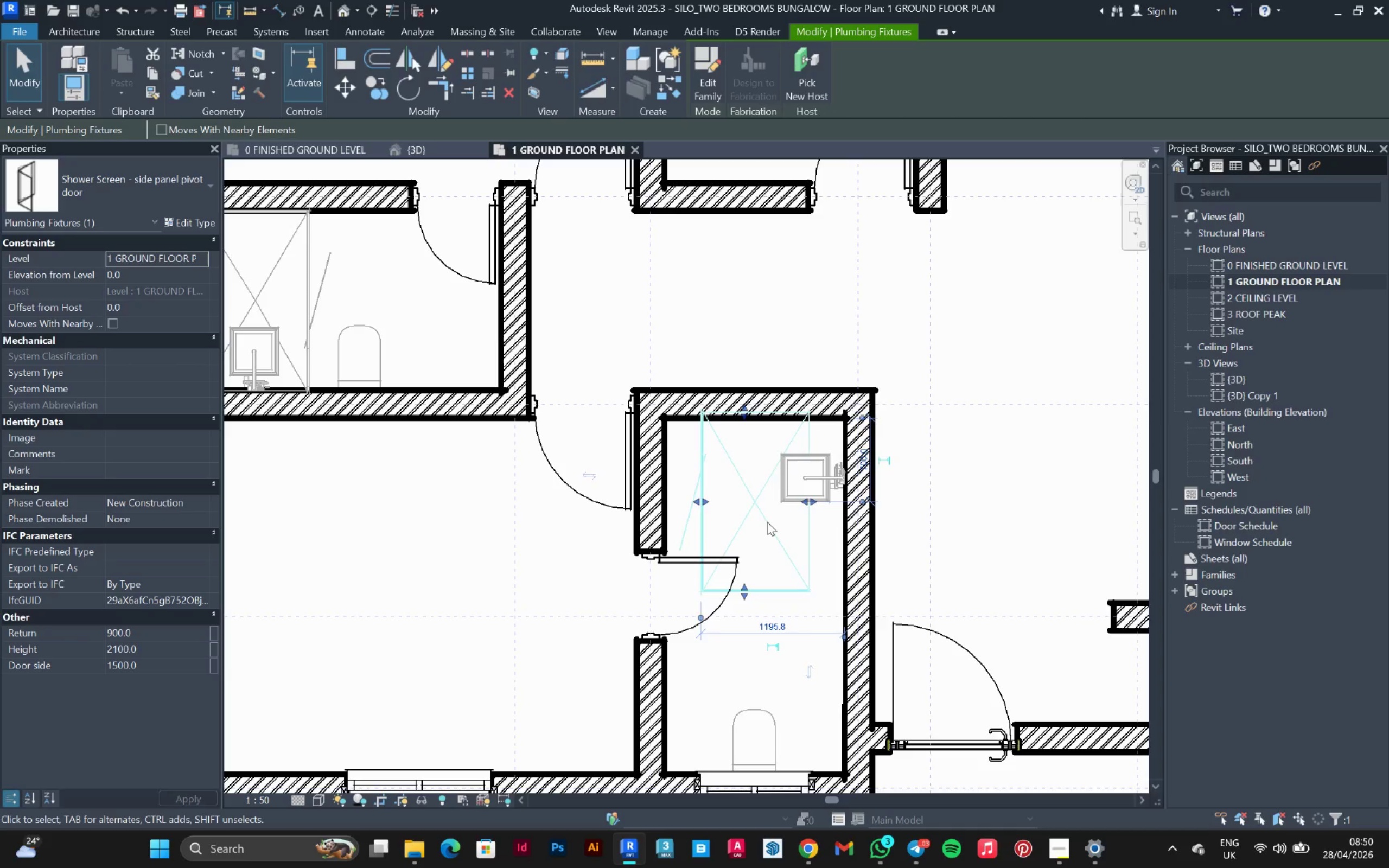 
key(Space)
 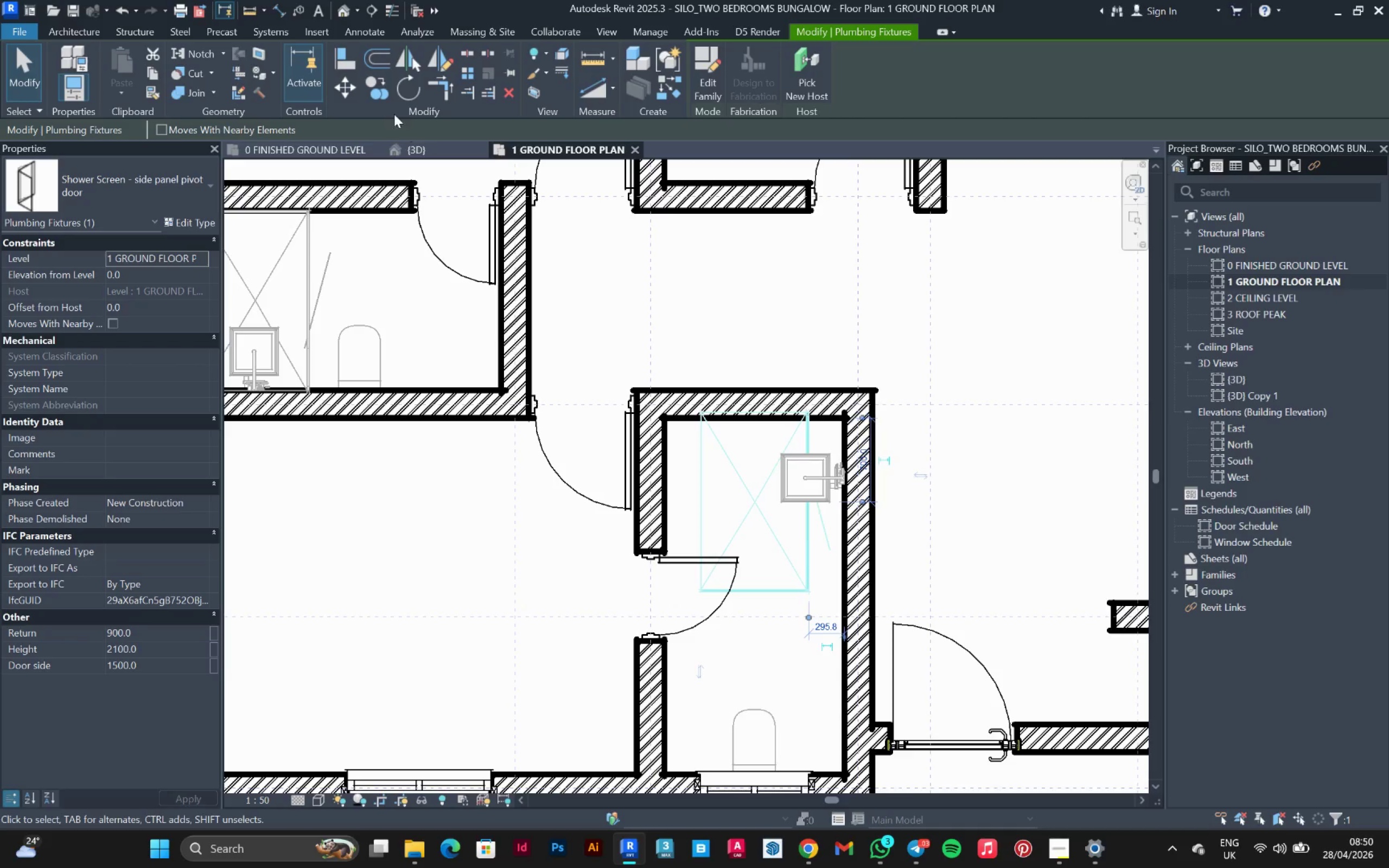 
left_click([413, 85])
 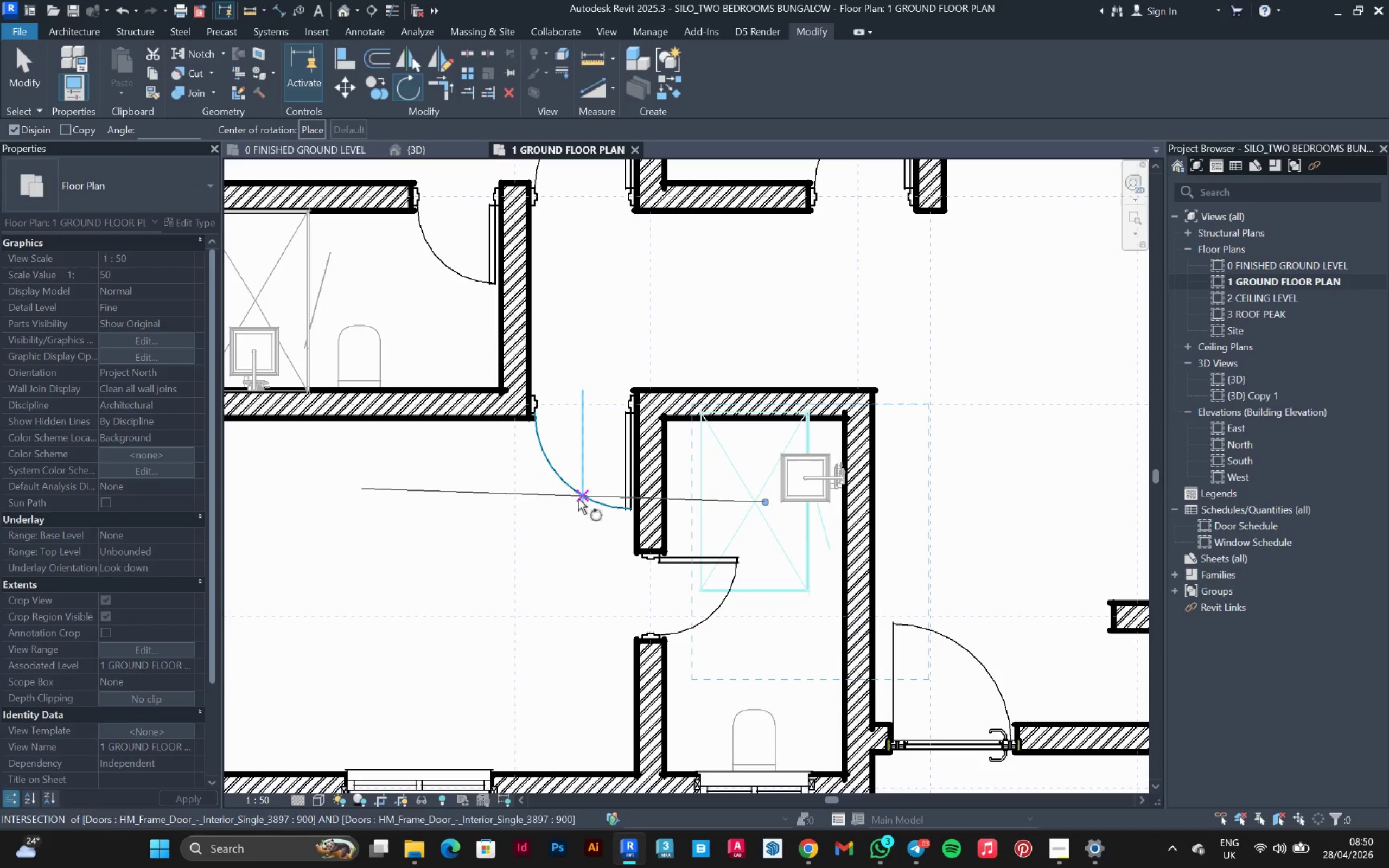 
left_click([547, 492])
 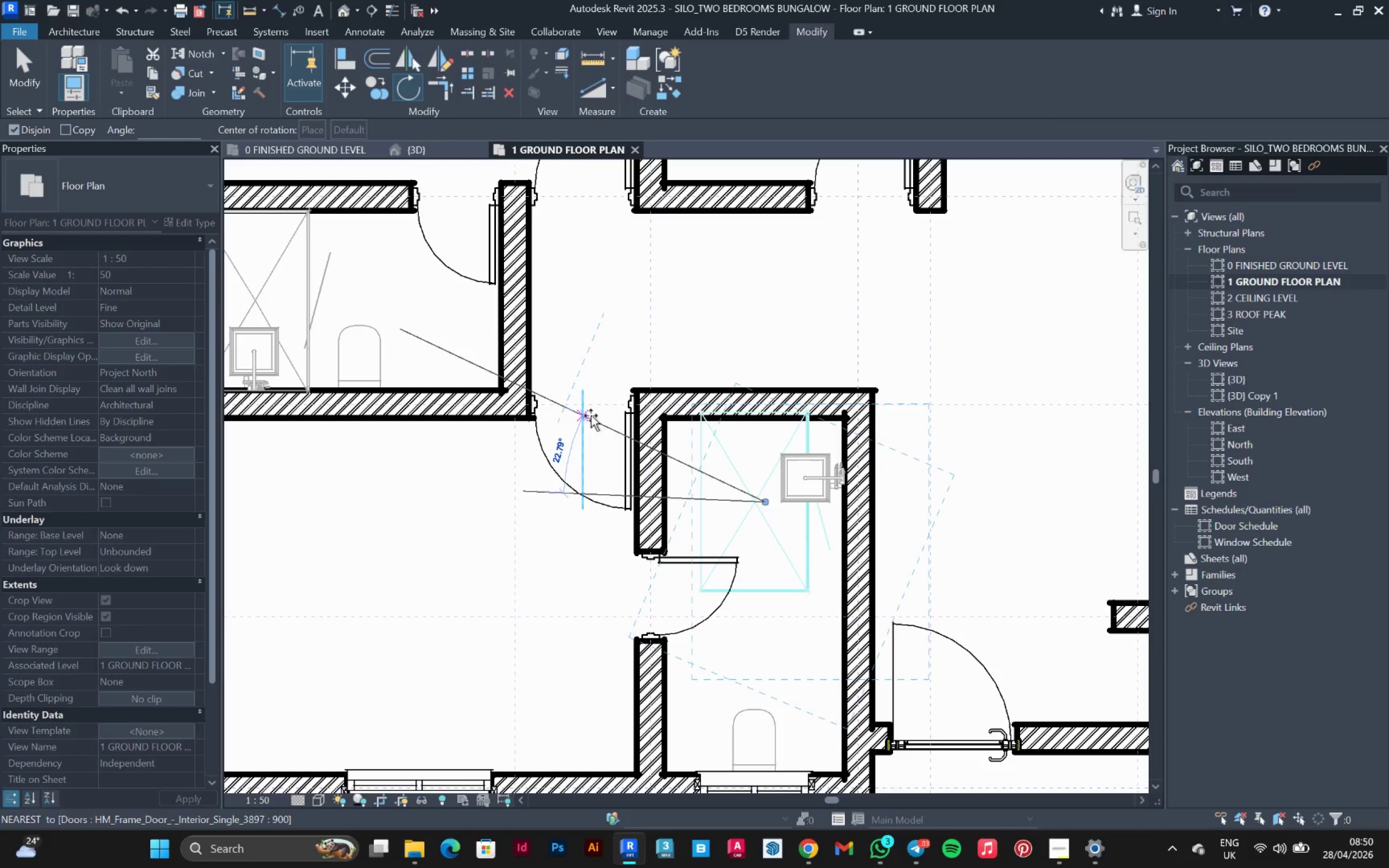 
type(90)
 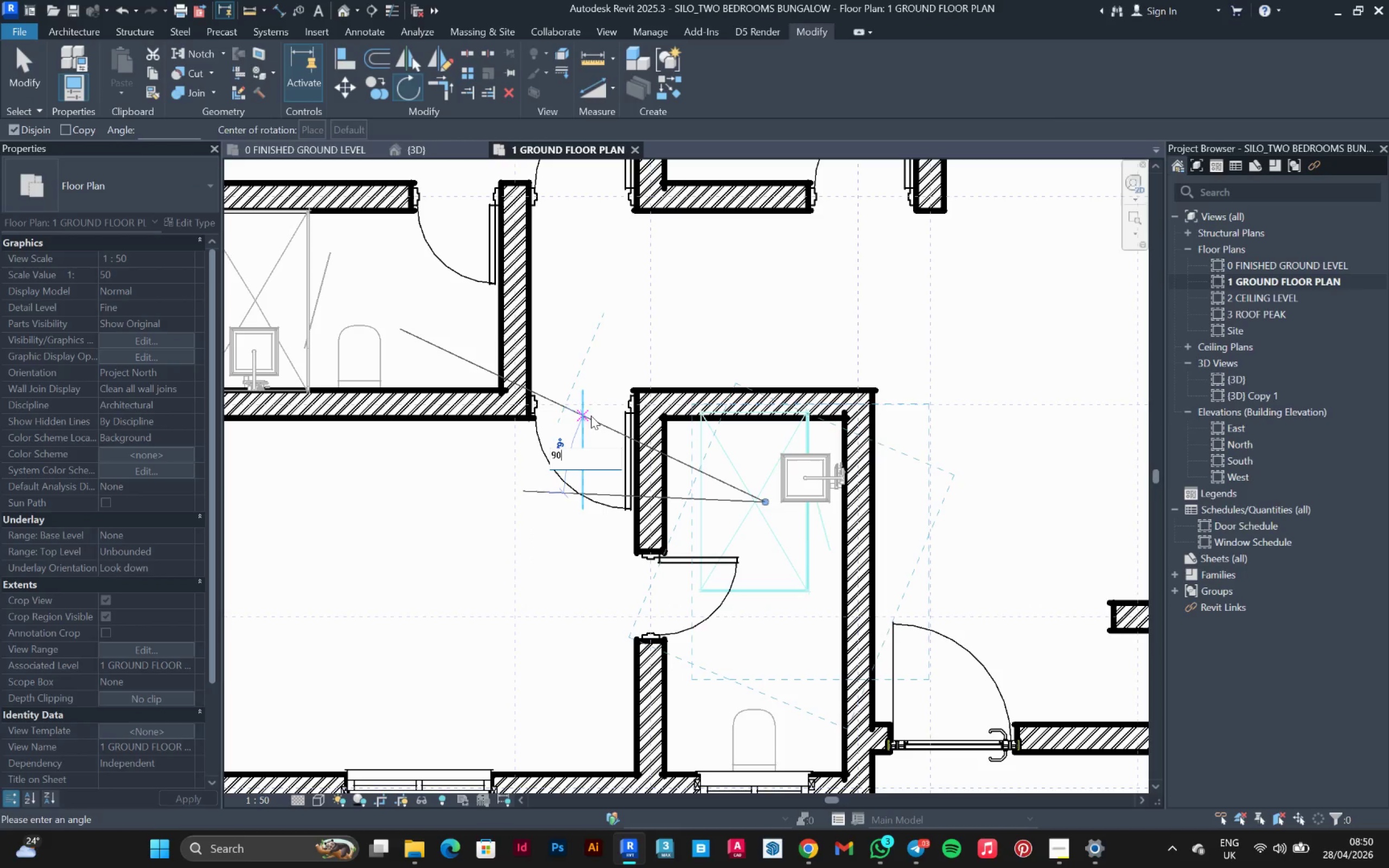 
key(Enter)
 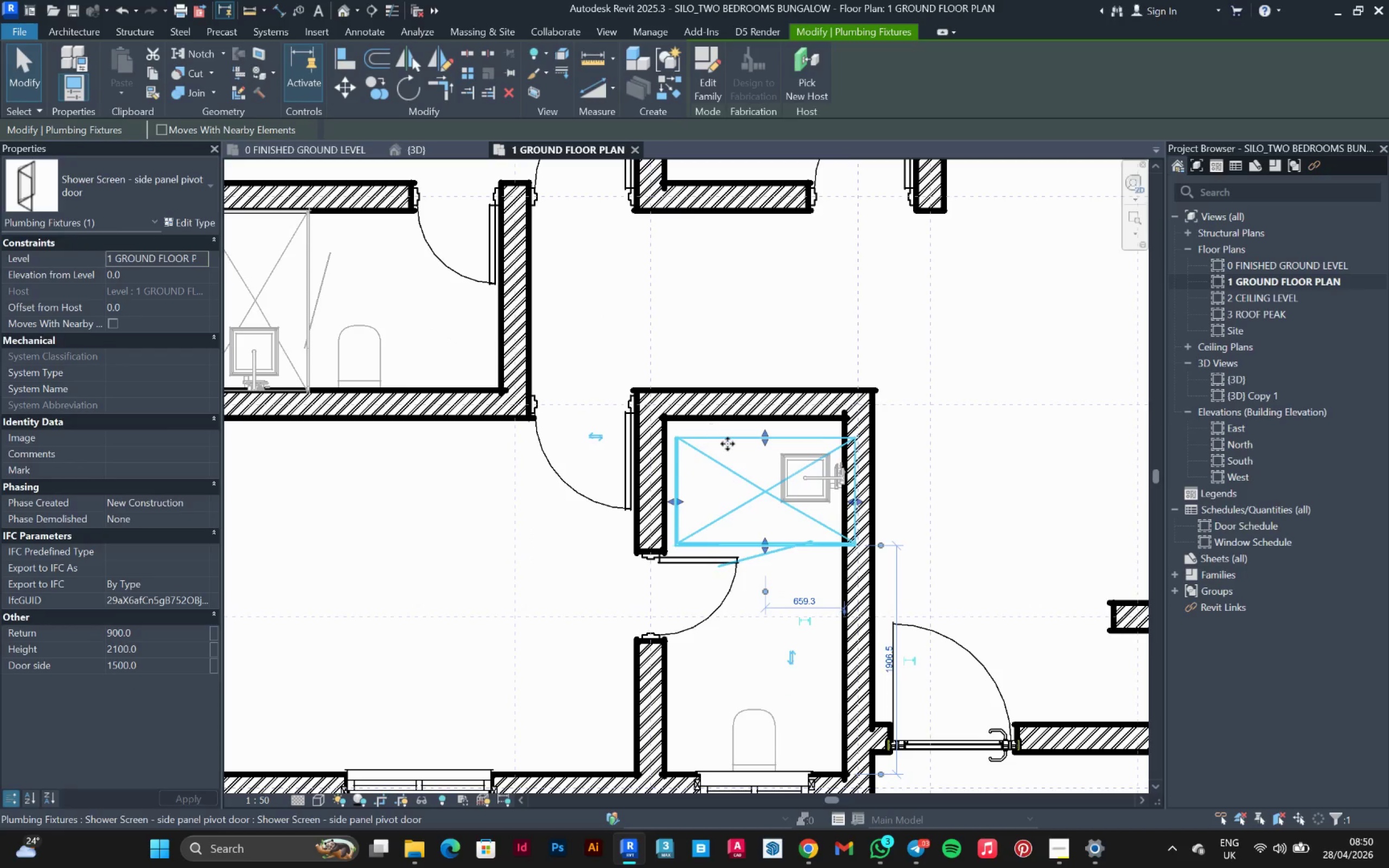 
scroll: coordinate [728, 448], scroll_direction: up, amount: 3.0
 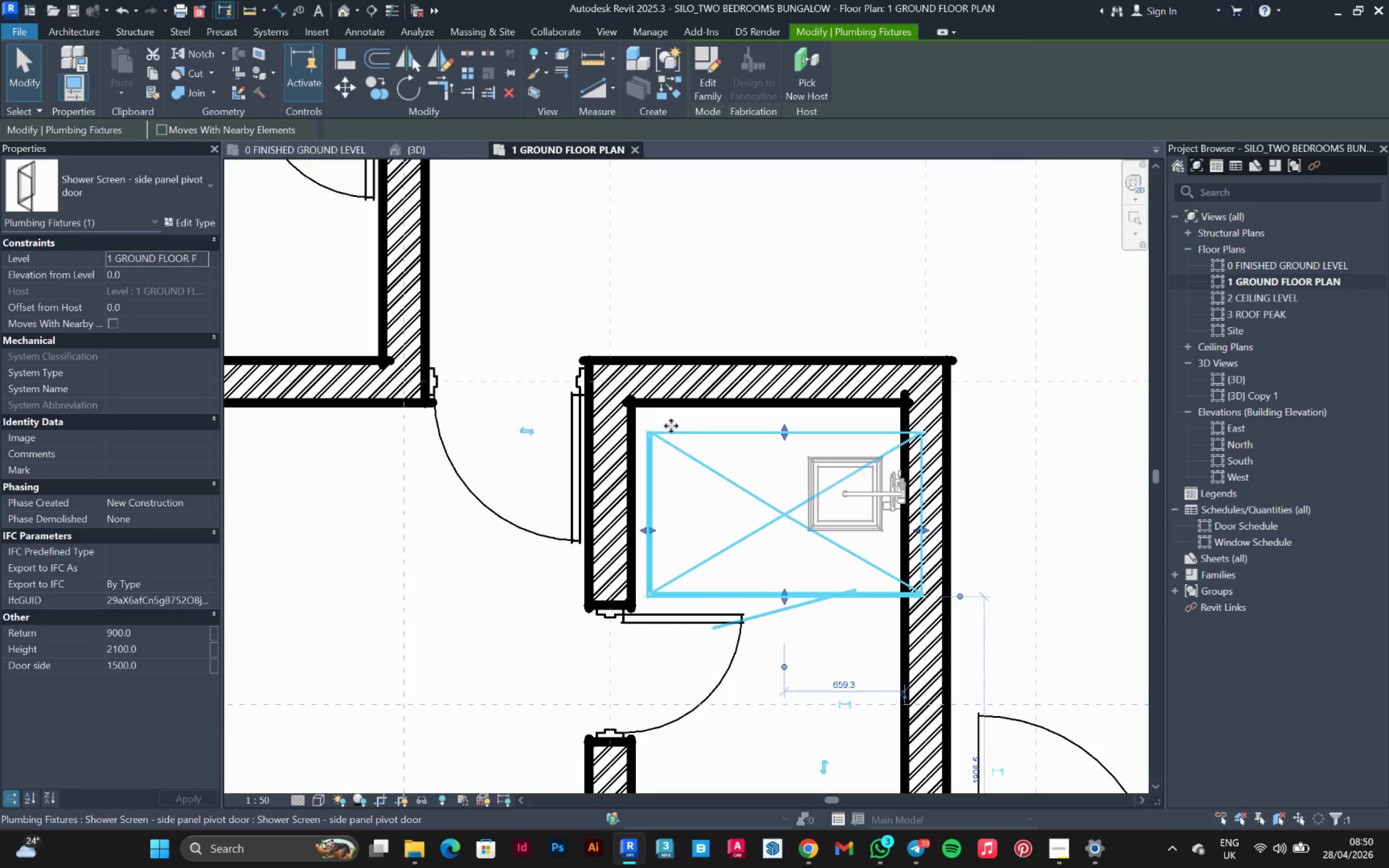 
left_click_drag(start_coordinate=[669, 437], to_coordinate=[650, 406])
 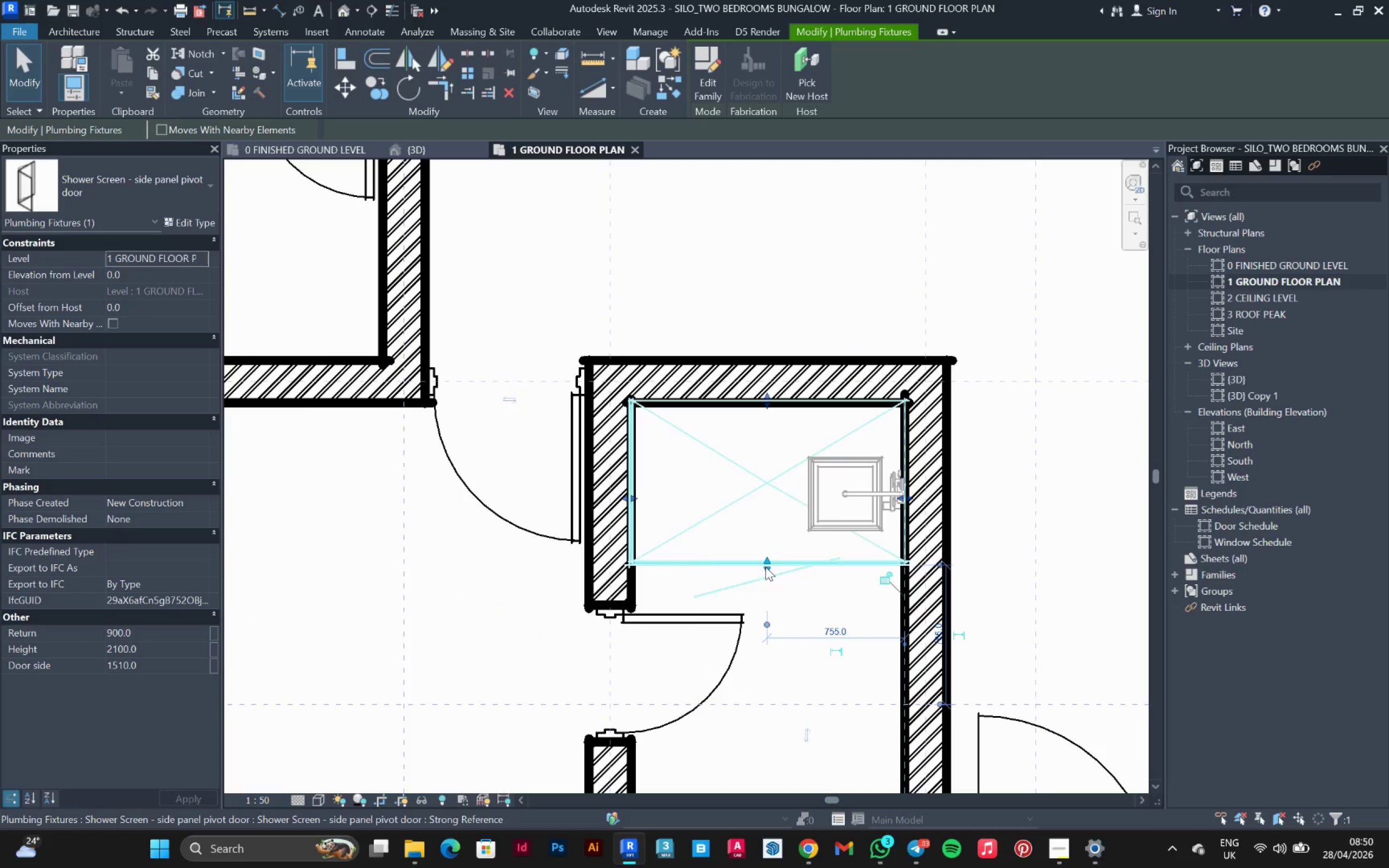 
left_click_drag(start_coordinate=[760, 569], to_coordinate=[769, 587])
 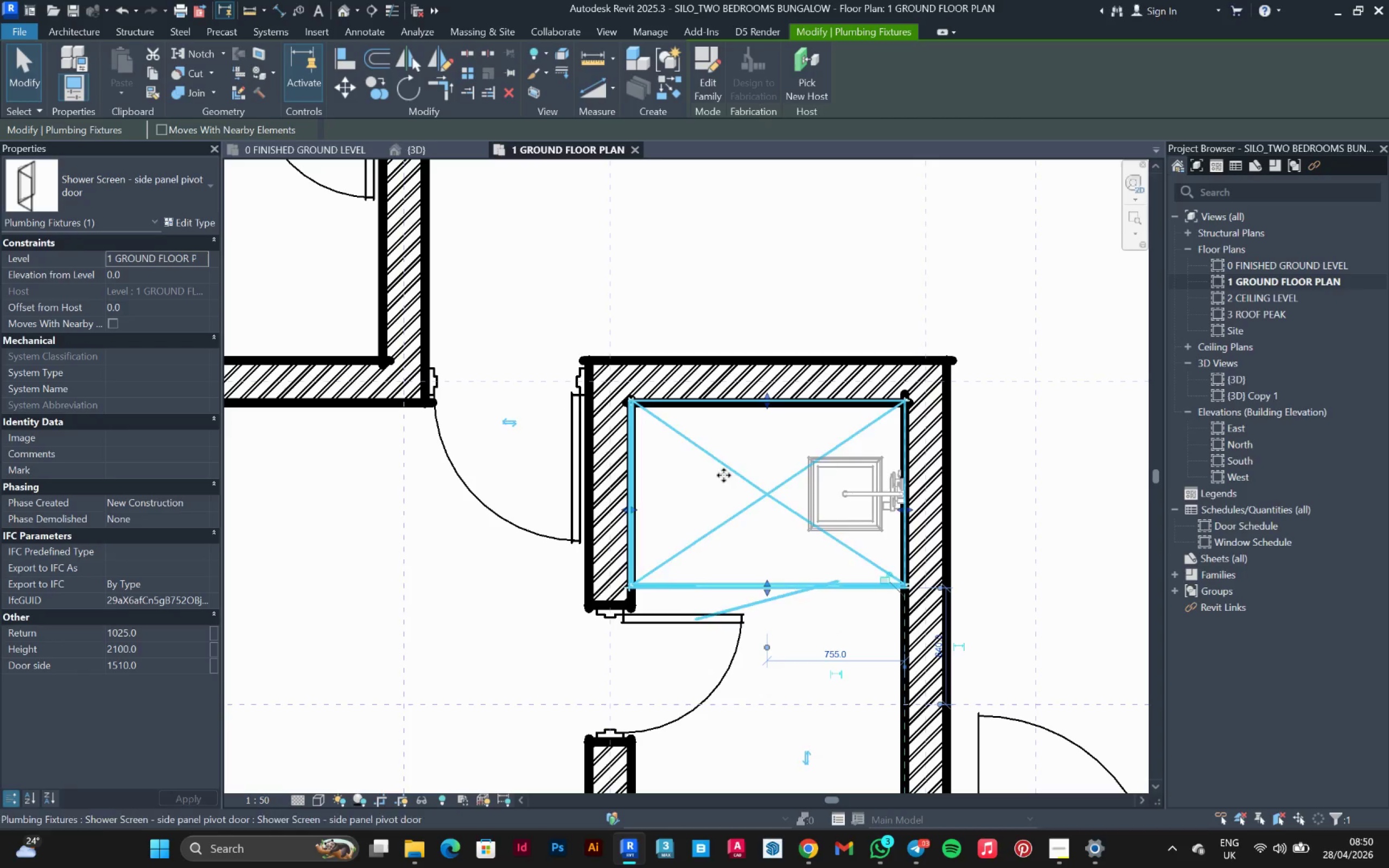 
left_click([704, 482])
 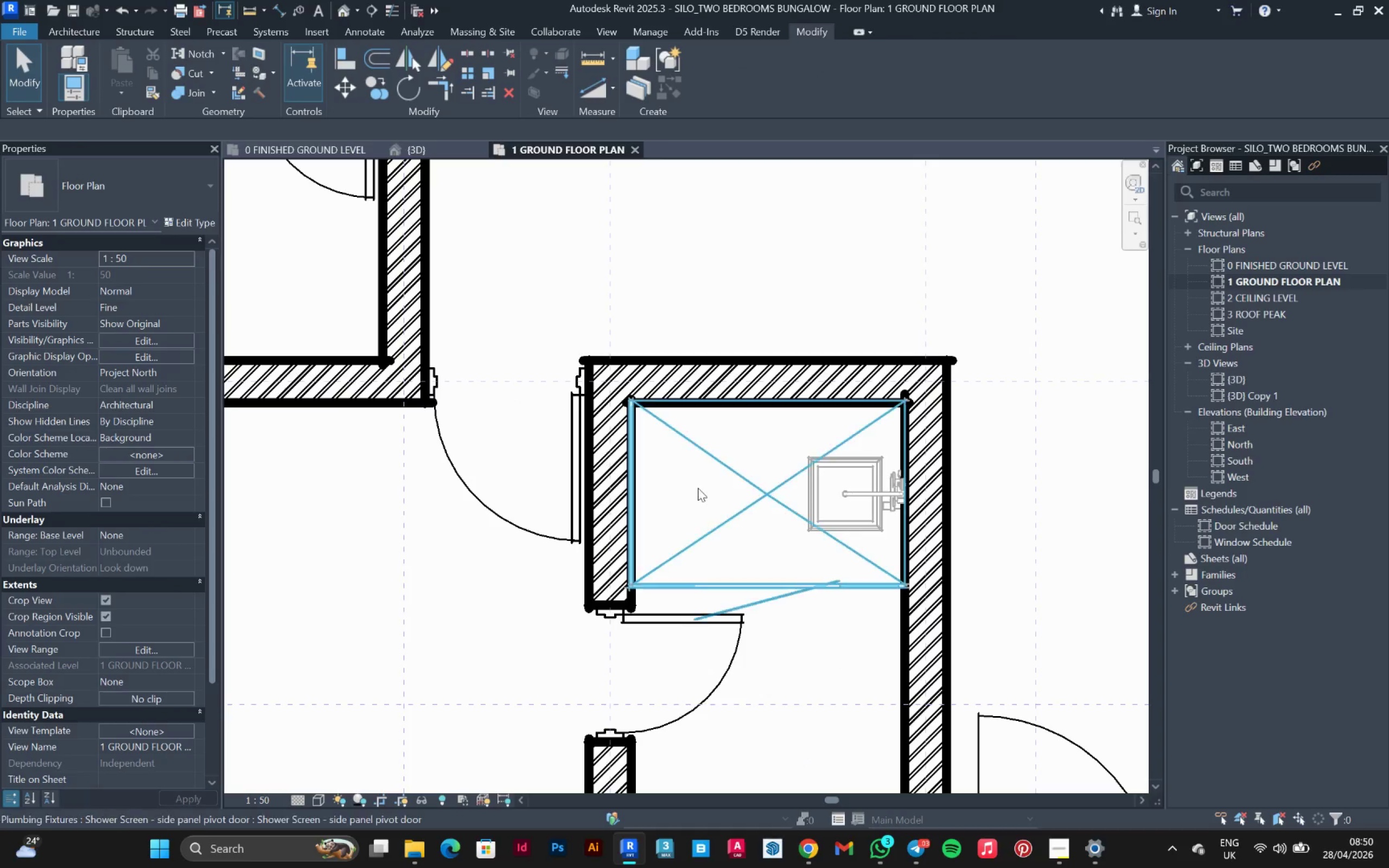 
scroll: coordinate [698, 489], scroll_direction: down, amount: 6.0
 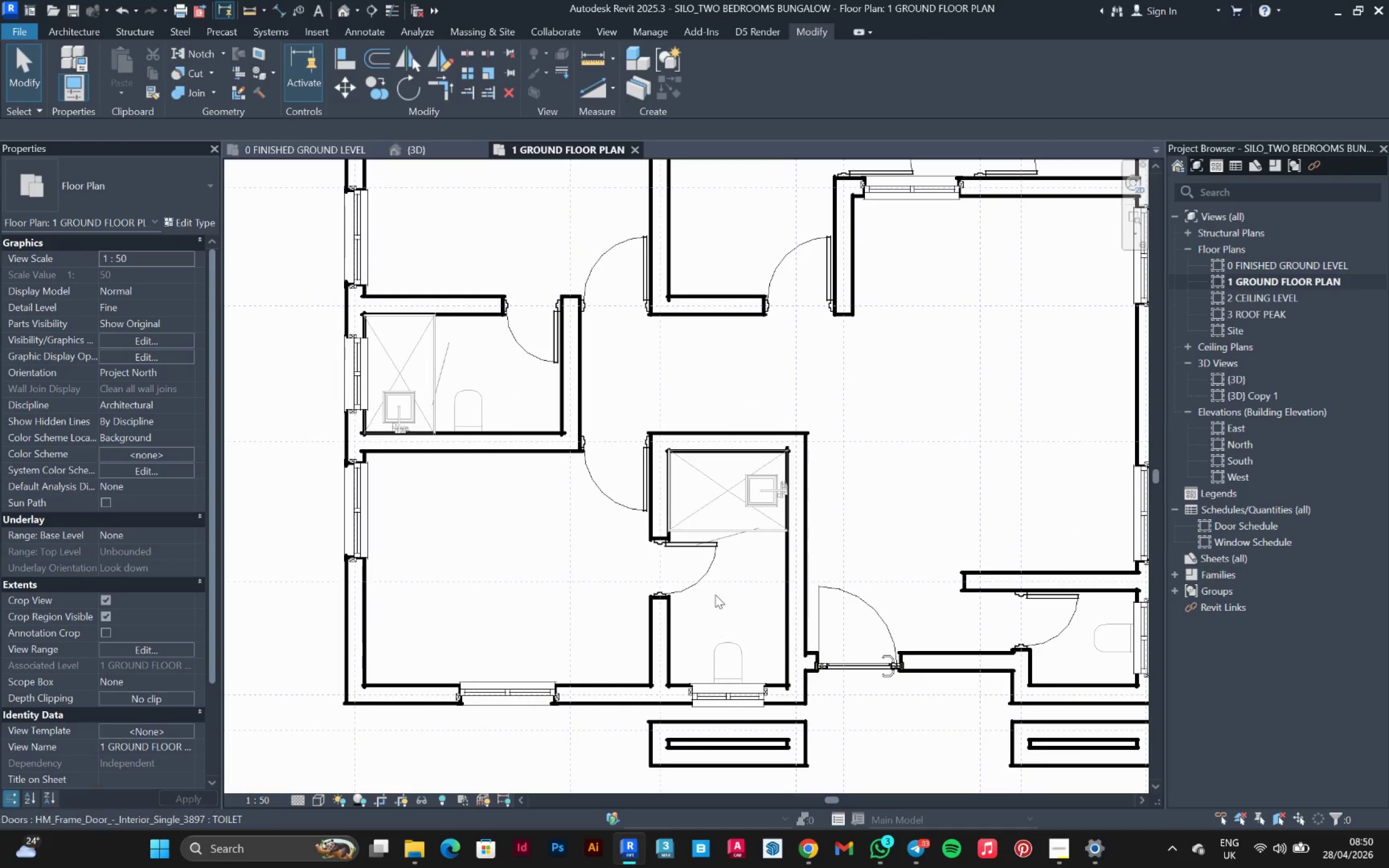 
left_click([709, 570])
 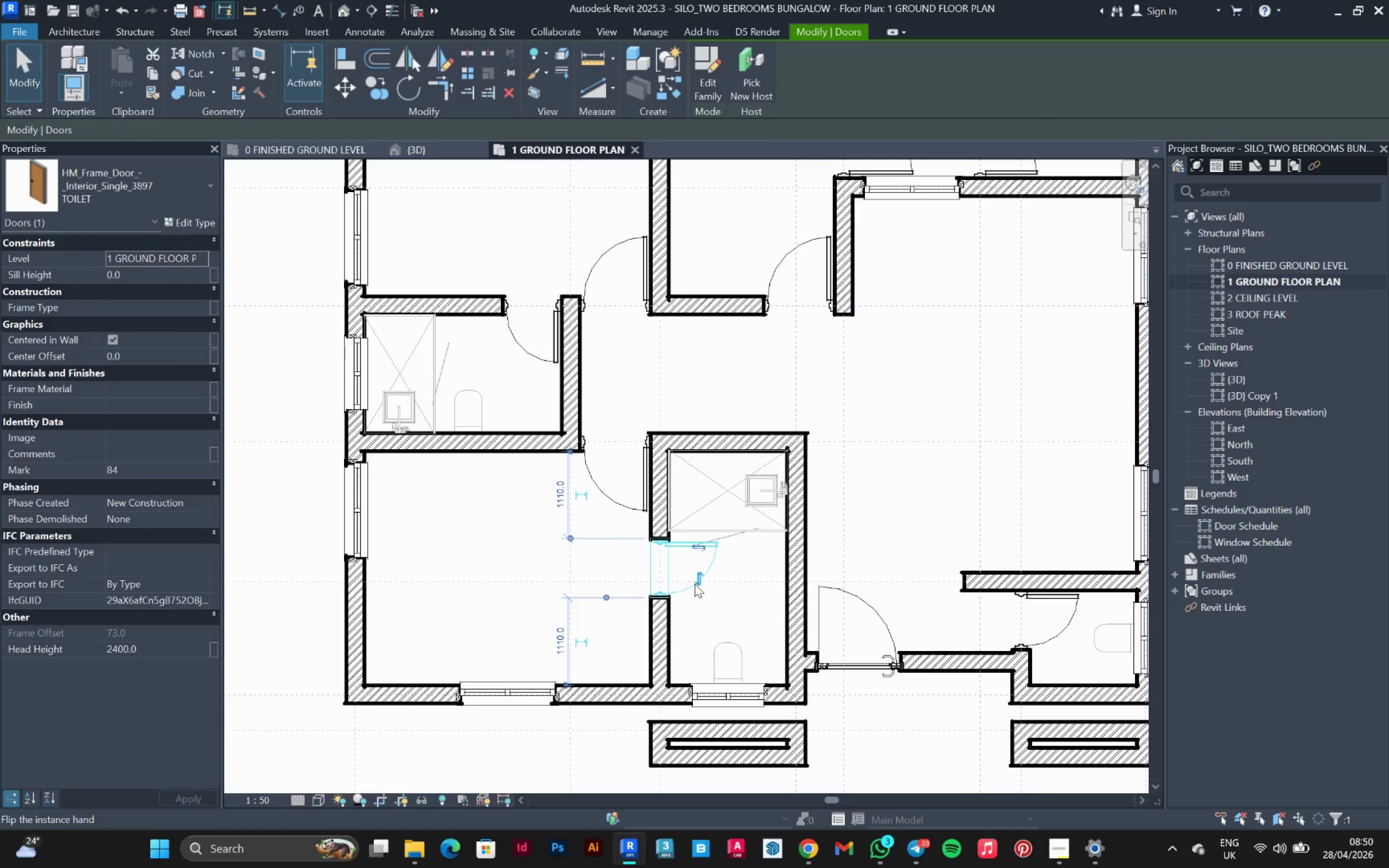 
left_click([695, 582])
 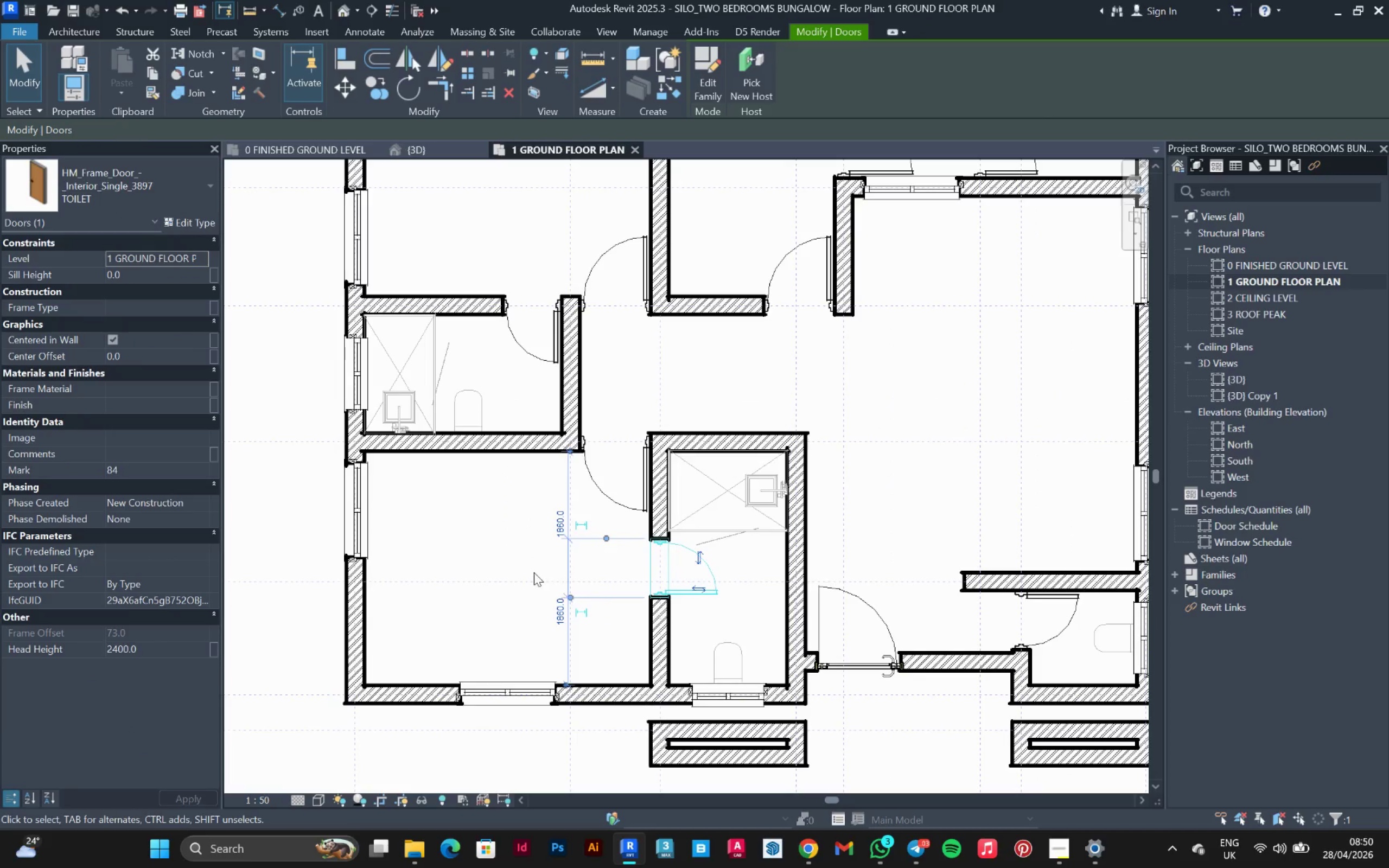 
left_click([499, 538])
 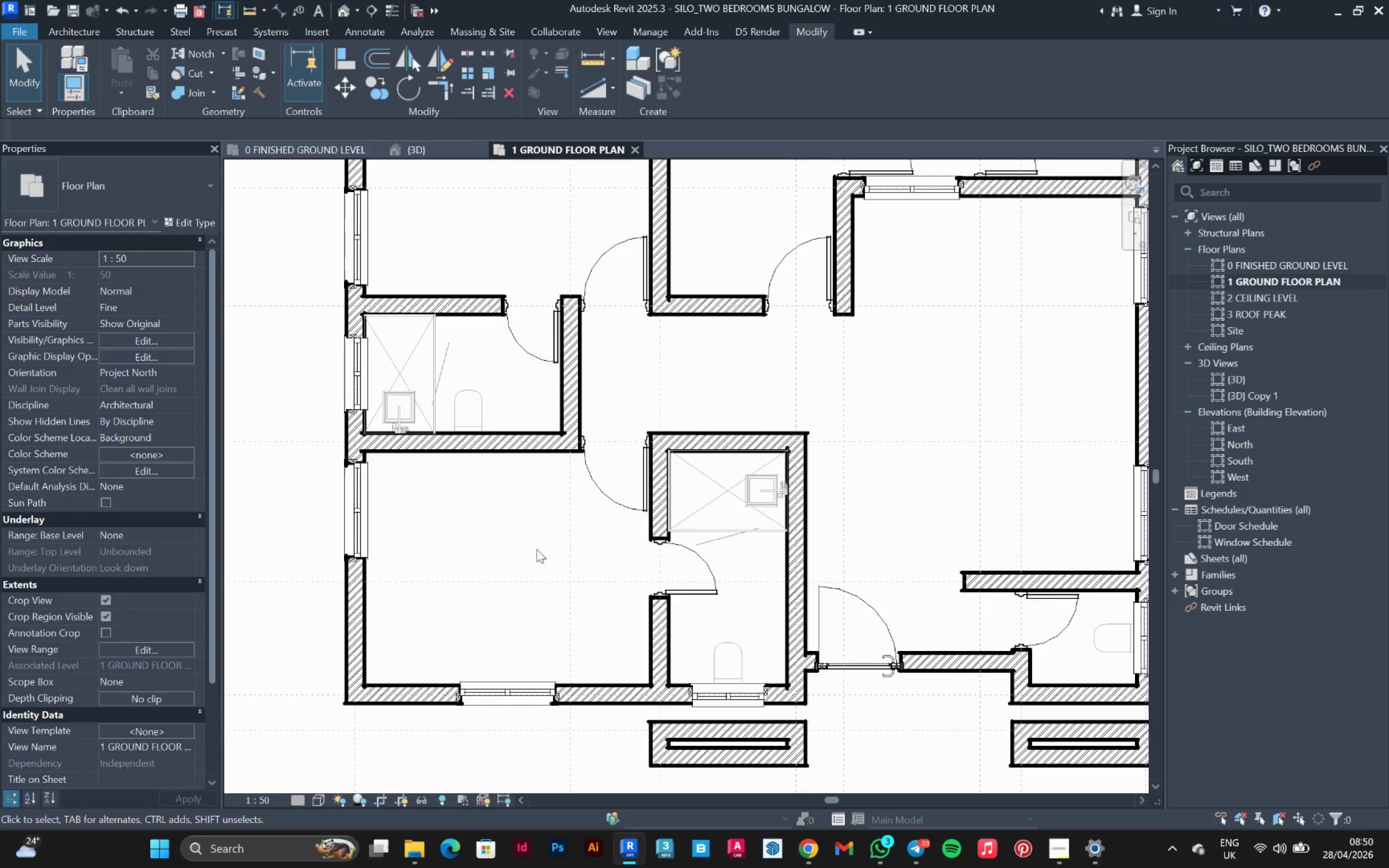 
scroll: coordinate [780, 568], scroll_direction: down, amount: 2.0
 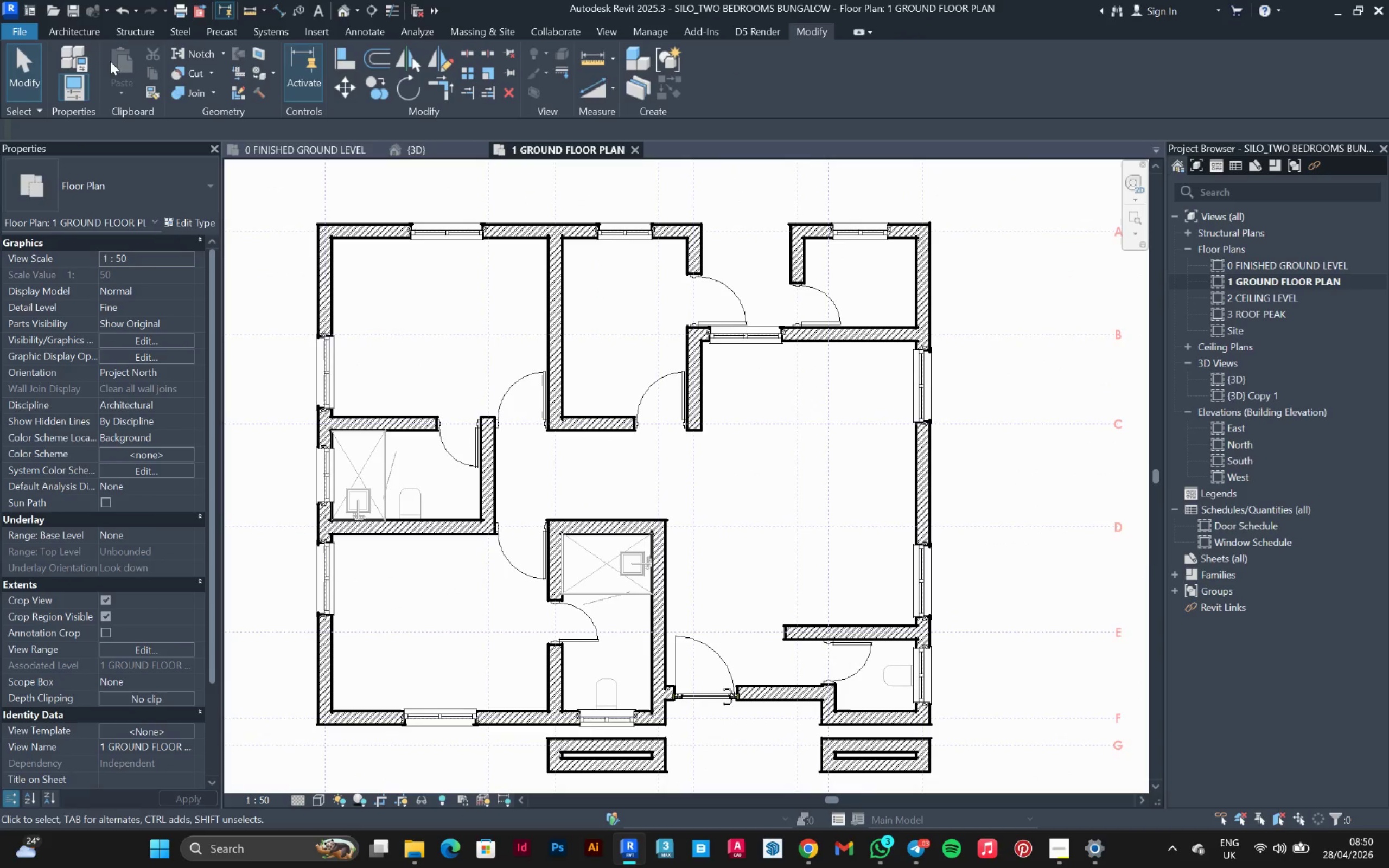 
left_click([99, 37])
 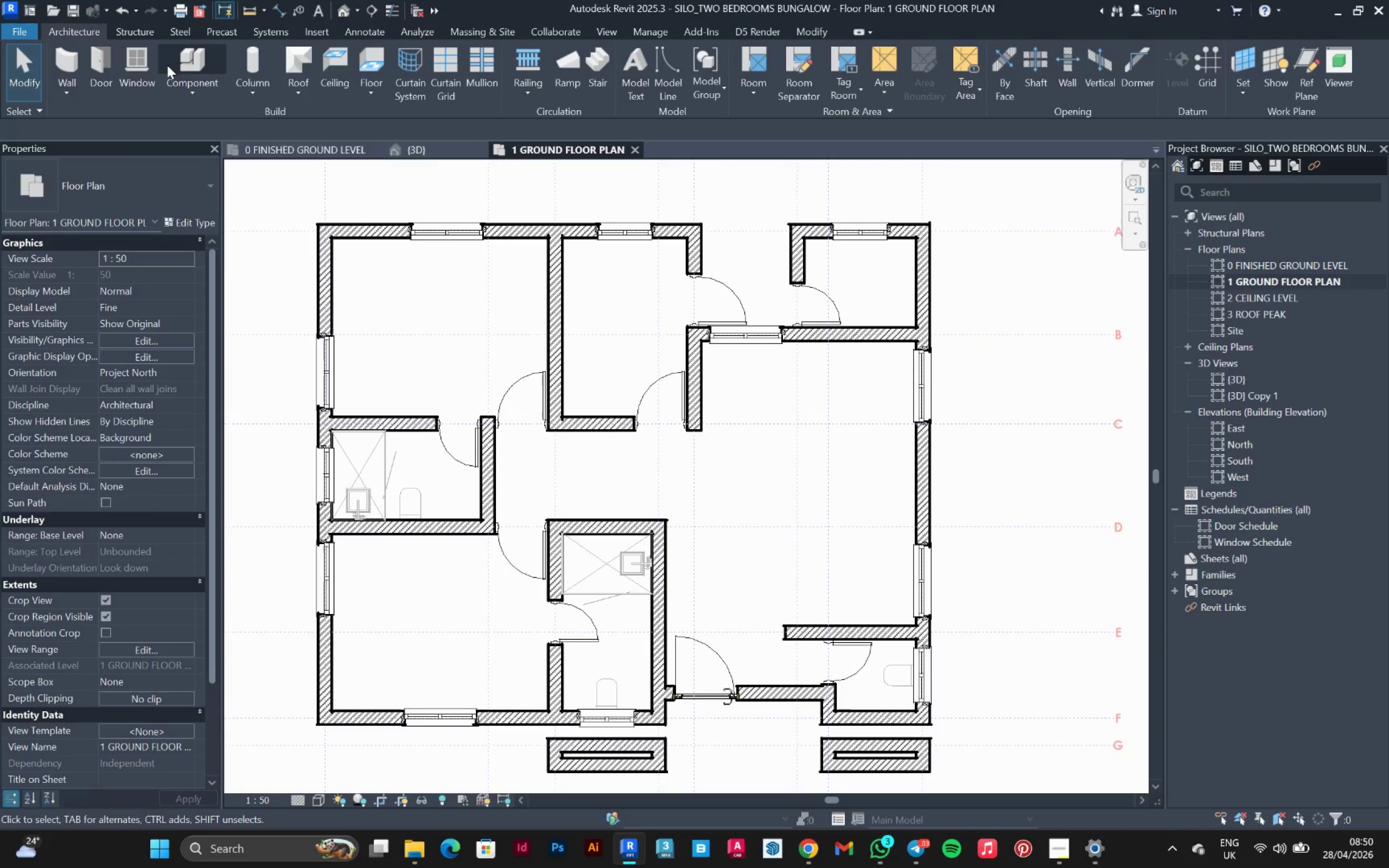 
left_click([185, 64])
 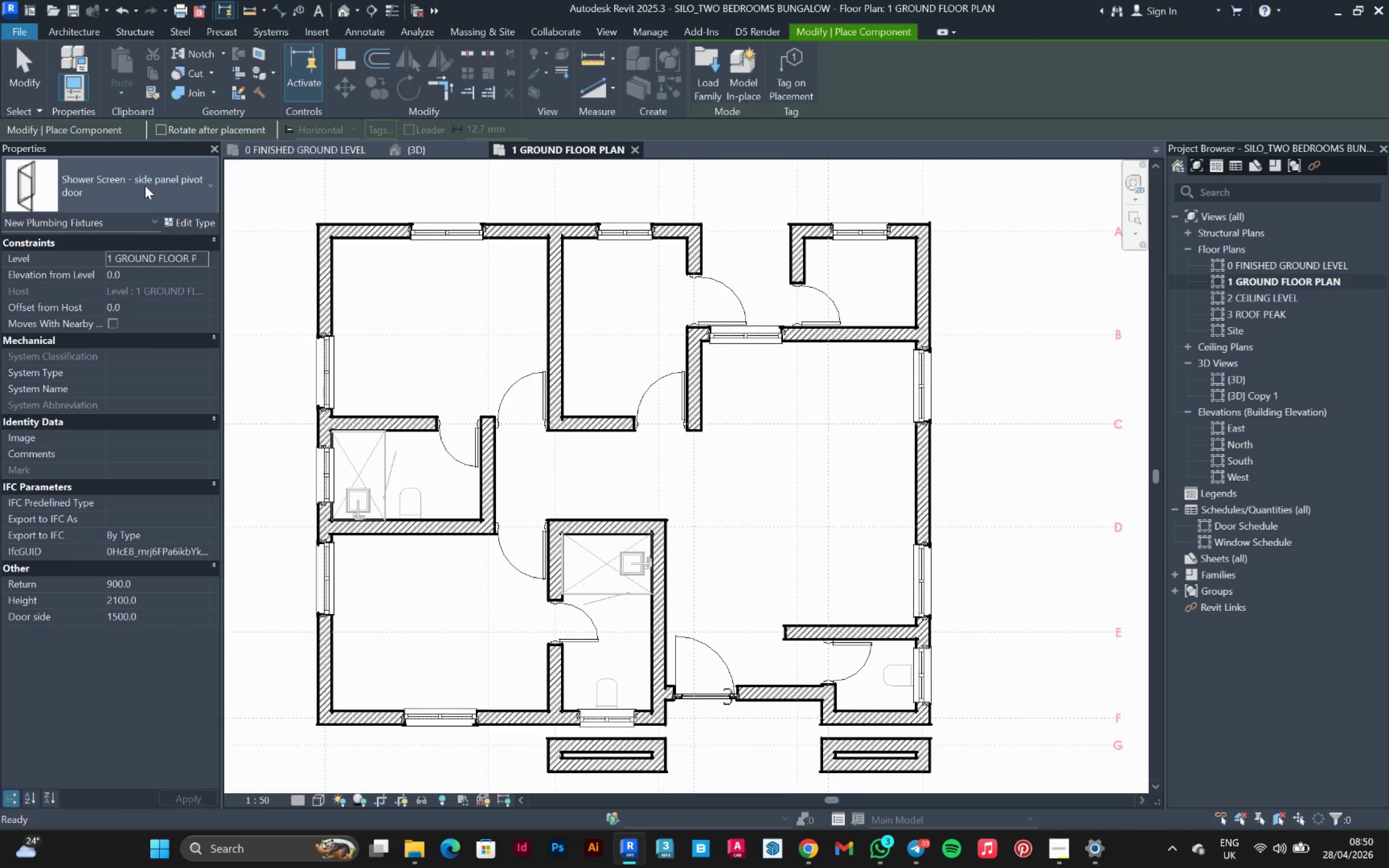 
left_click([145, 186])
 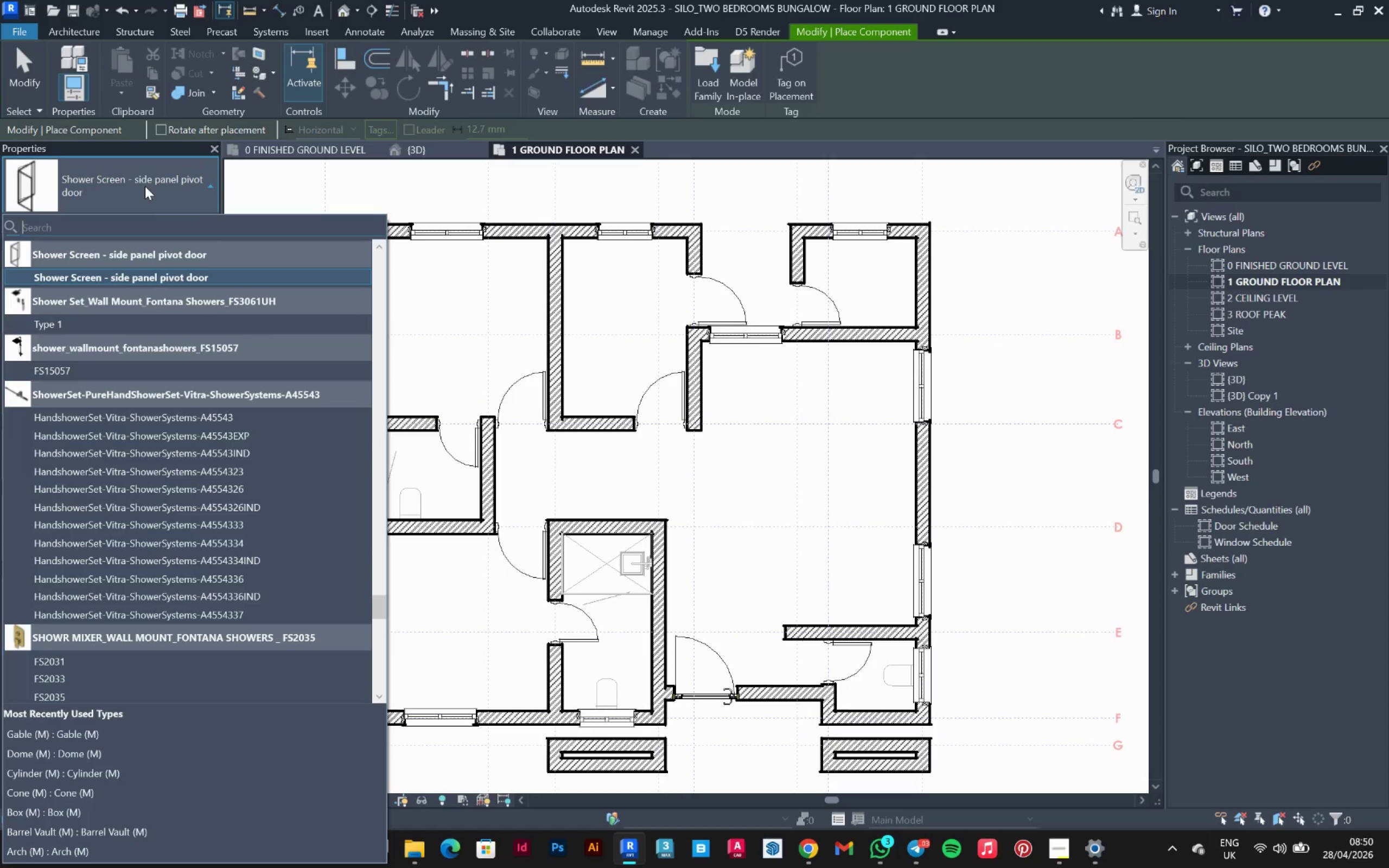 
scroll: coordinate [149, 480], scroll_direction: down, amount: 12.0
 